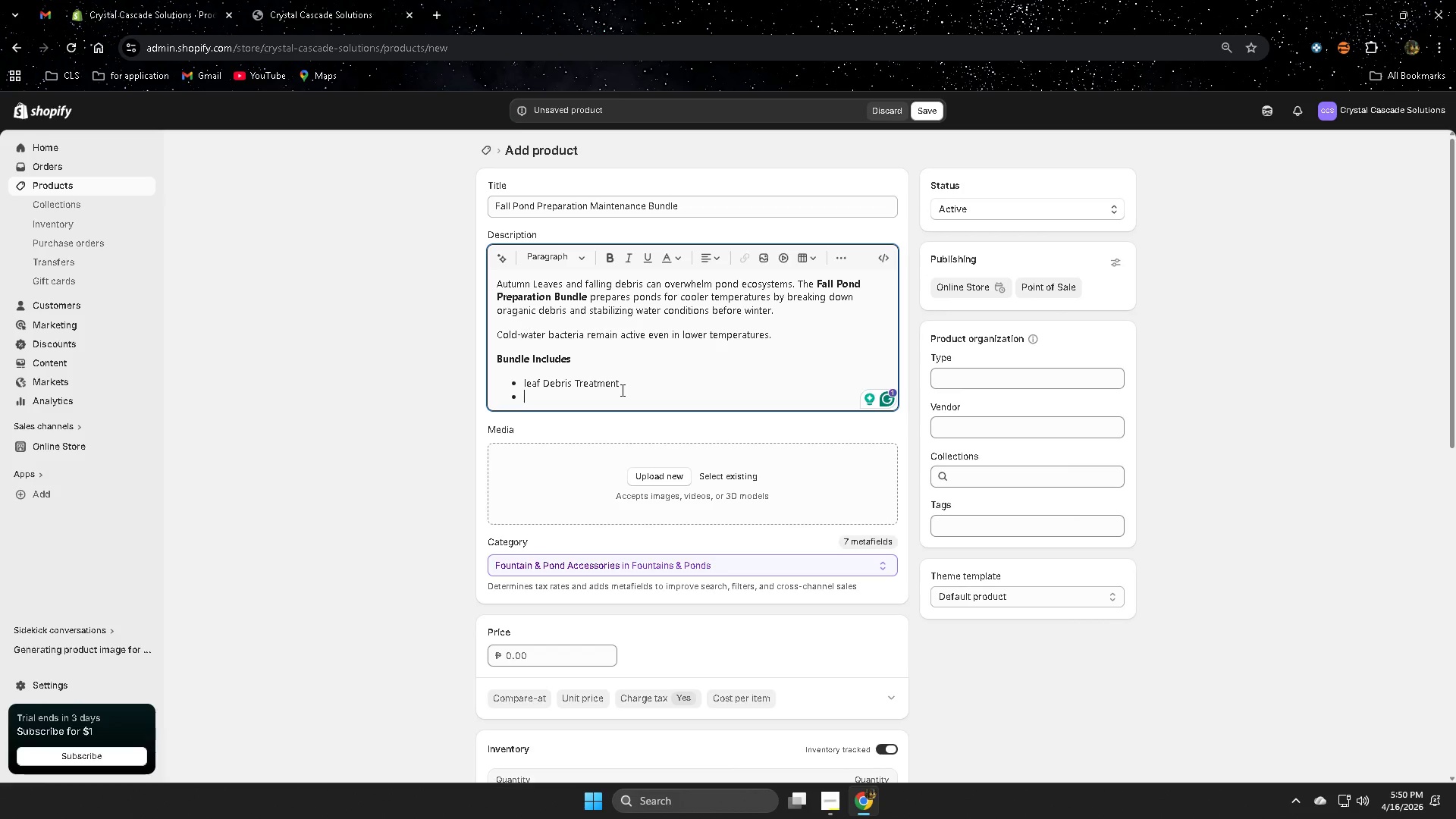 
type(Cold Water Beni)
key(Backspace)
type(eficial Bacteria)
 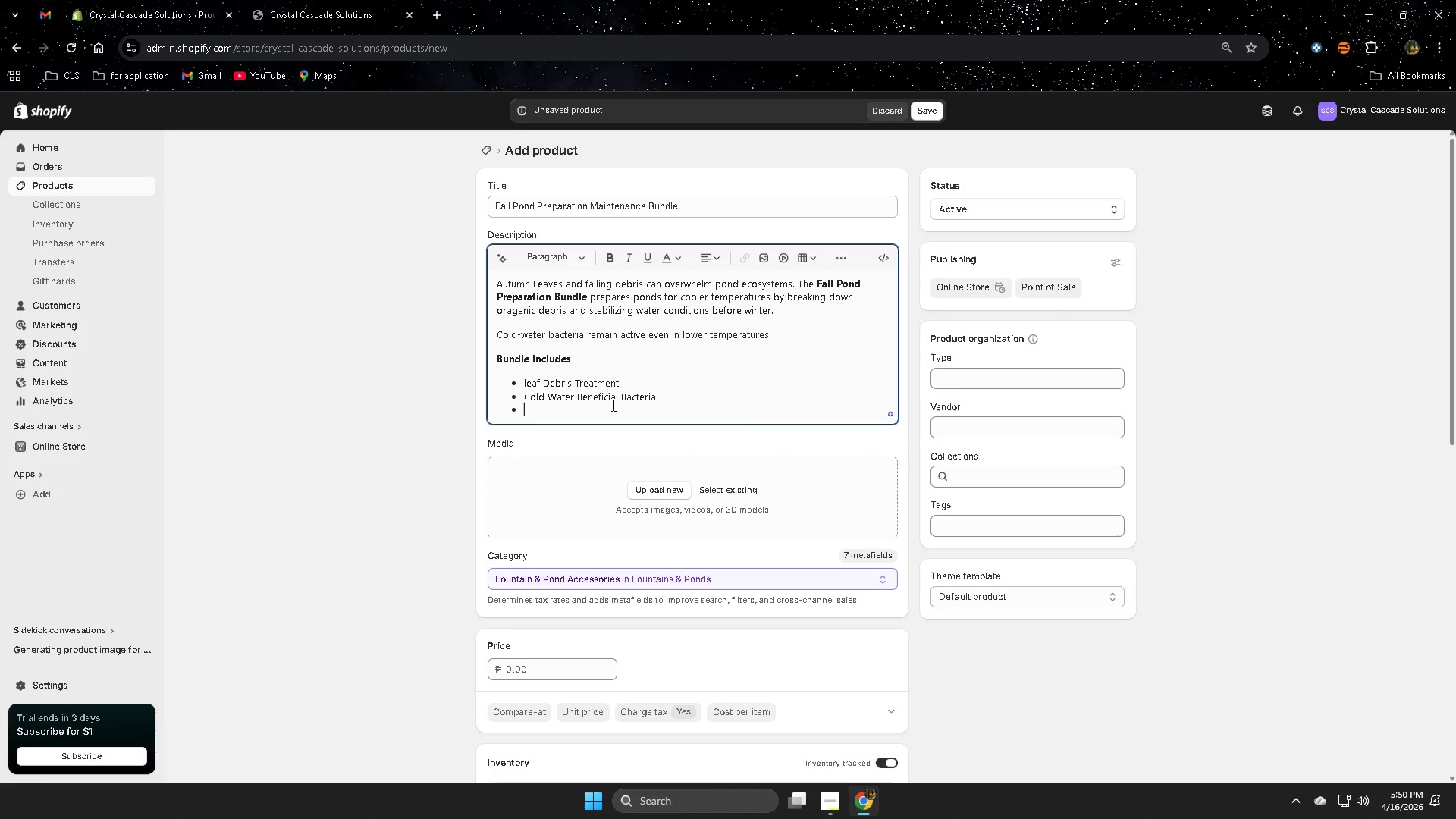 
 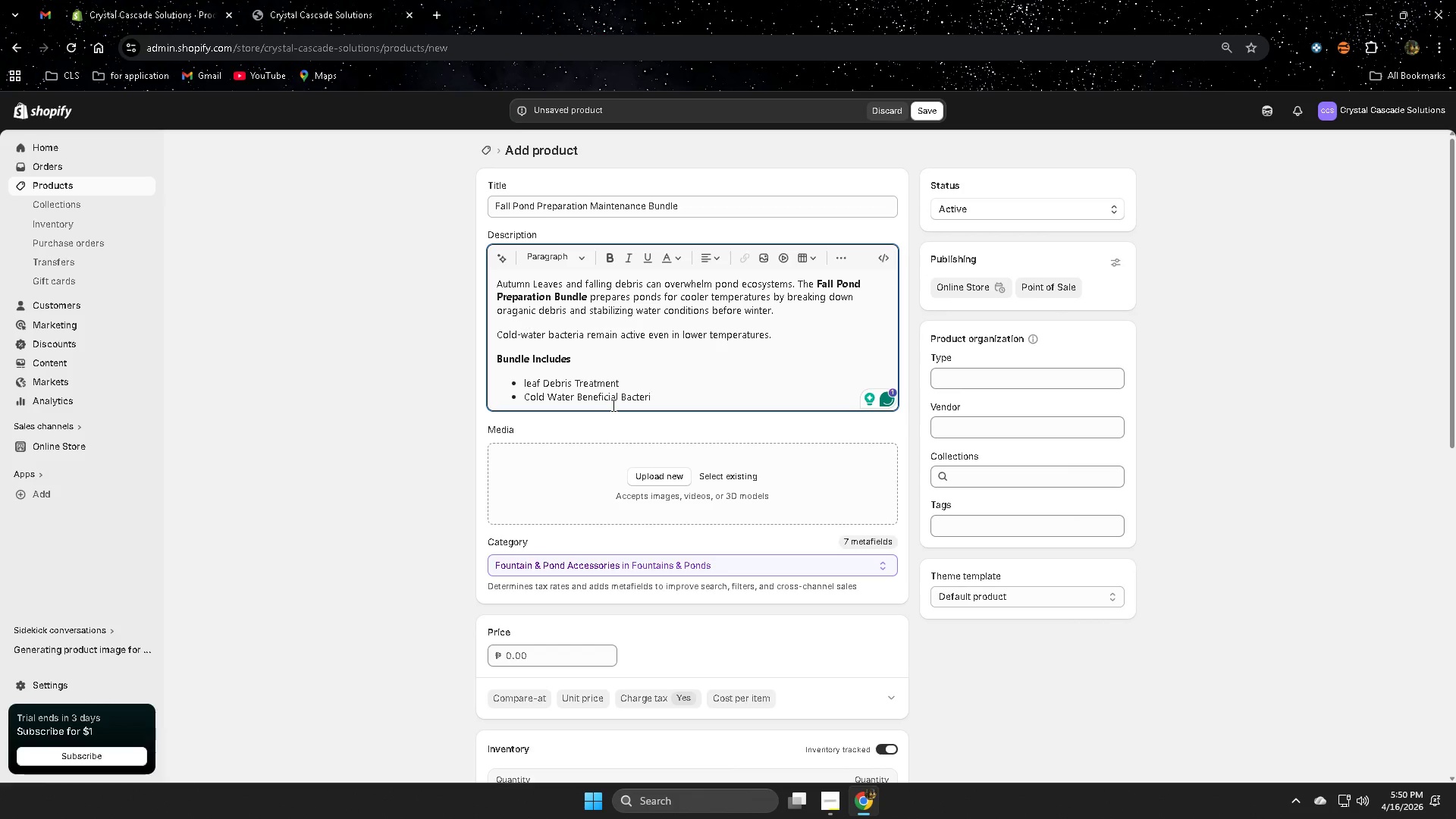 
key(Enter)
 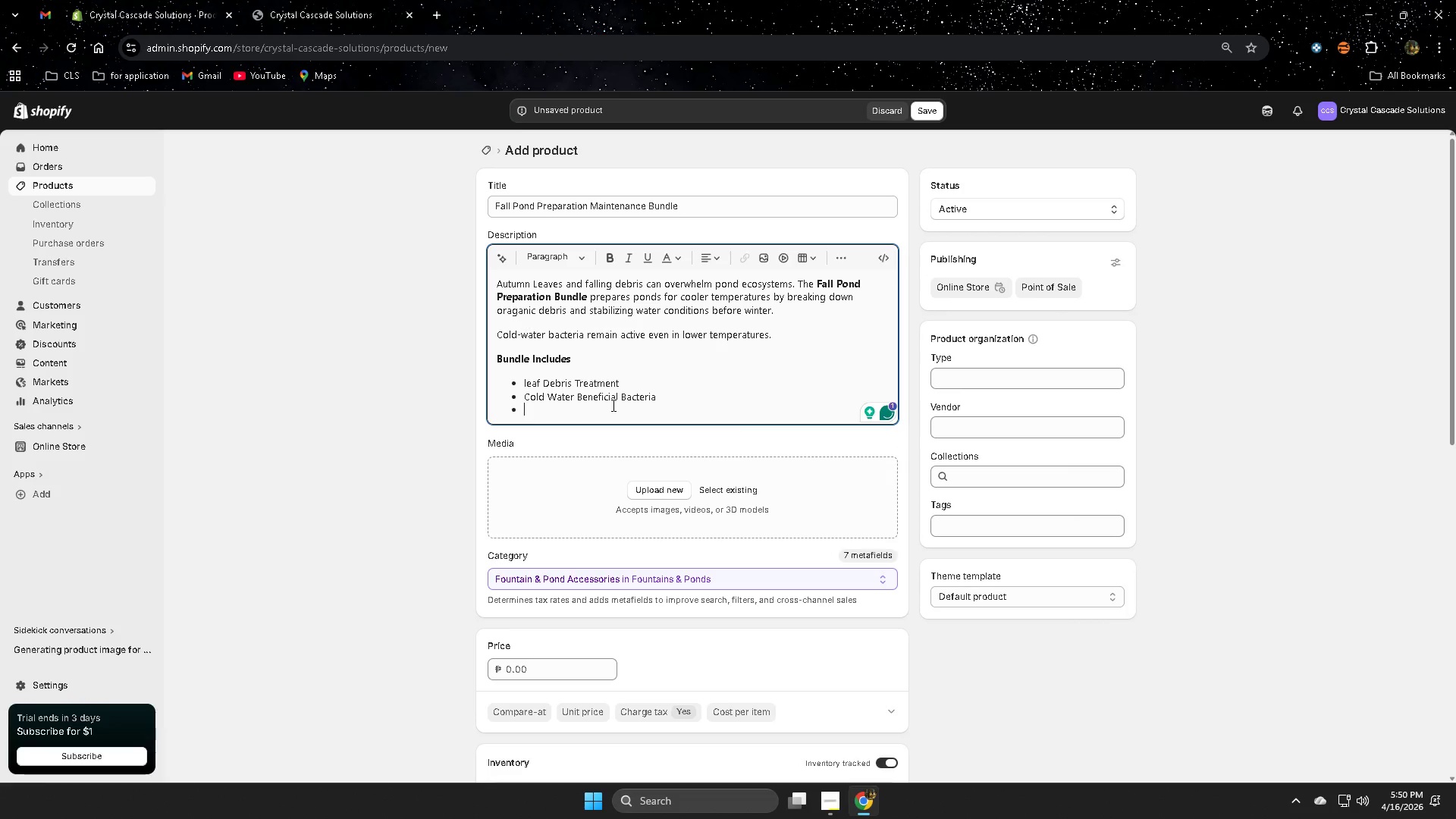 
type(Autom)
key(Backspace)
key(Backspace)
type(umn Pond )
 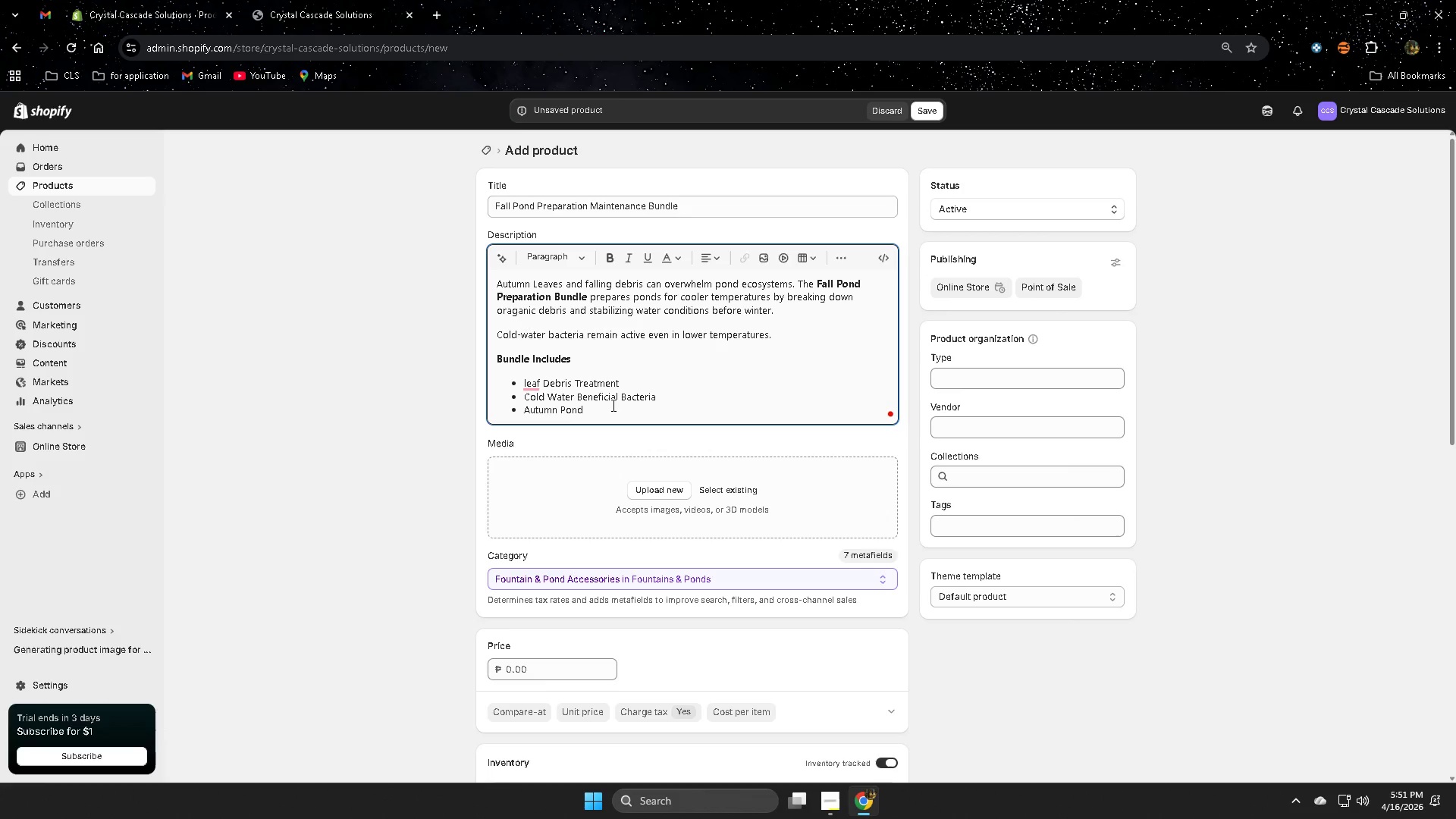 
type(Care Guide)
 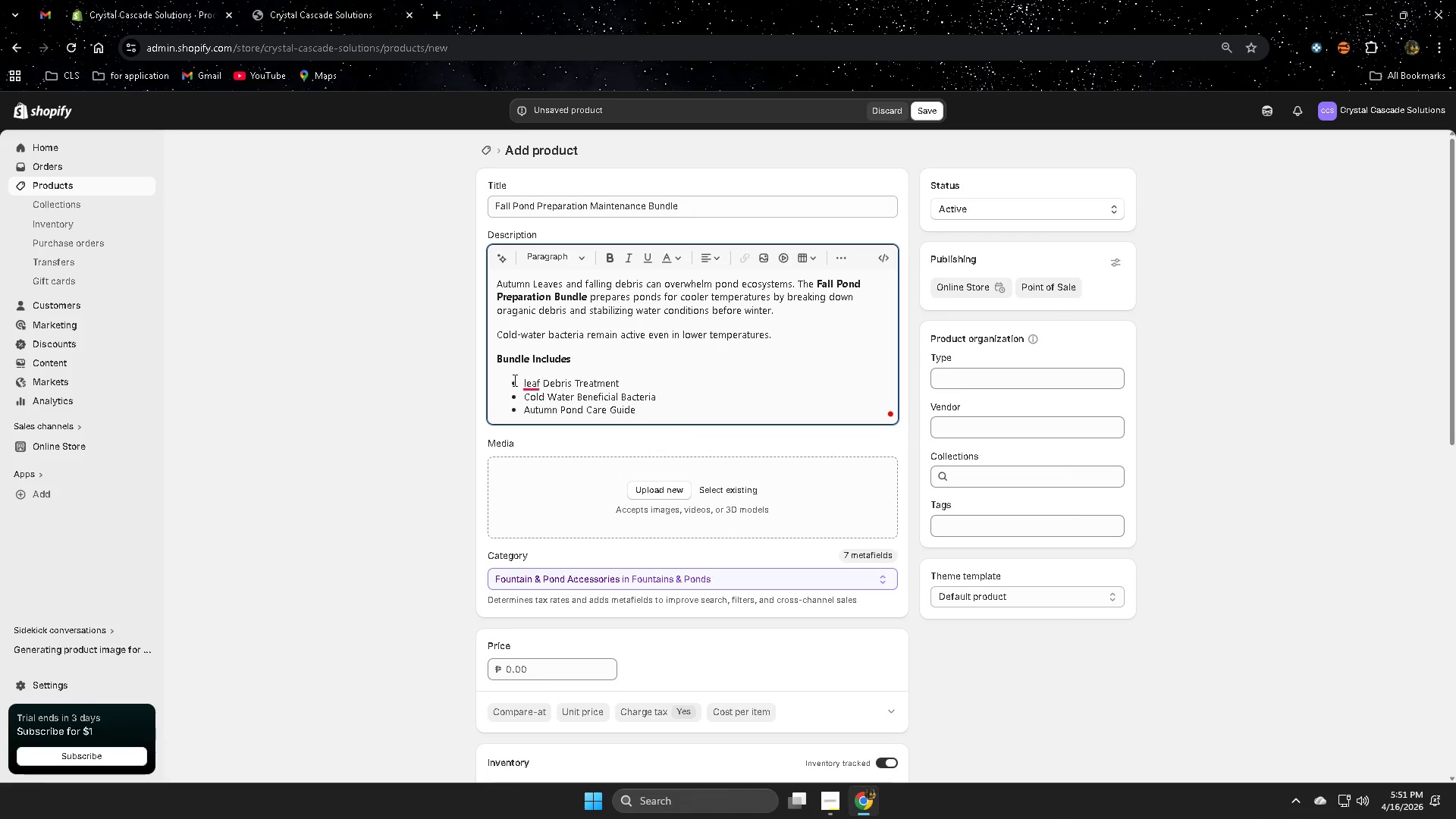 
mouse_move([534, 405])
 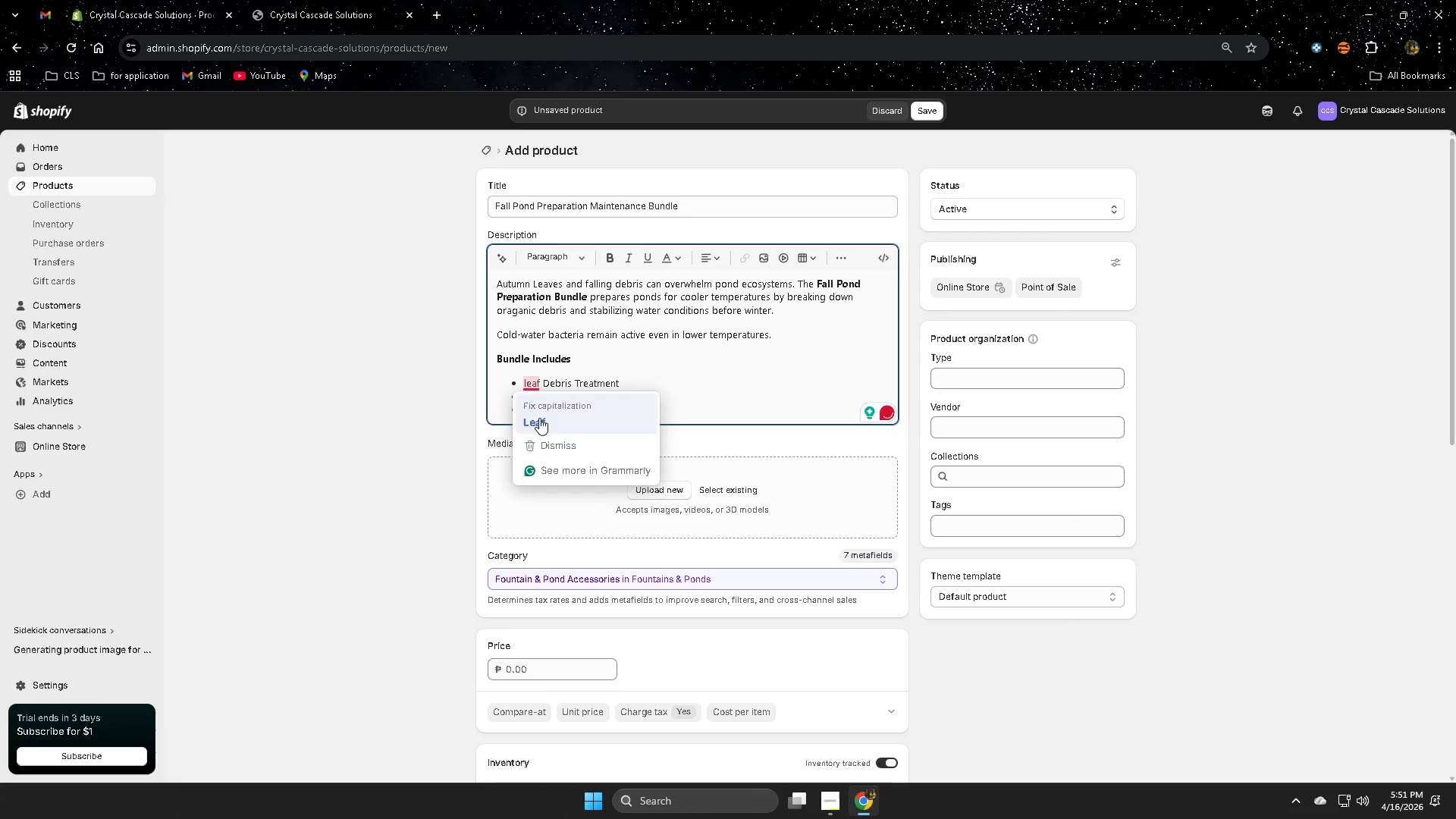 
left_click([539, 418])
 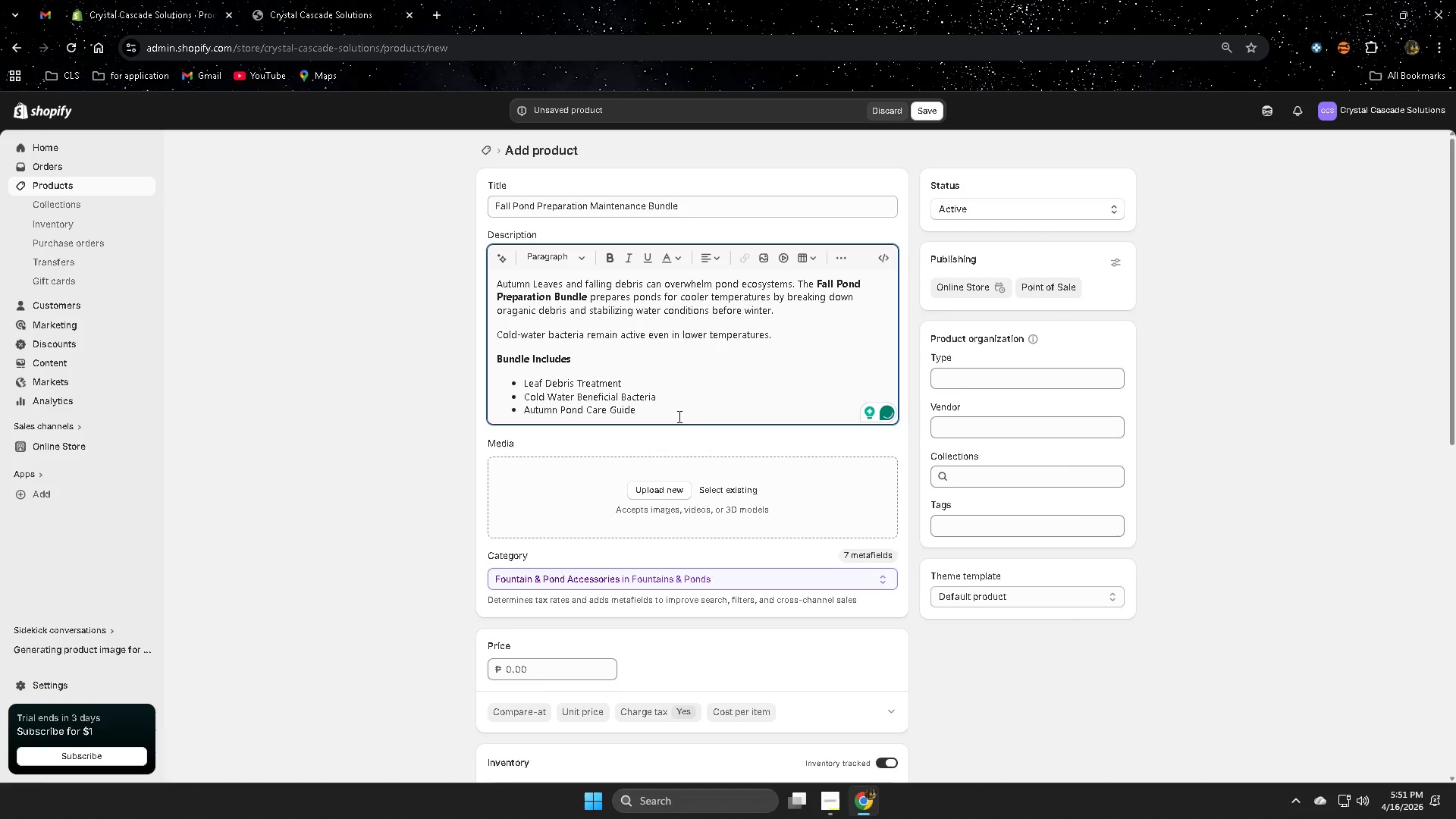 
left_click([678, 416])
 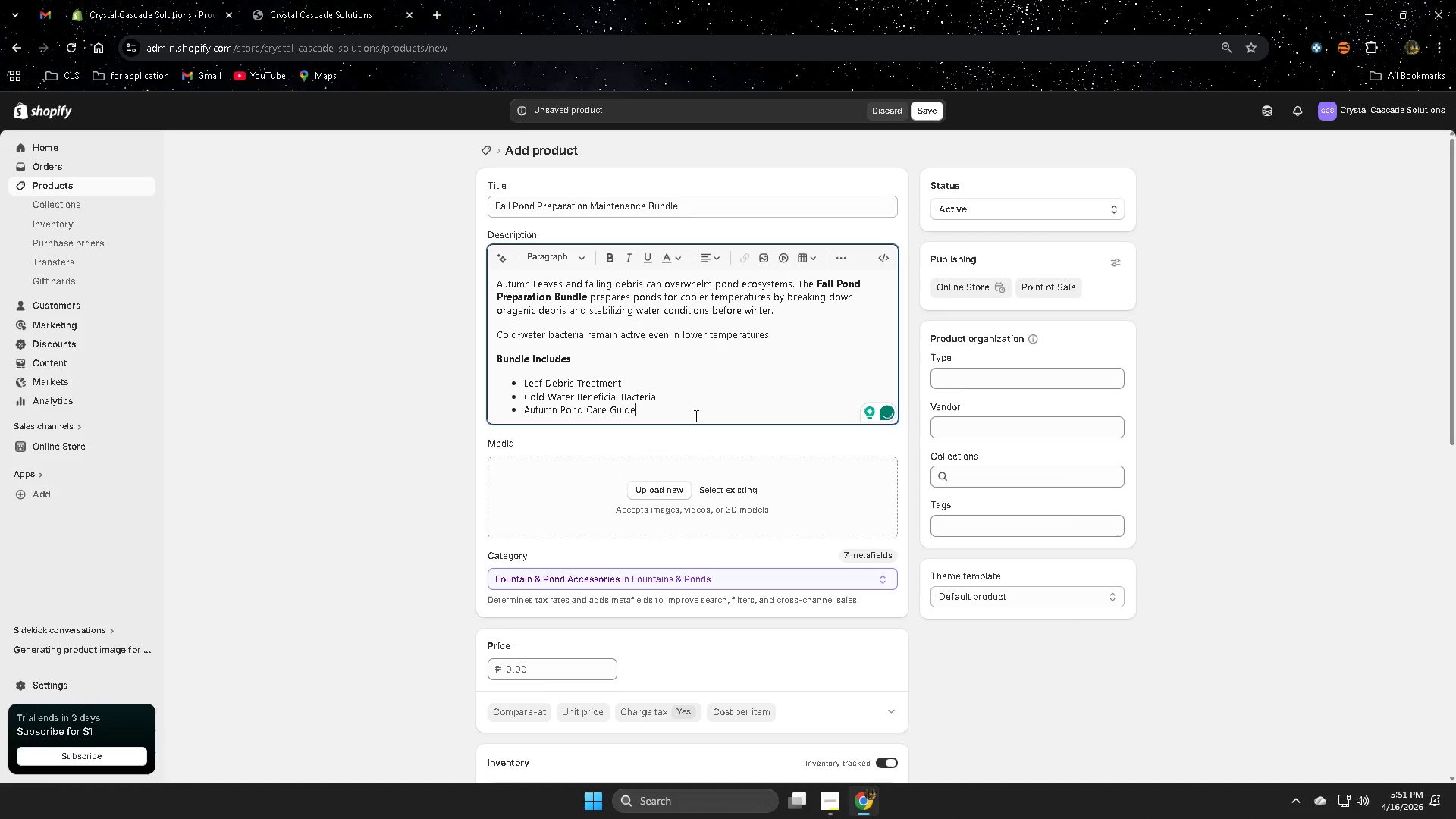 
key(Shift+ShiftRight)
 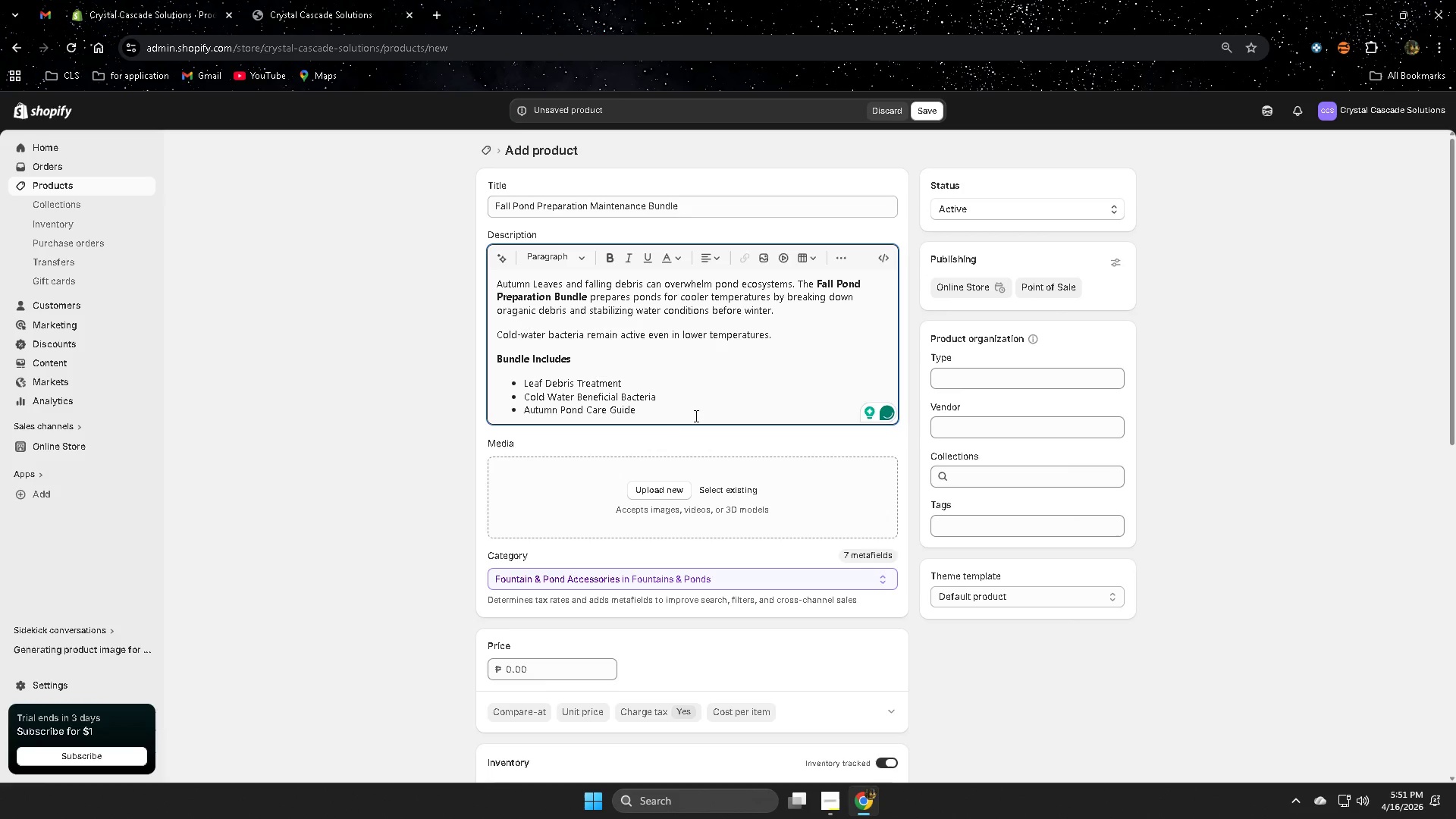 
key(Enter)
 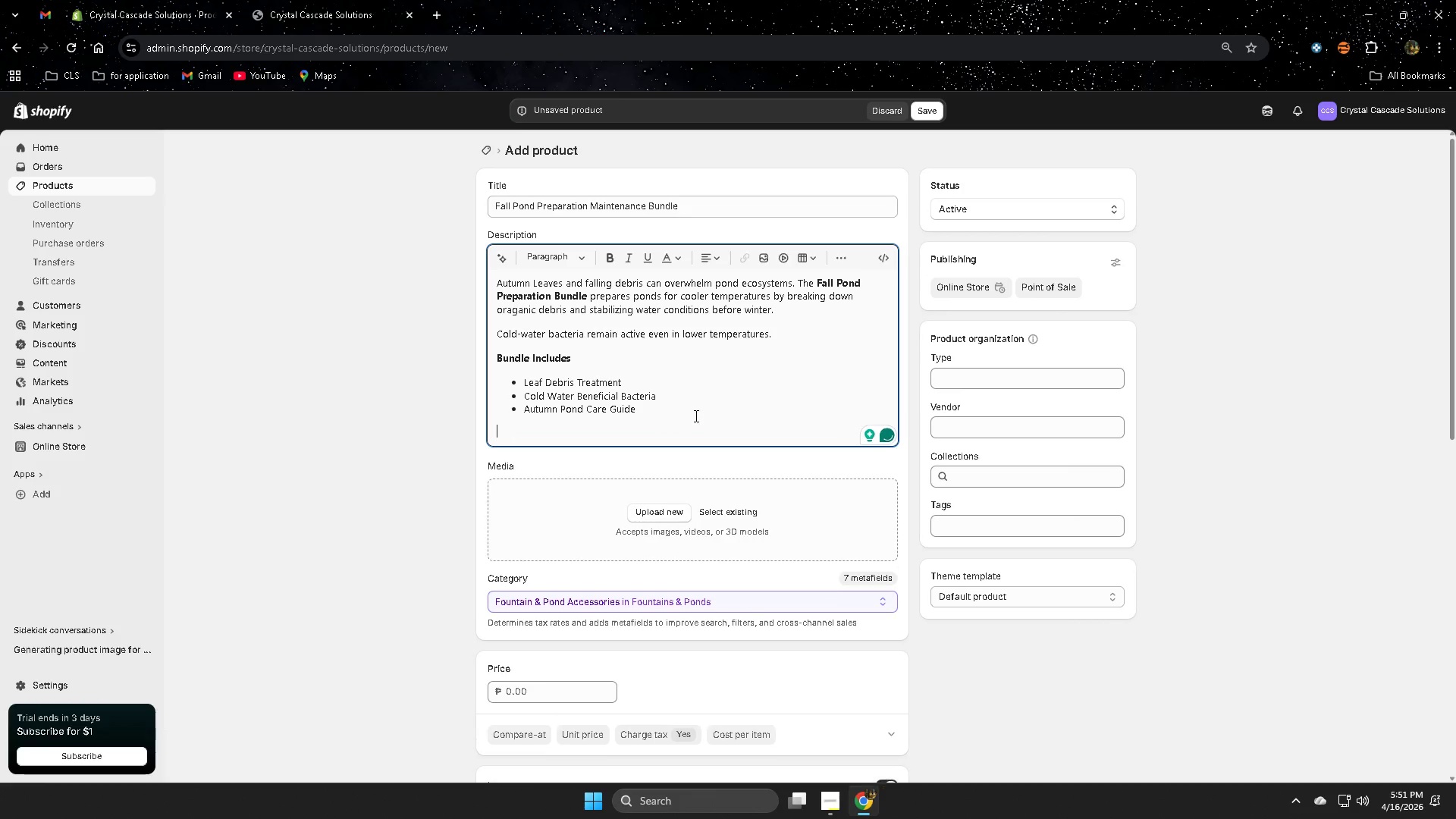 
key(Enter)
 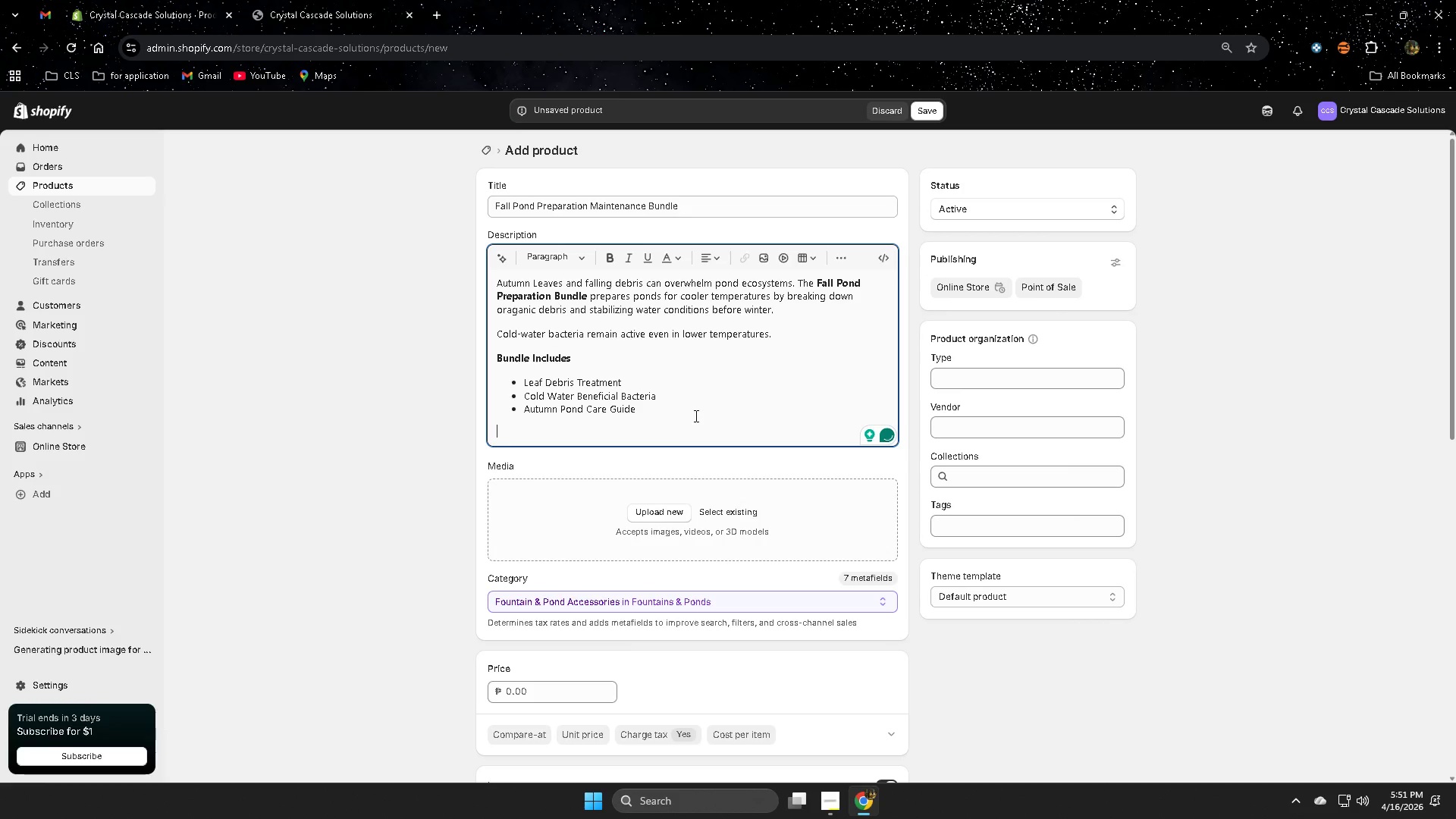 
type(TEc)
key(Backspace)
key(Backspace)
type(echinical)
 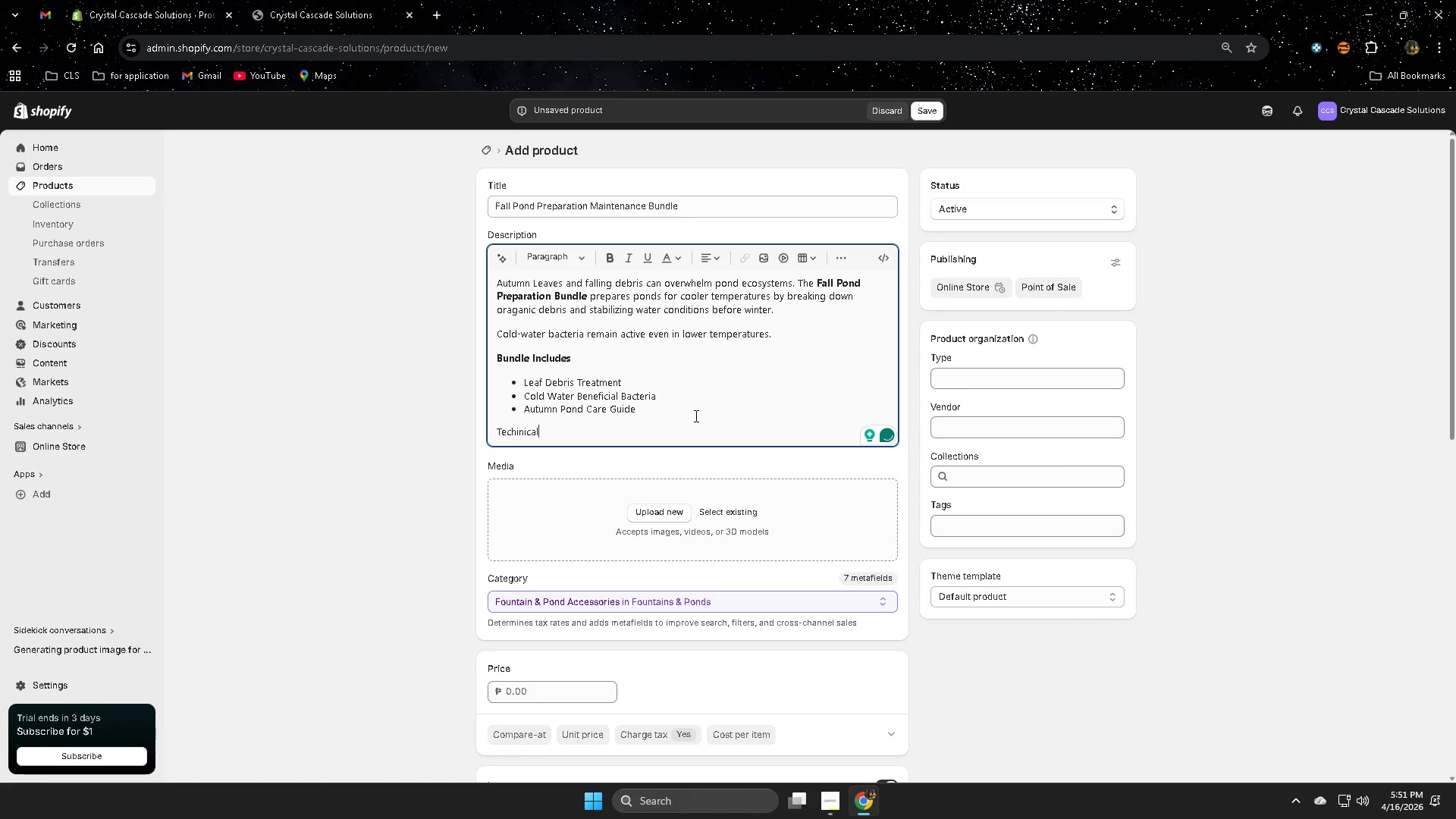 
wait(5.59)
 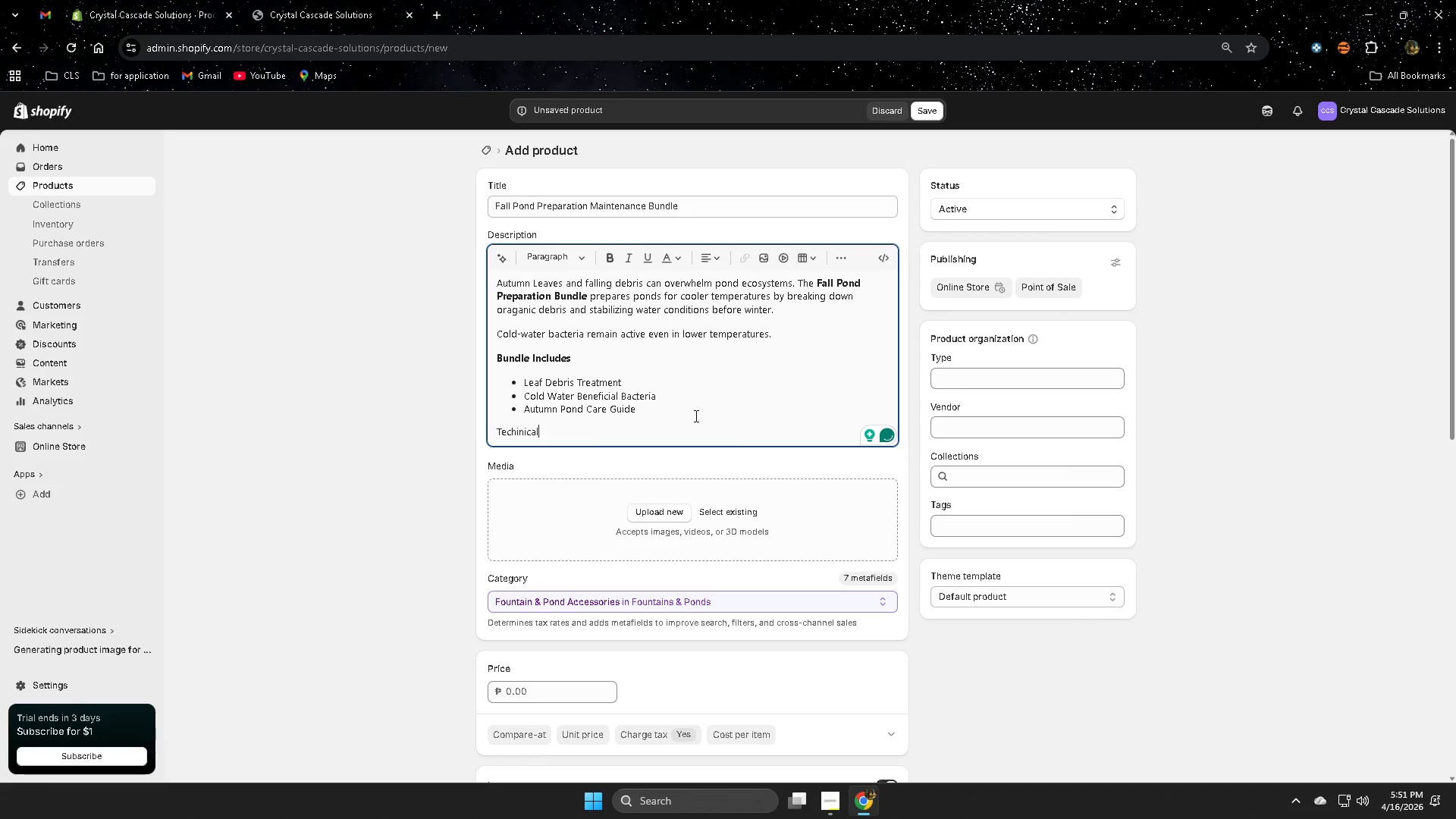 
key(Backspace)
key(Backspace)
key(Backspace)
key(Backspace)
key(Backspace)
key(Backspace)
type(no)
key(Backspace)
type(ical Specifications)
 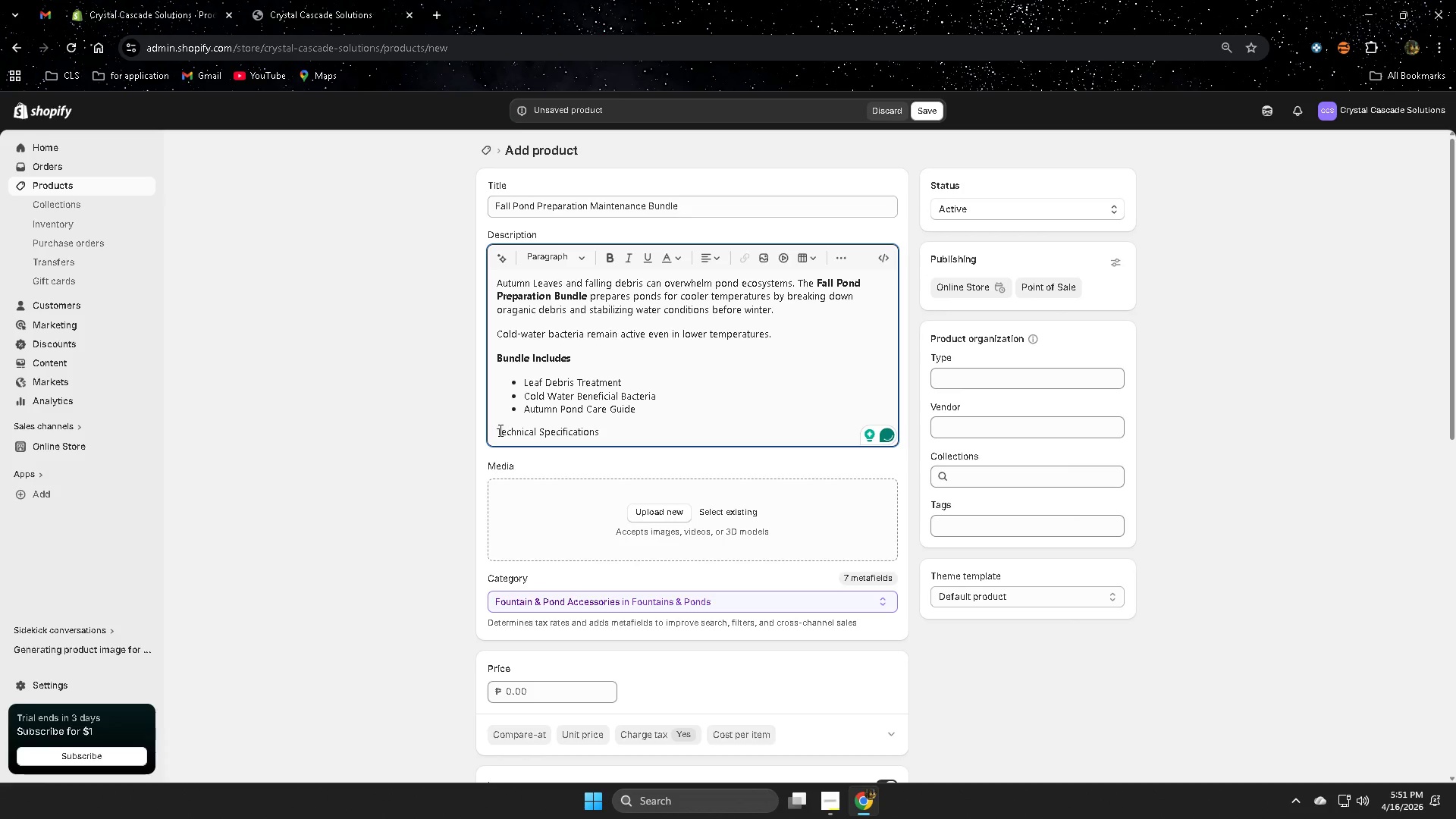 
left_click([500, 430])
 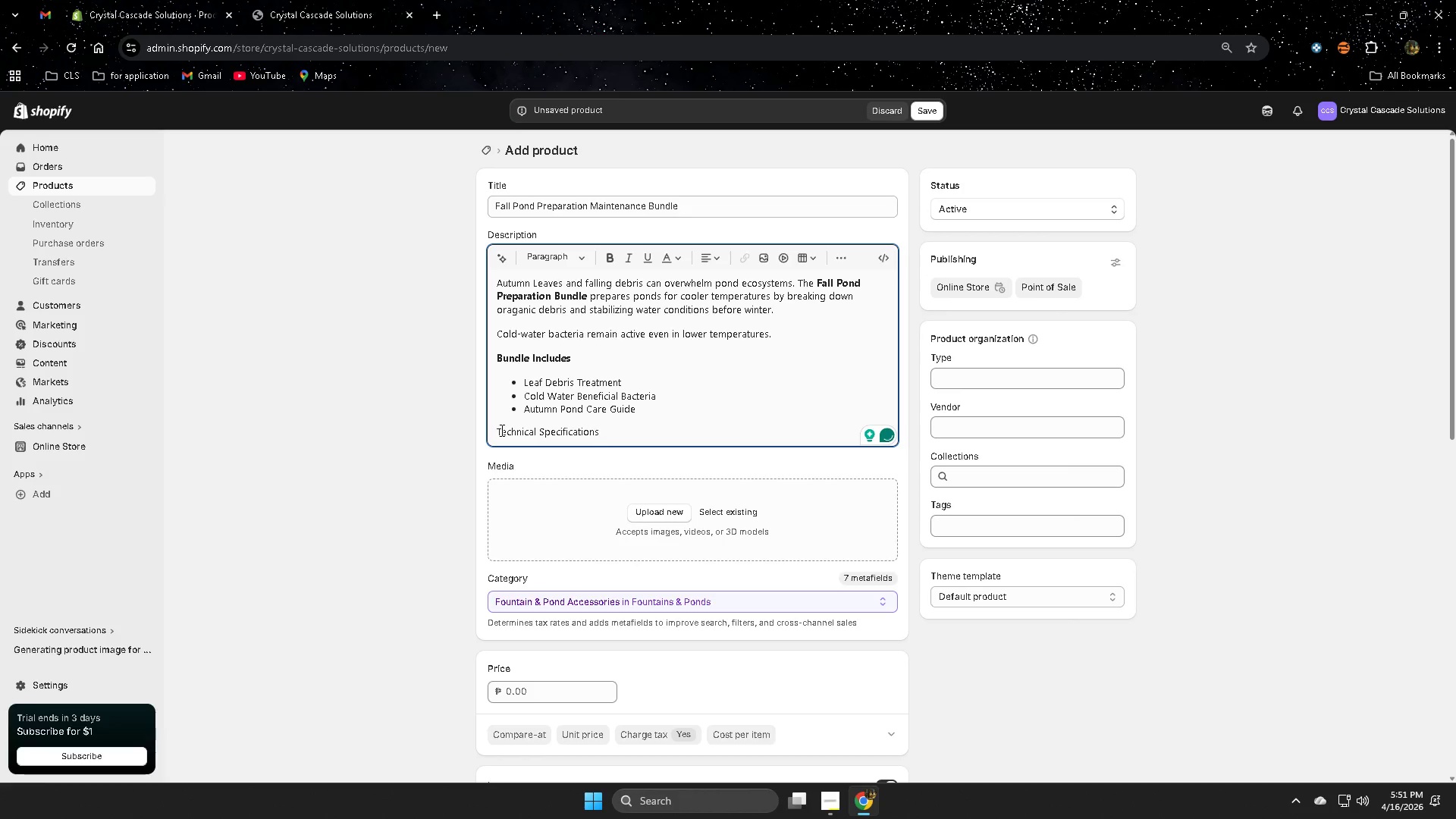 
left_click_drag(start_coordinate=[500, 430], to_coordinate=[577, 429])
 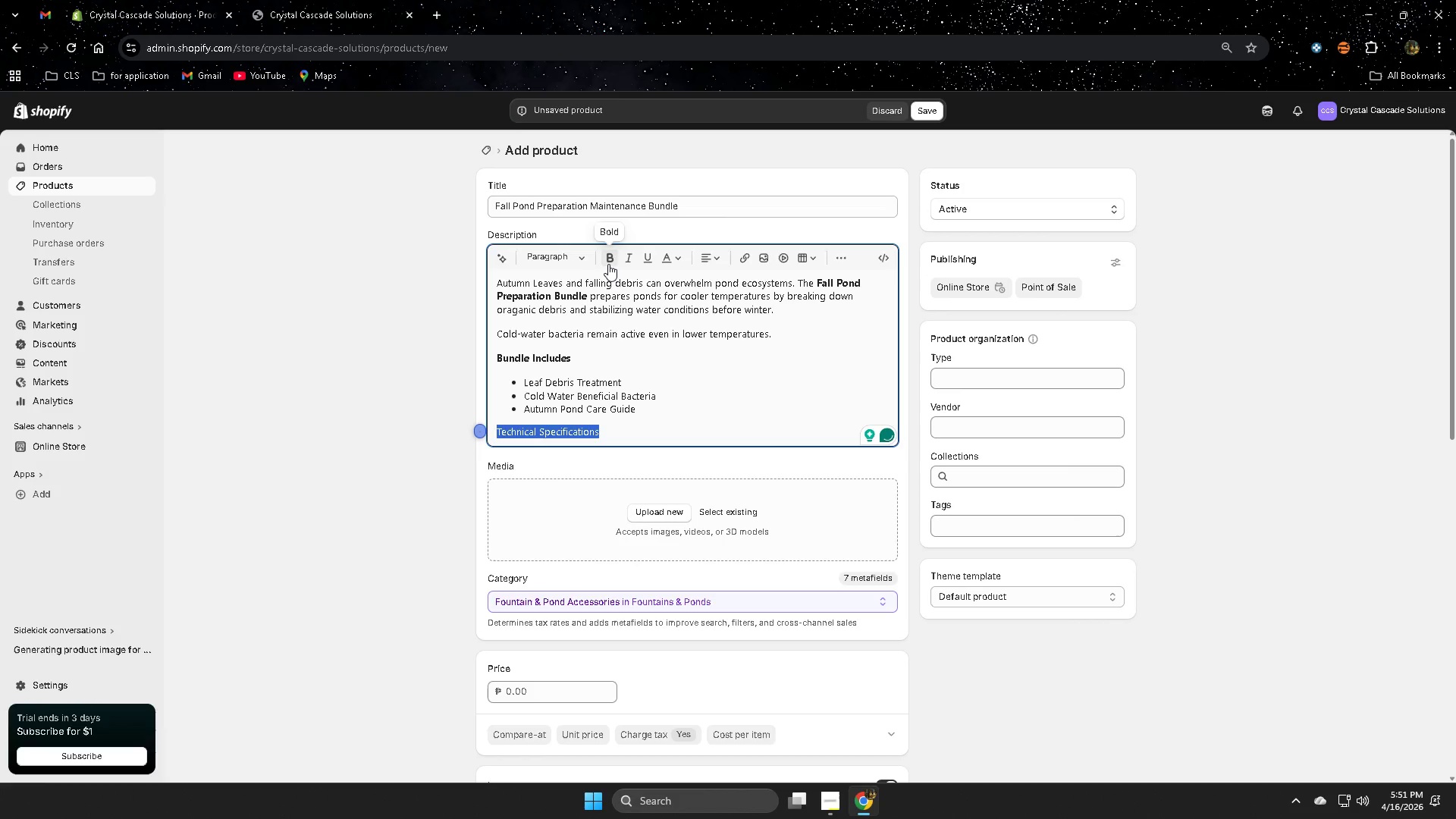 
left_click([608, 259])
 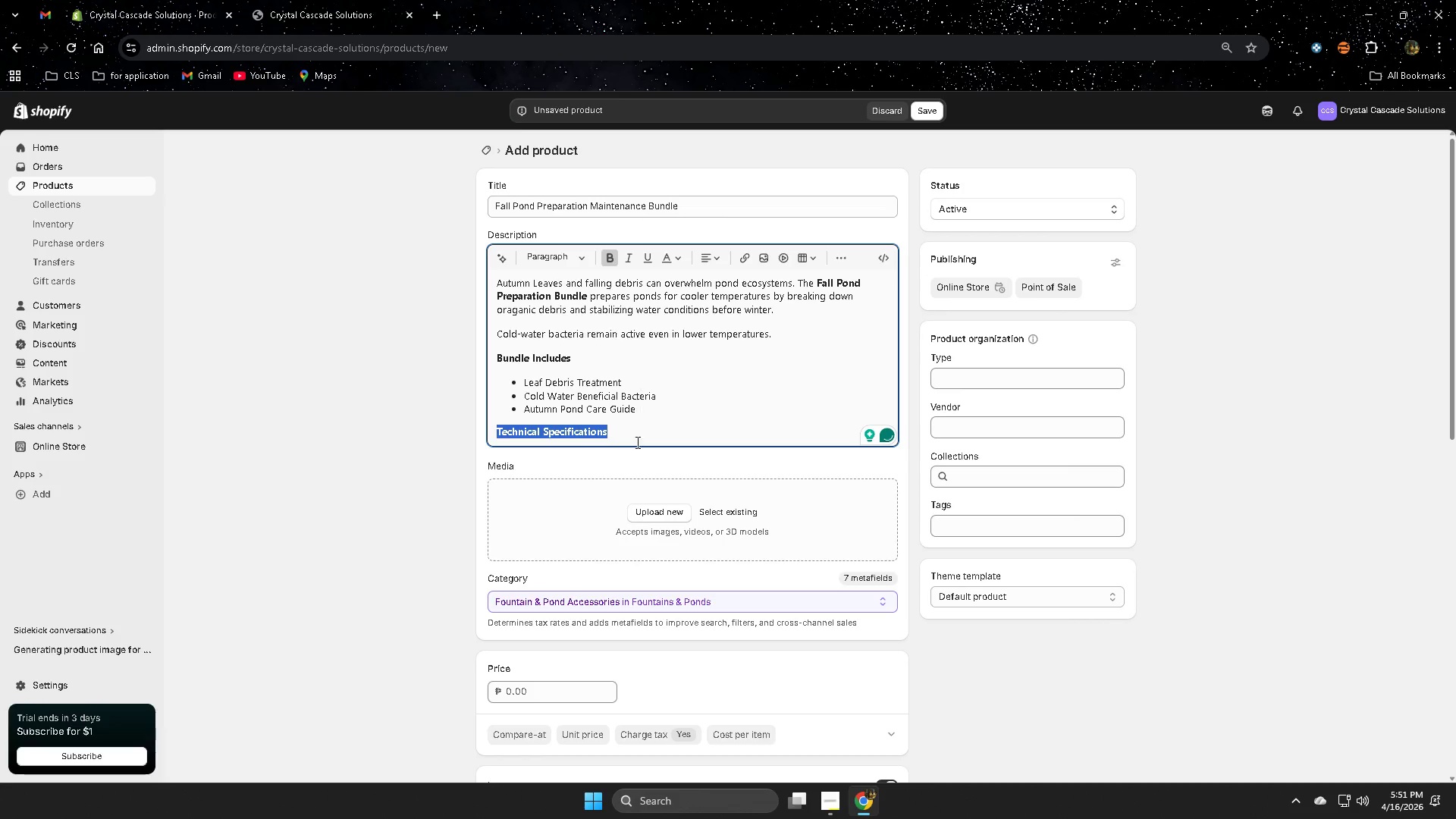 
left_click([642, 434])
 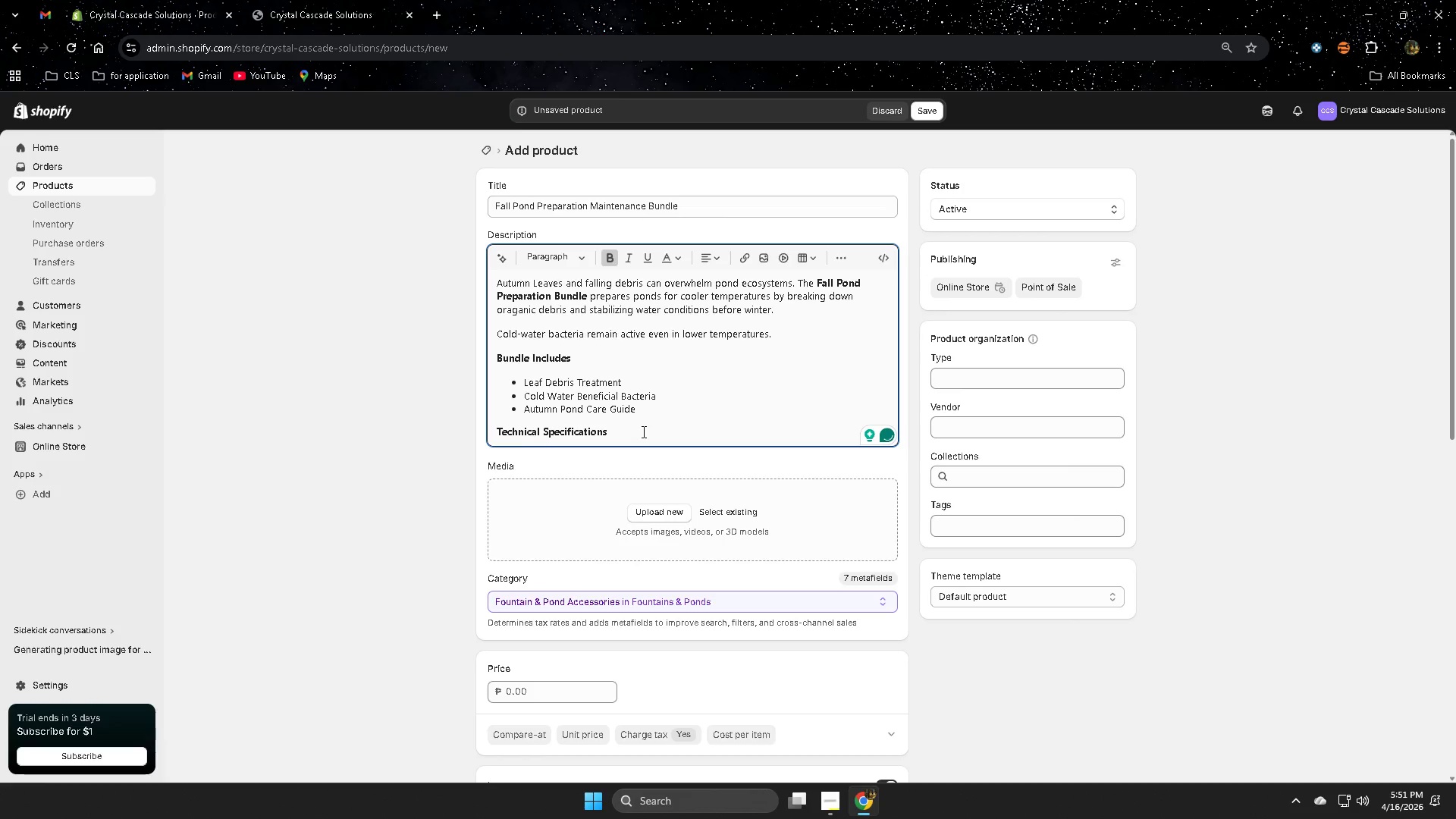 
key(Enter)
 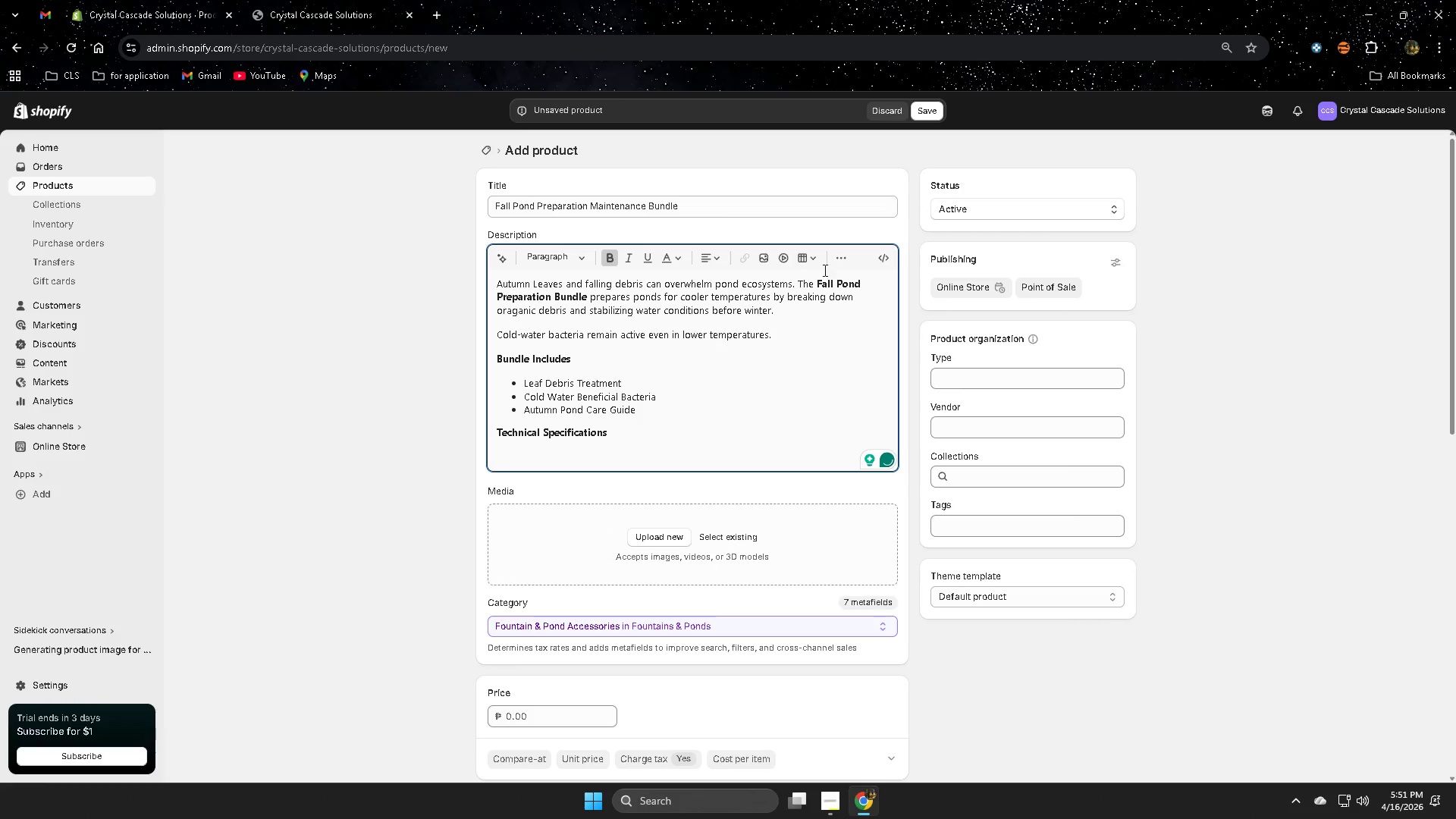 
left_click([833, 265])
 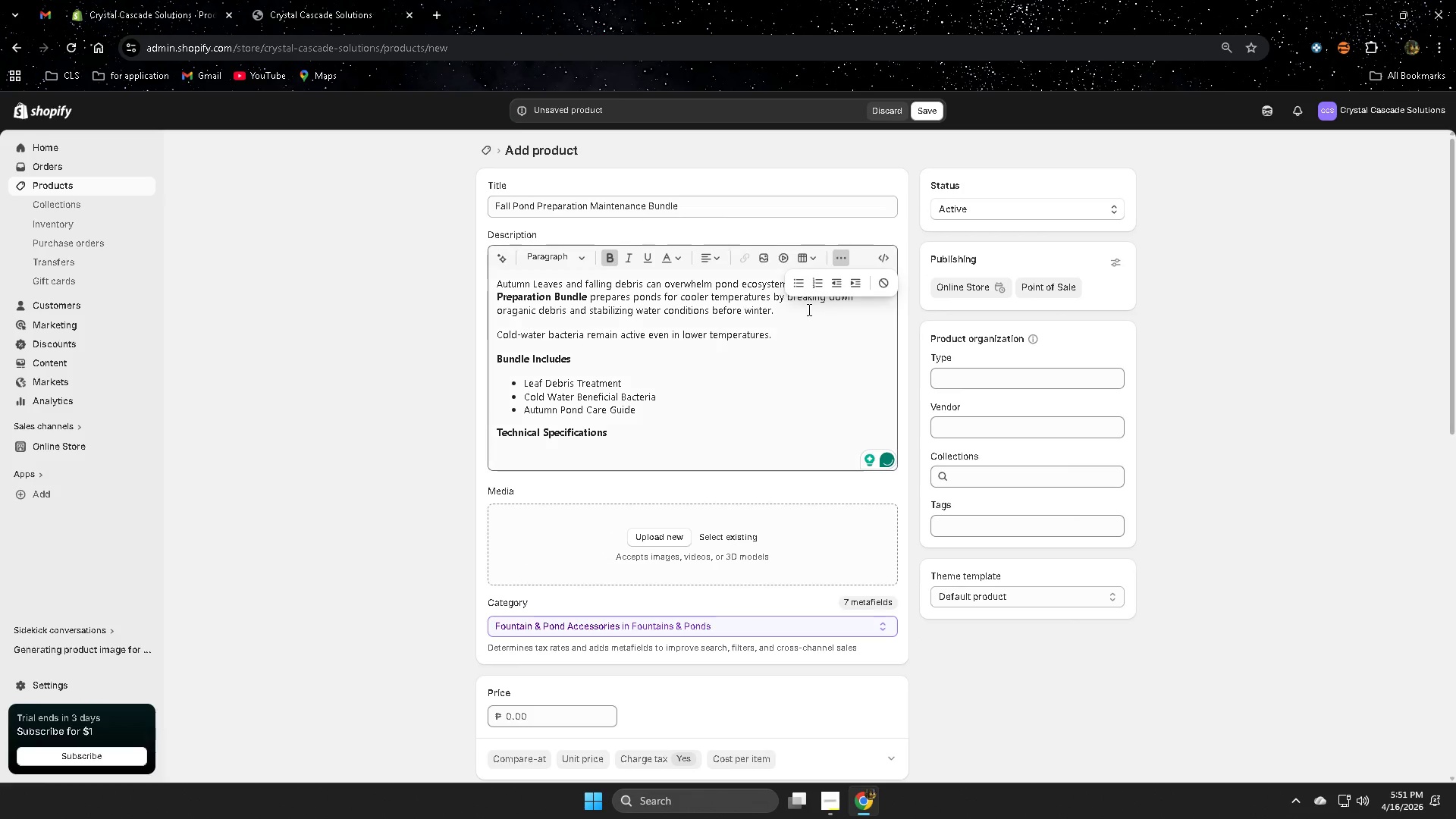 
left_click([799, 289])
 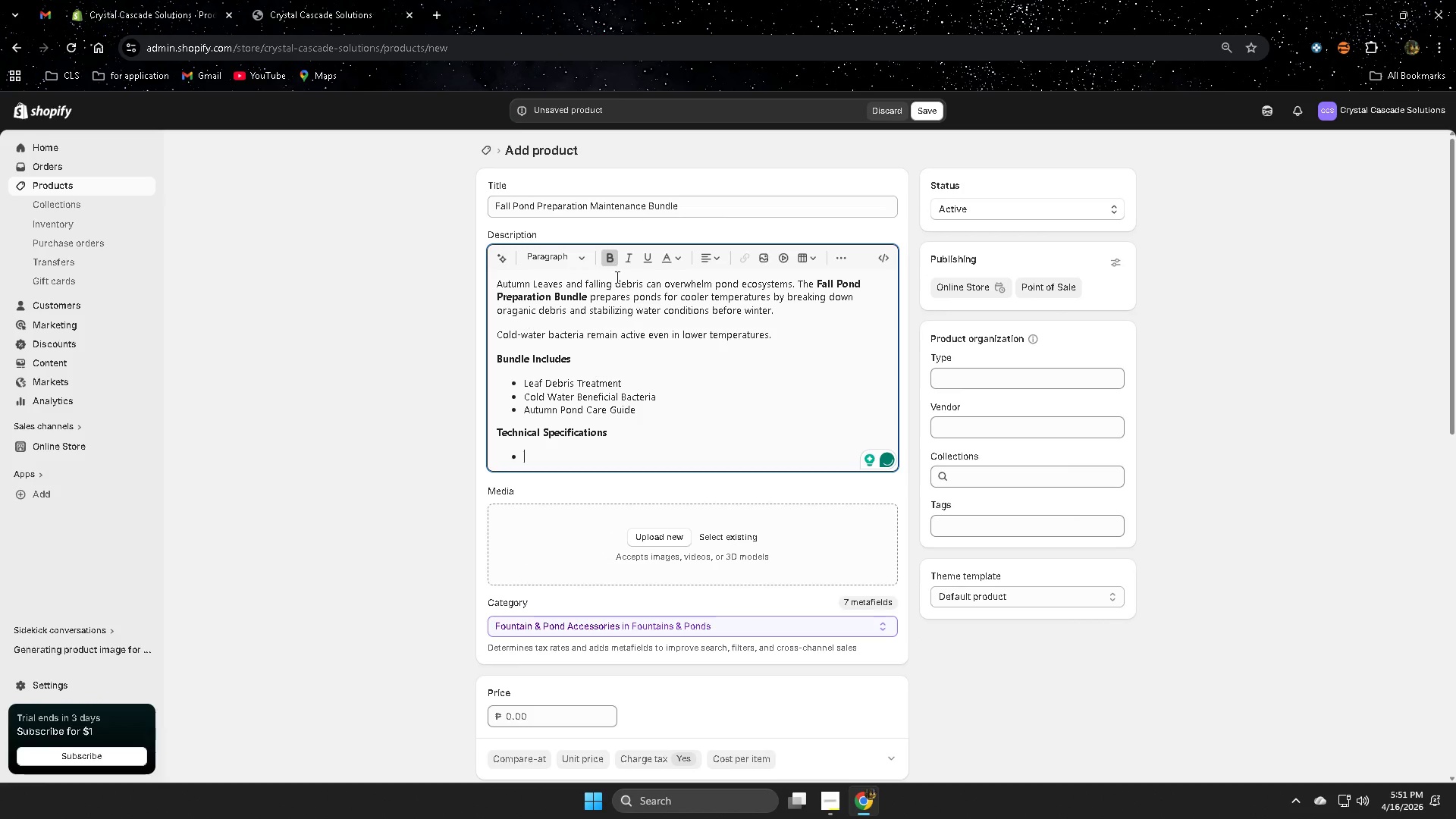 
left_click([612, 268])
 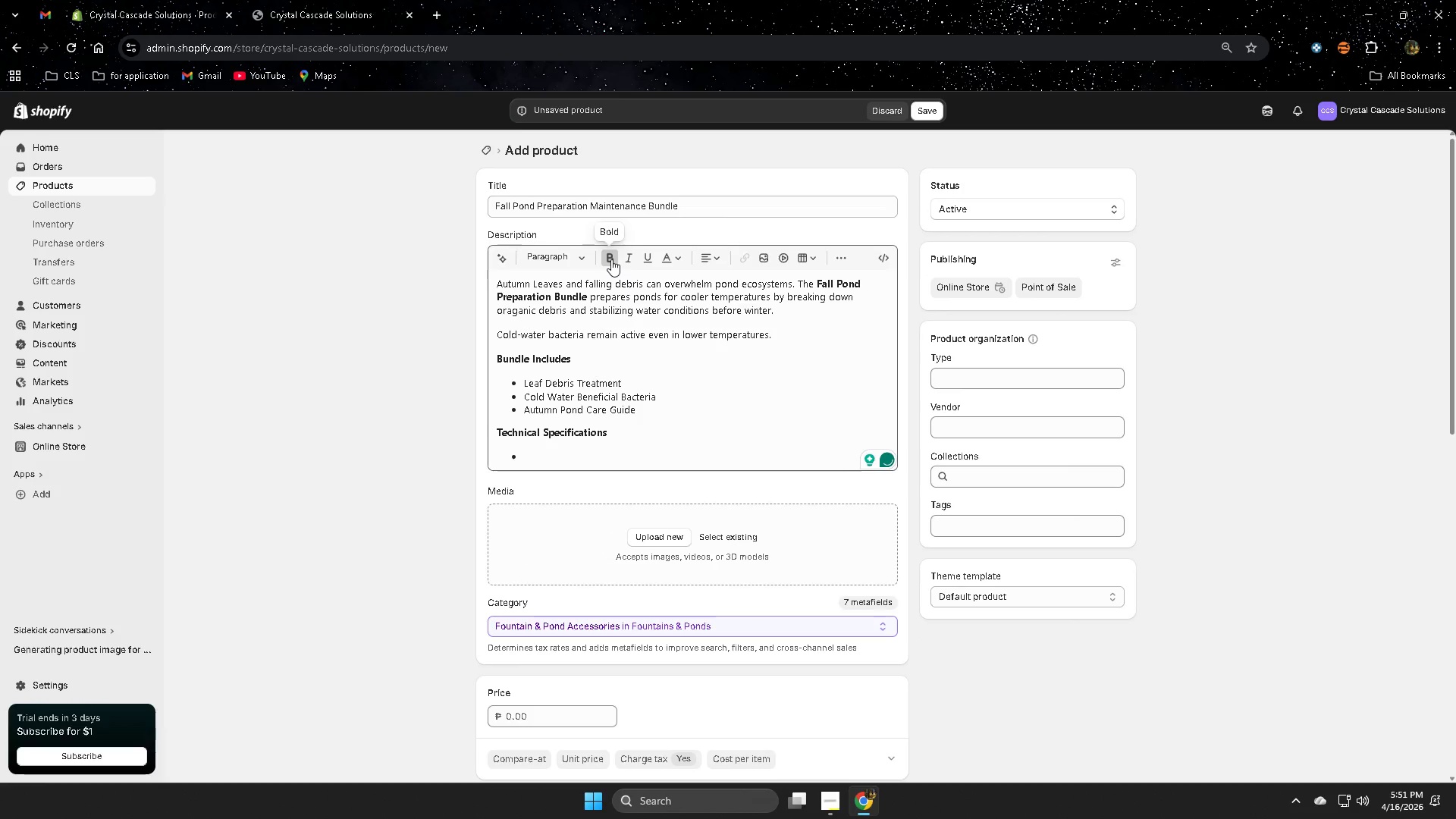 
left_click([611, 260])
 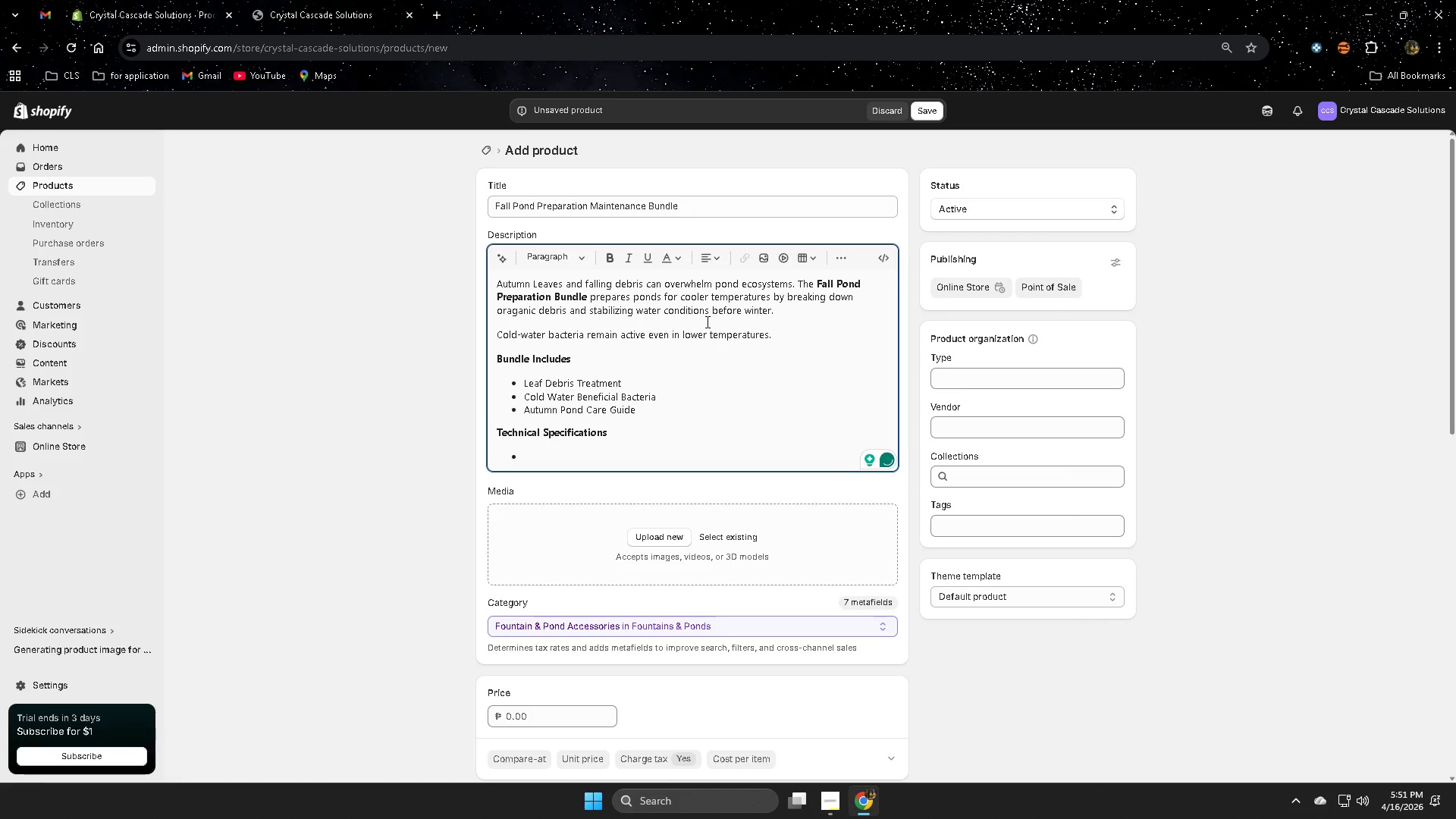 
type(Pn)
key(Backspace)
type(ond Size: )
 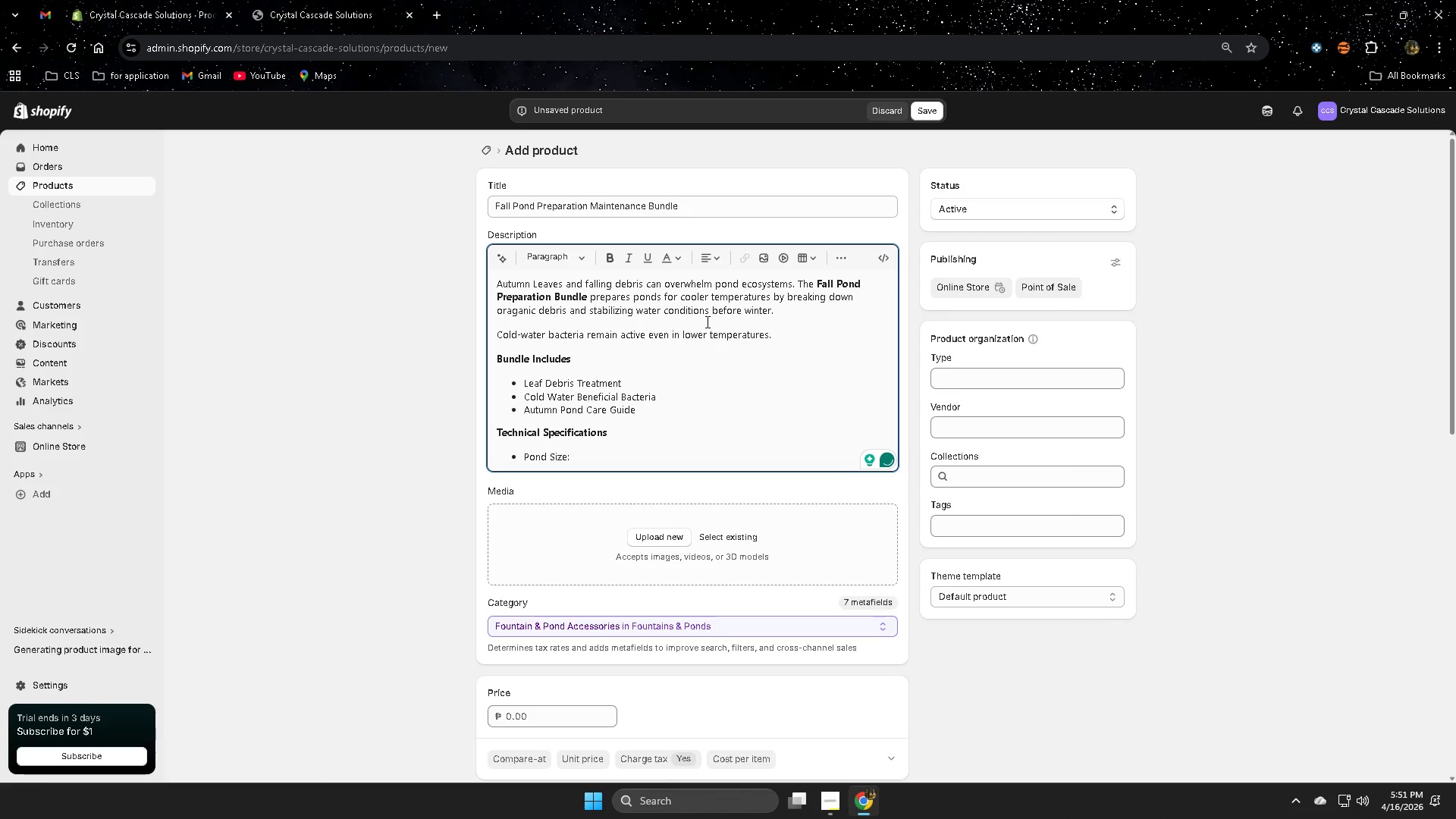 
type(Up to 5,000 gallons)
 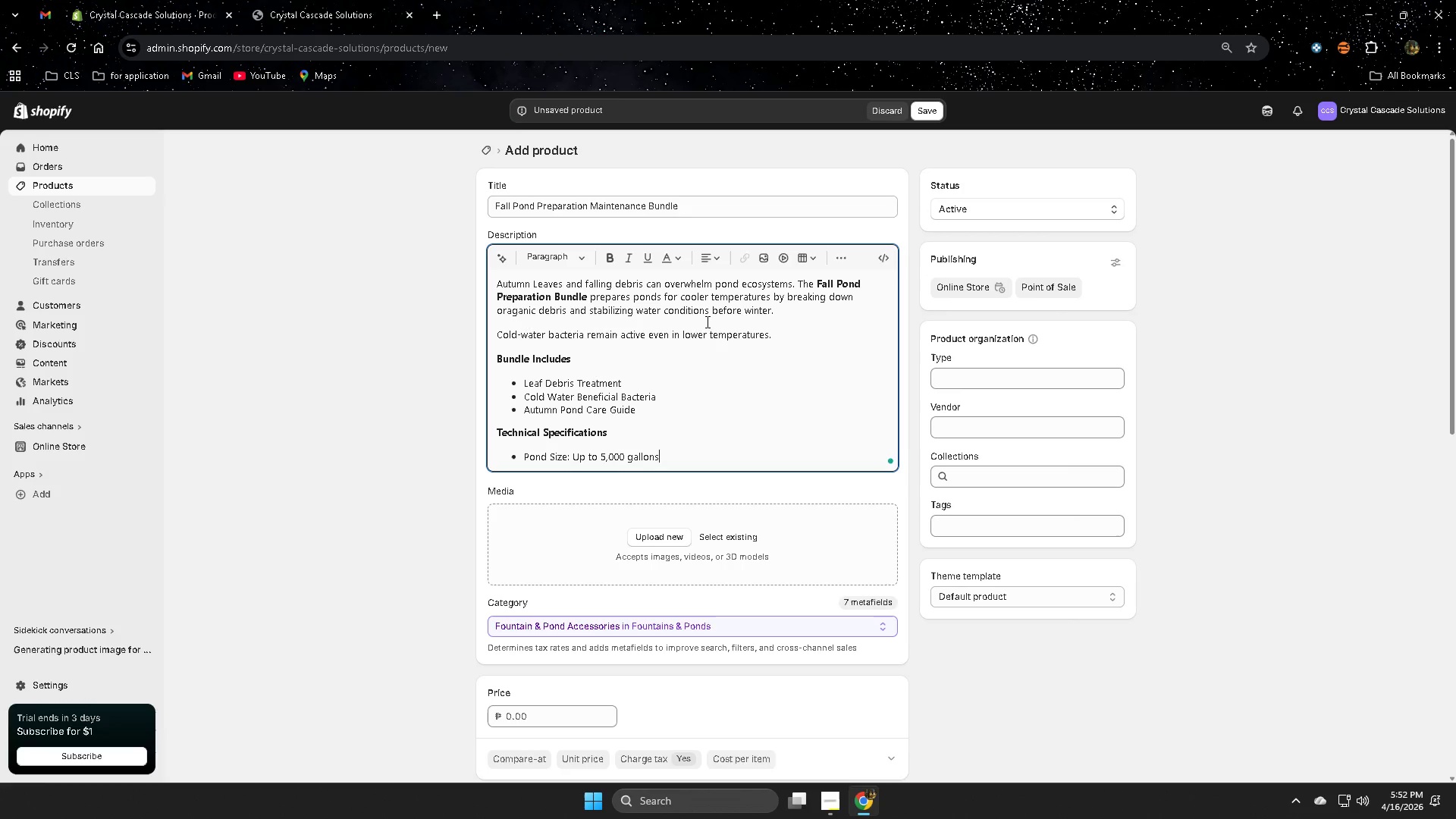 
key(Enter)
 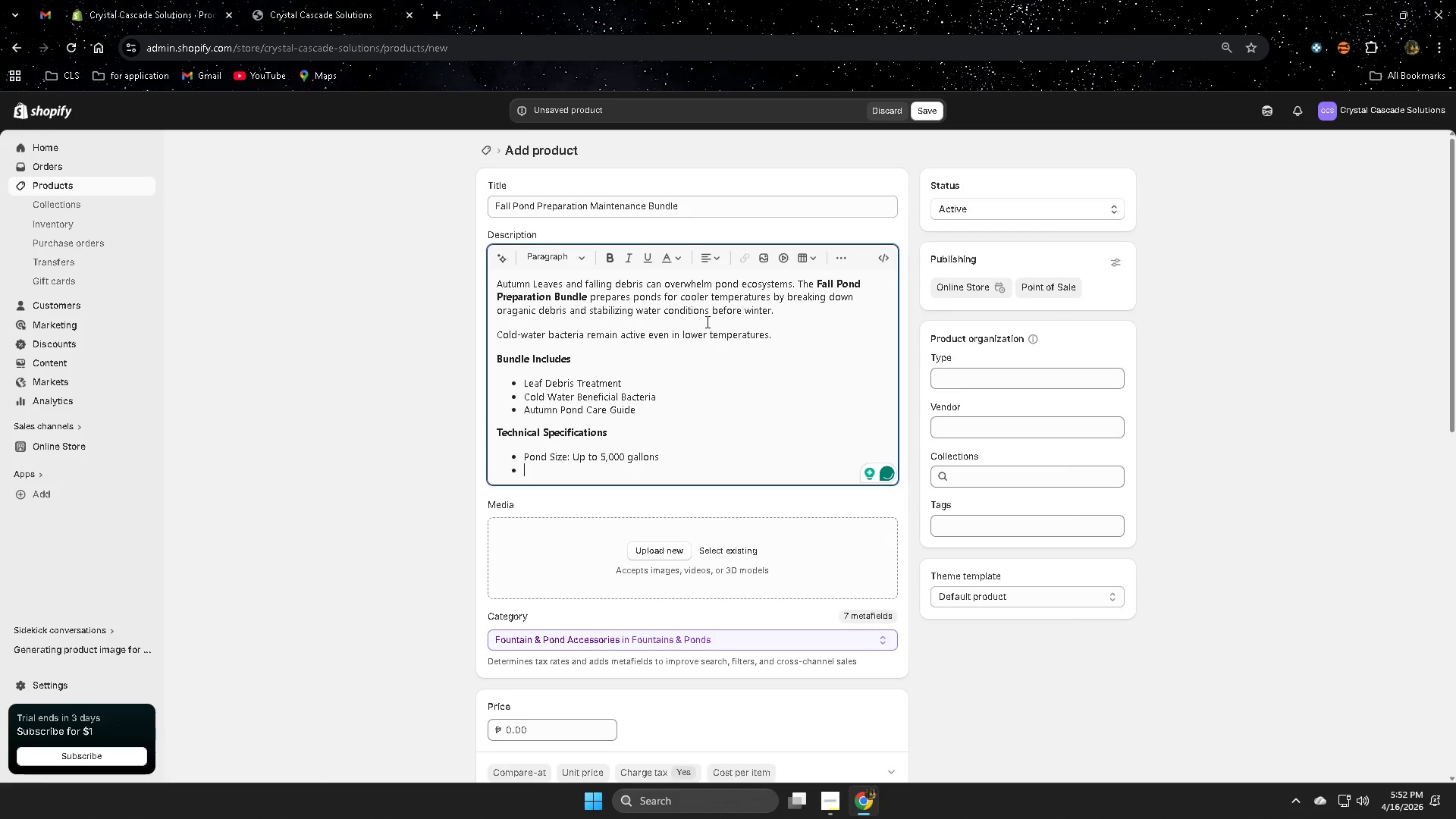 
type(Season: Fall maintenance)
 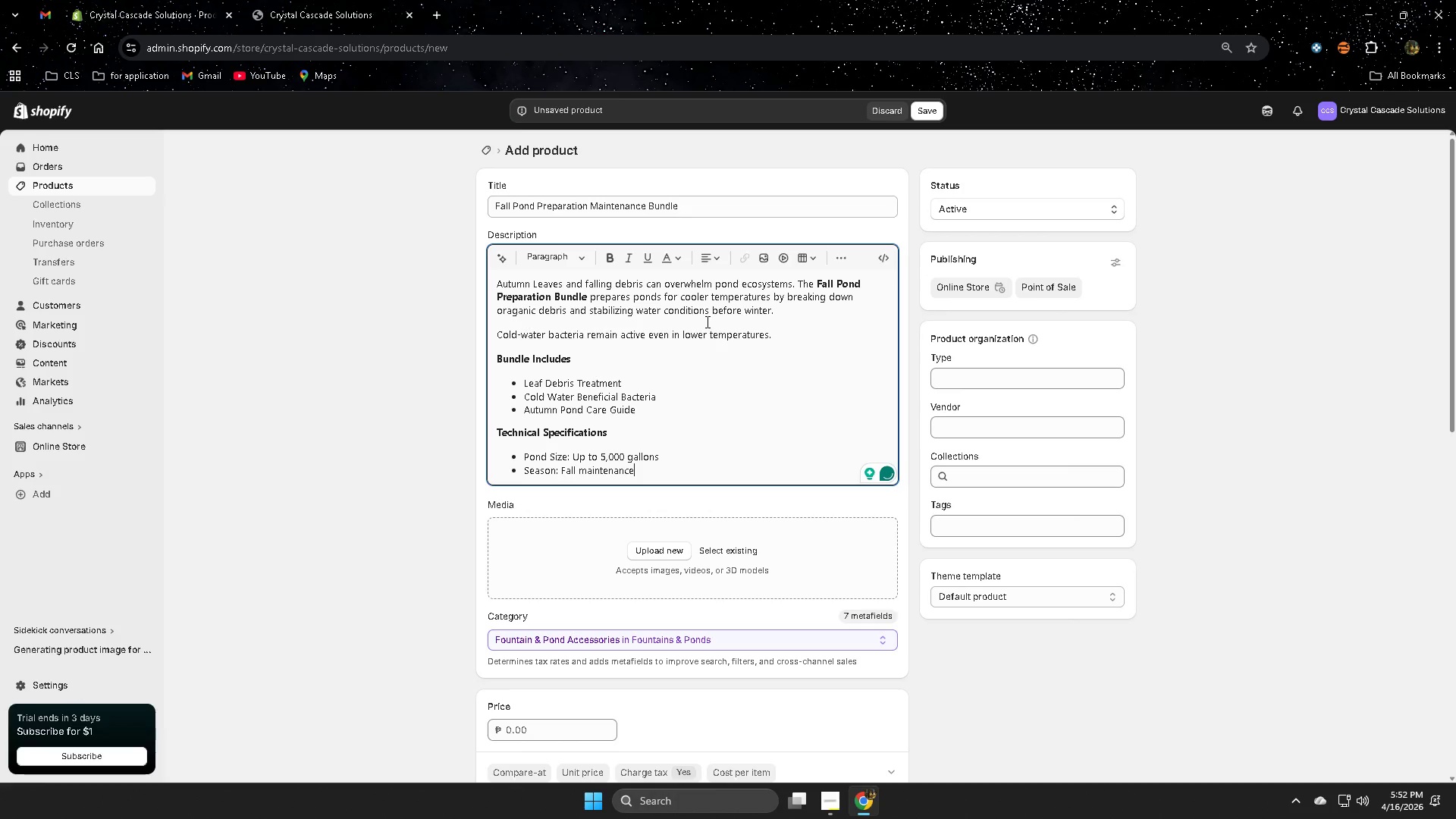 
wait(5.7)
 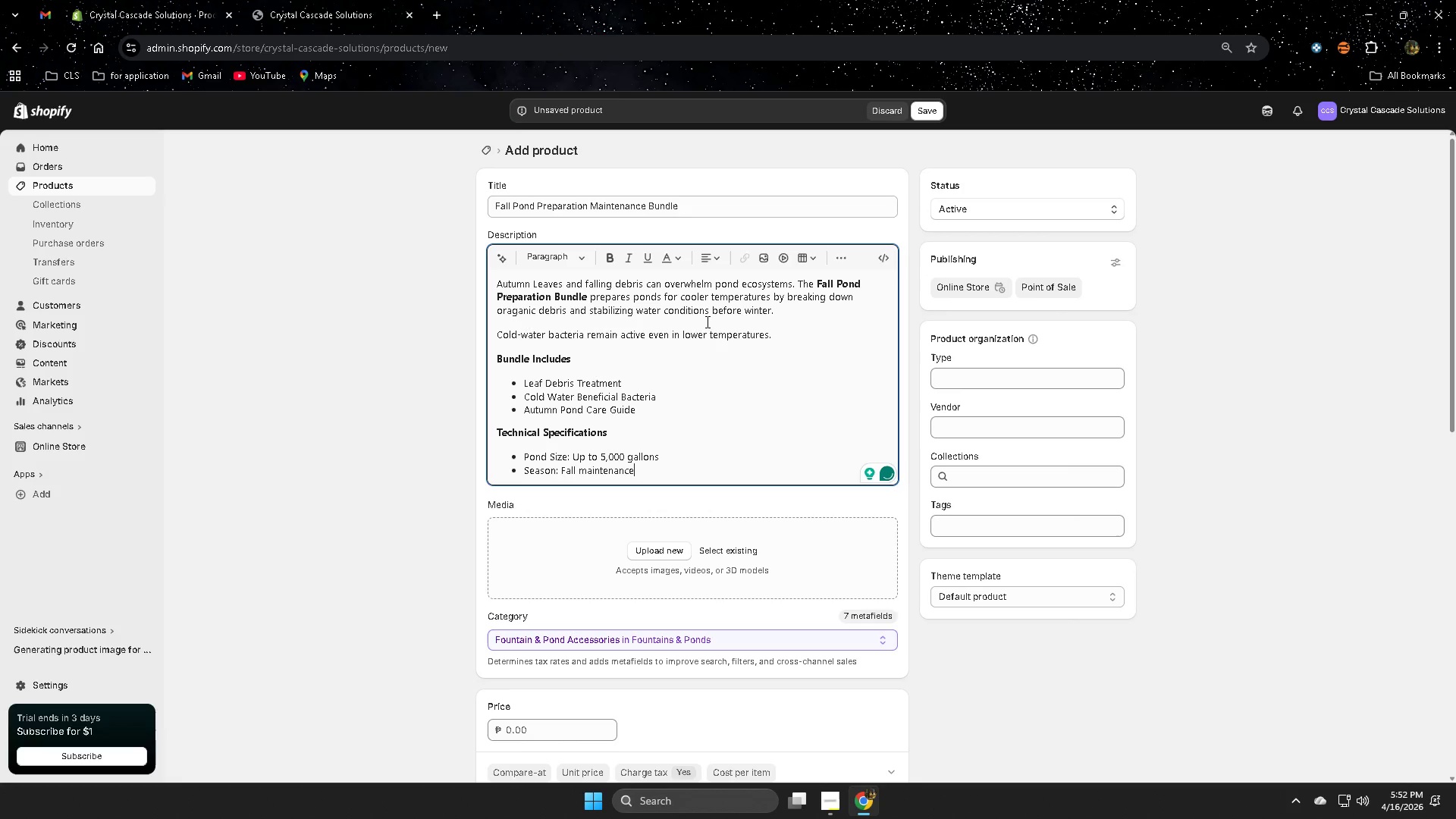 
key(Enter)
 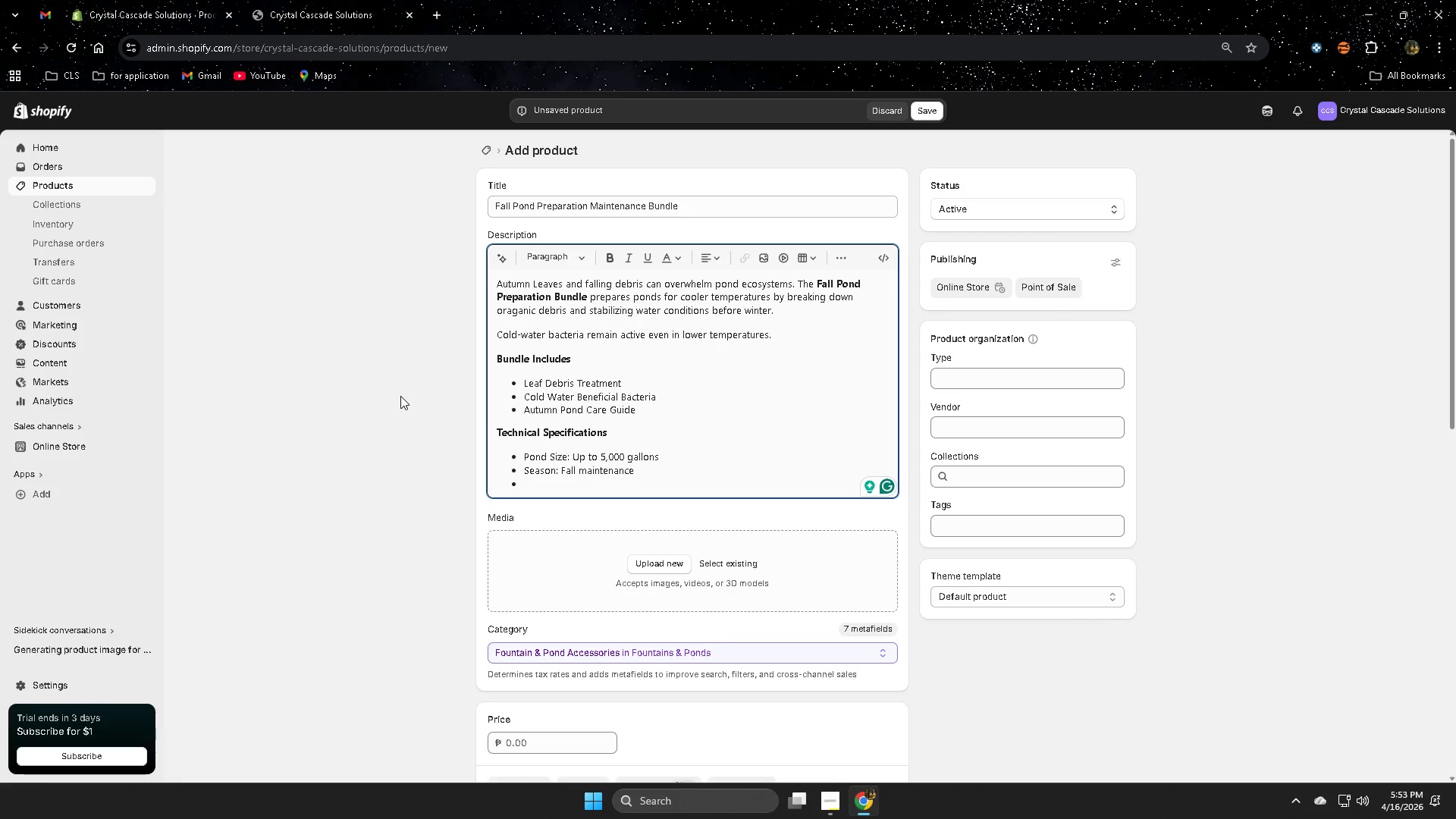 
wait(43.31)
 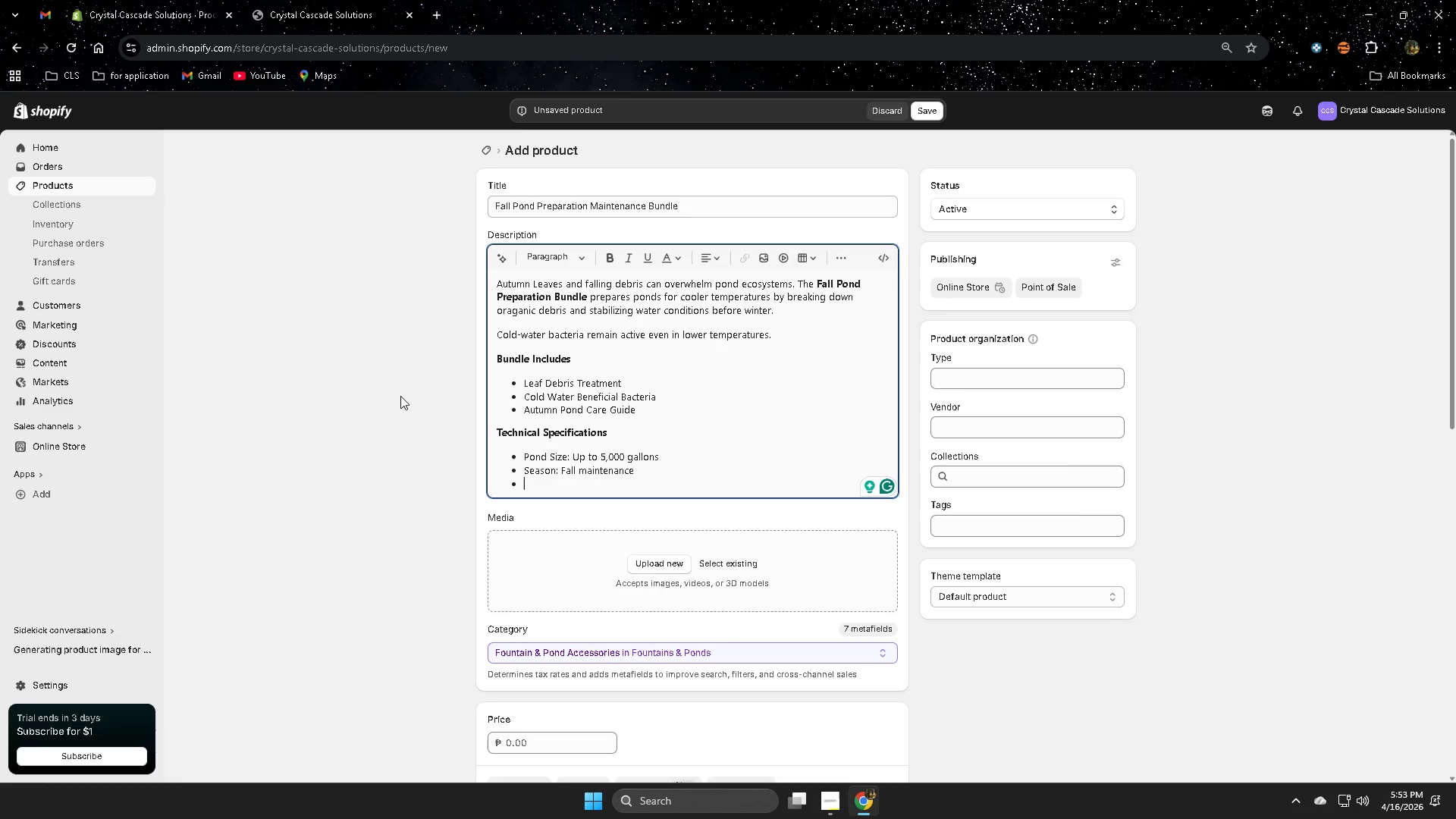 
type(Pur)
 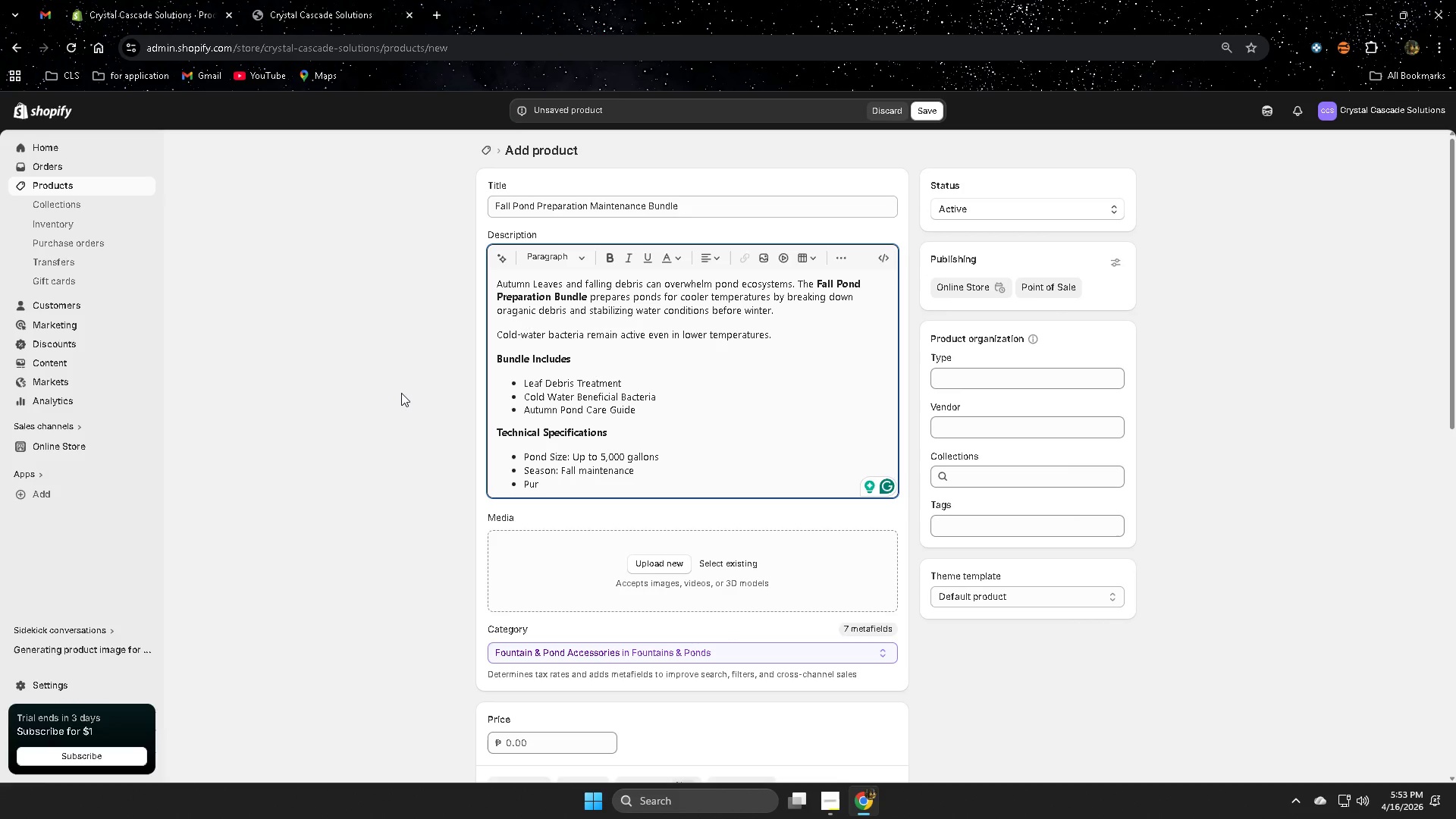 
wait(14.22)
 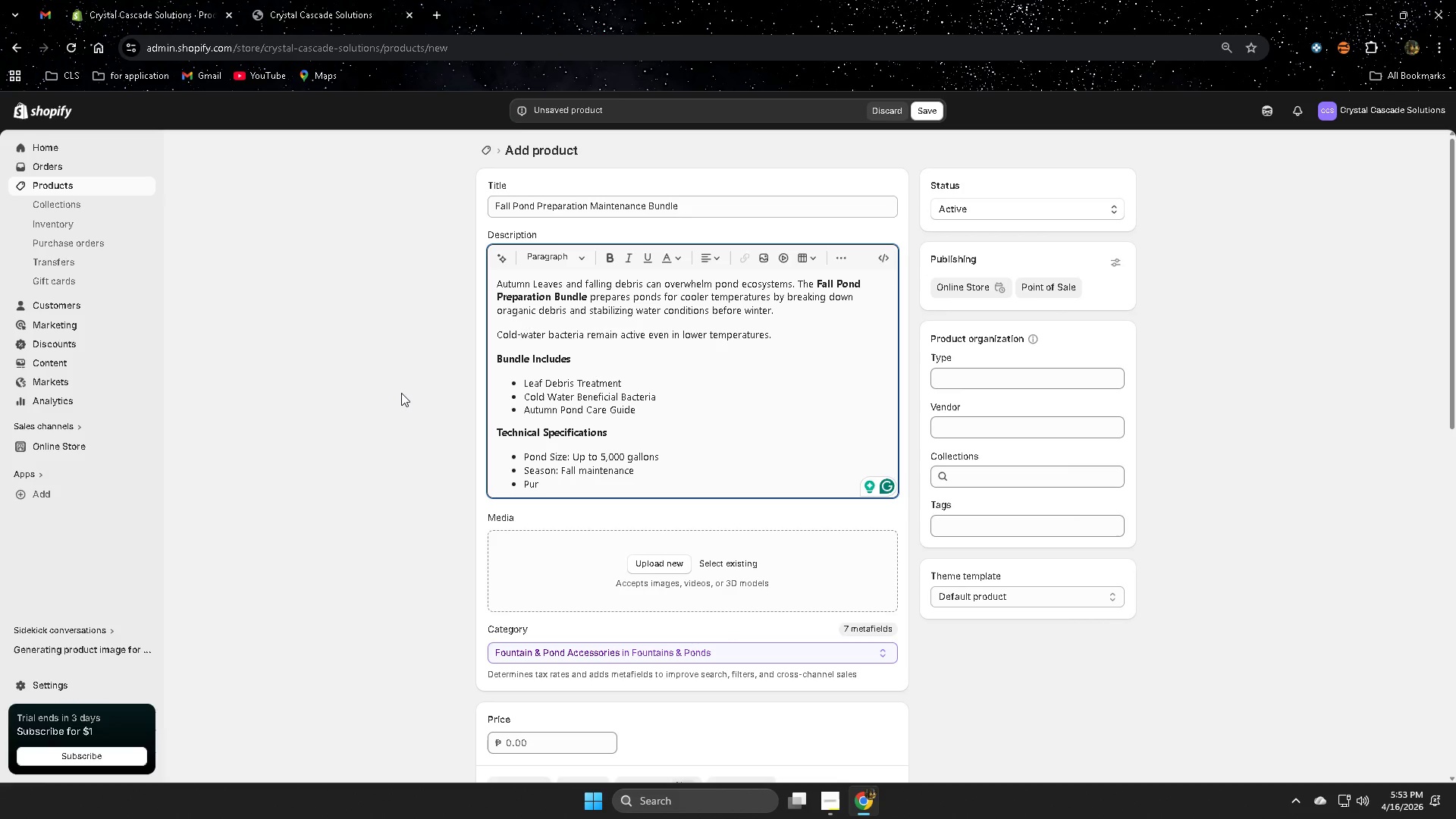 
type(pose:)
 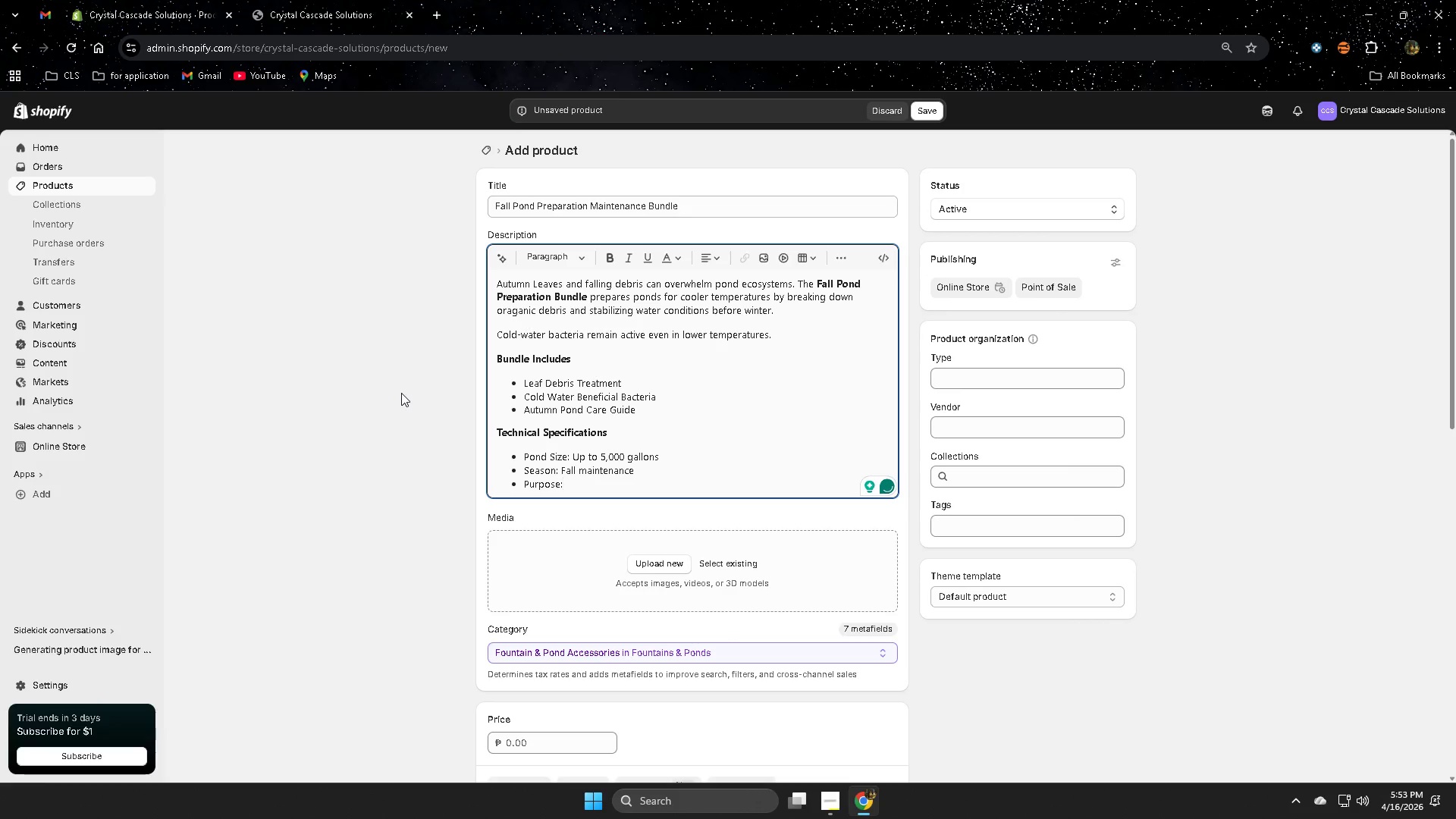 
wait(21.09)
 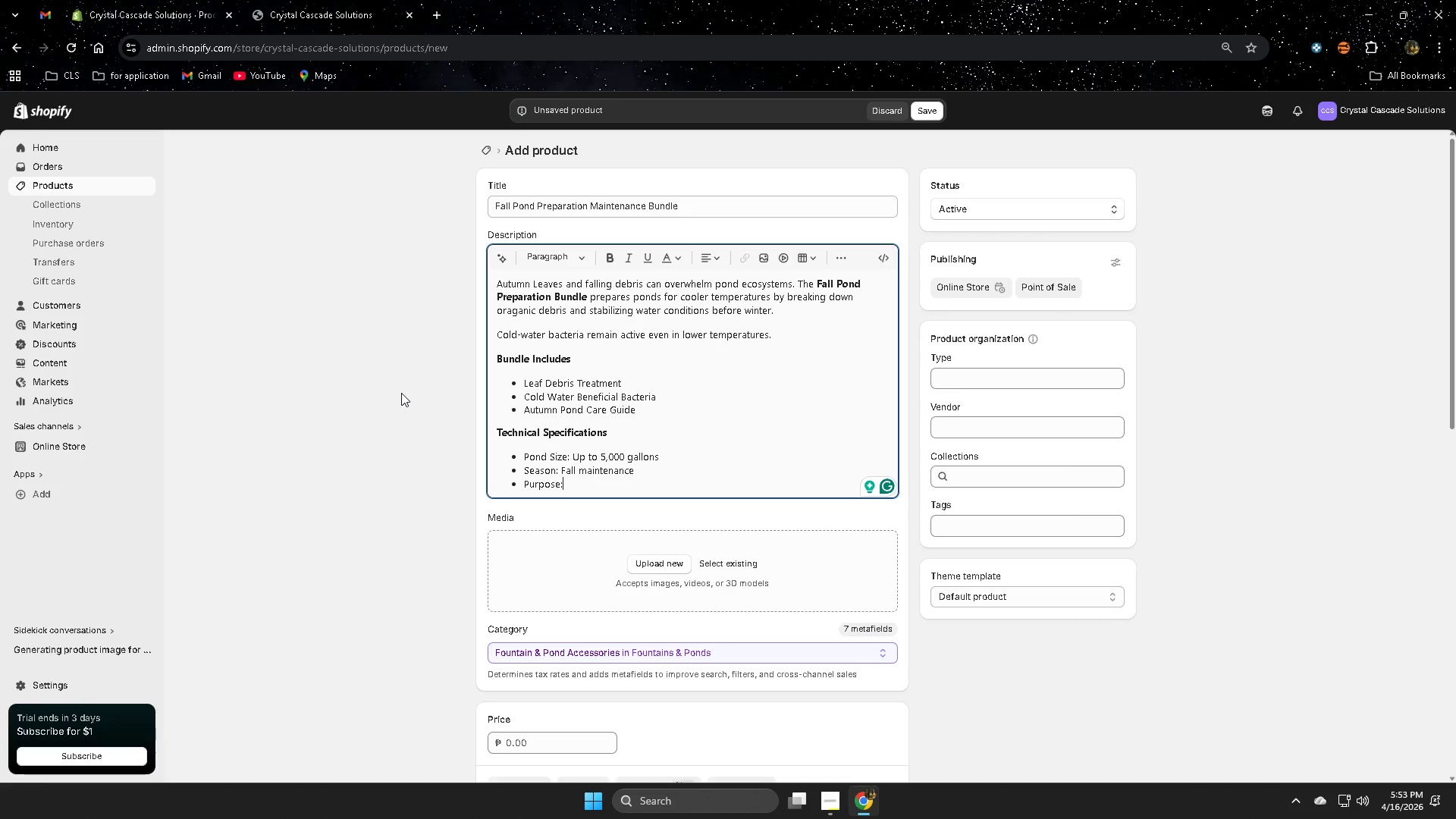 
type( Debb)
key(Backspace)
key(Backspace)
type(r)
key(Backspace)
key(Backspace)
type(b)
key(Backspace)
type(ebro)
key(Backspace)
key(Backspace)
type(is)
key(Backspace)
key(Backspace)
type(ros)
key(Backspace)
key(Backspace)
type(is breakdown)
 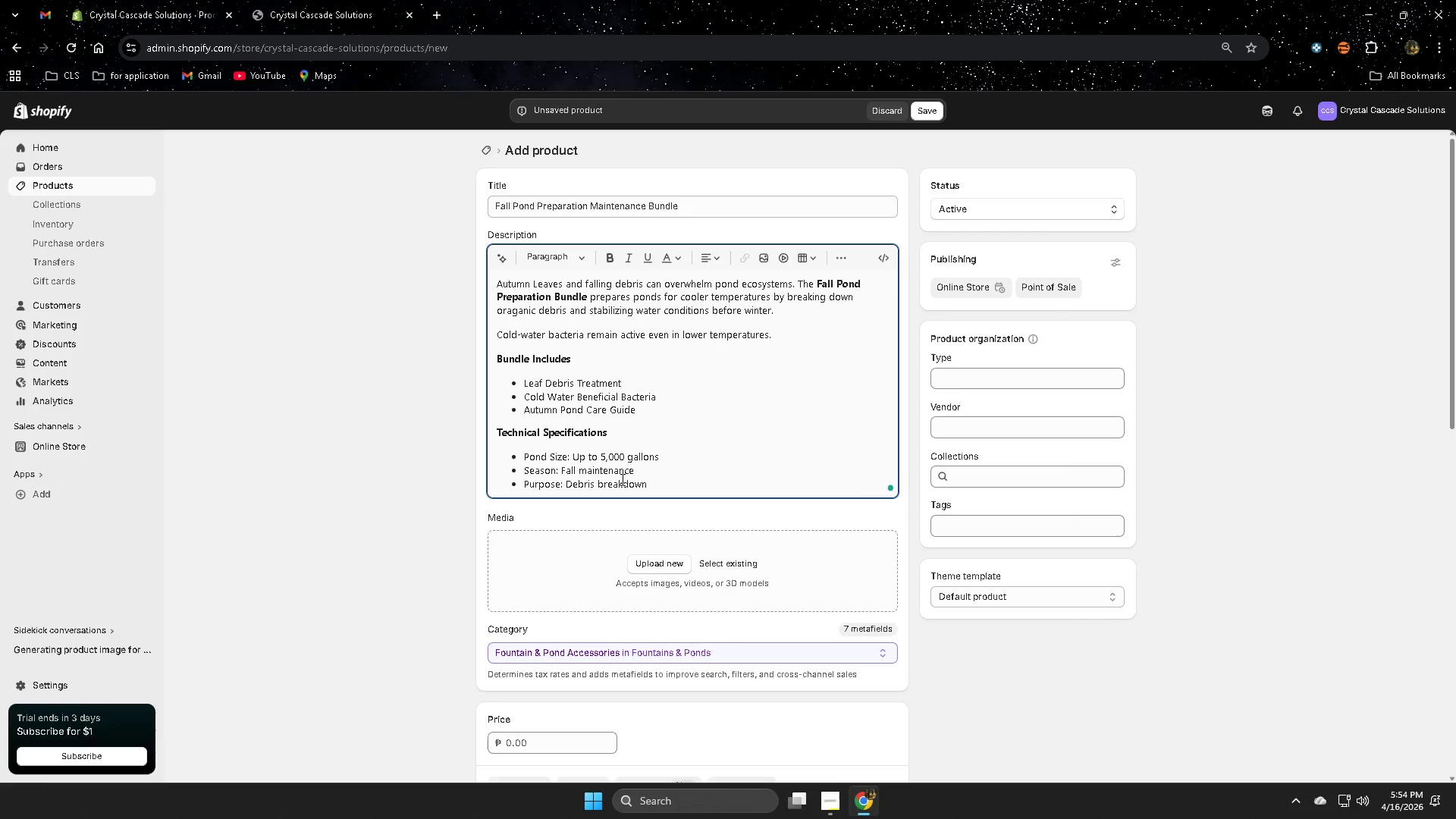 
left_click([376, 615])
 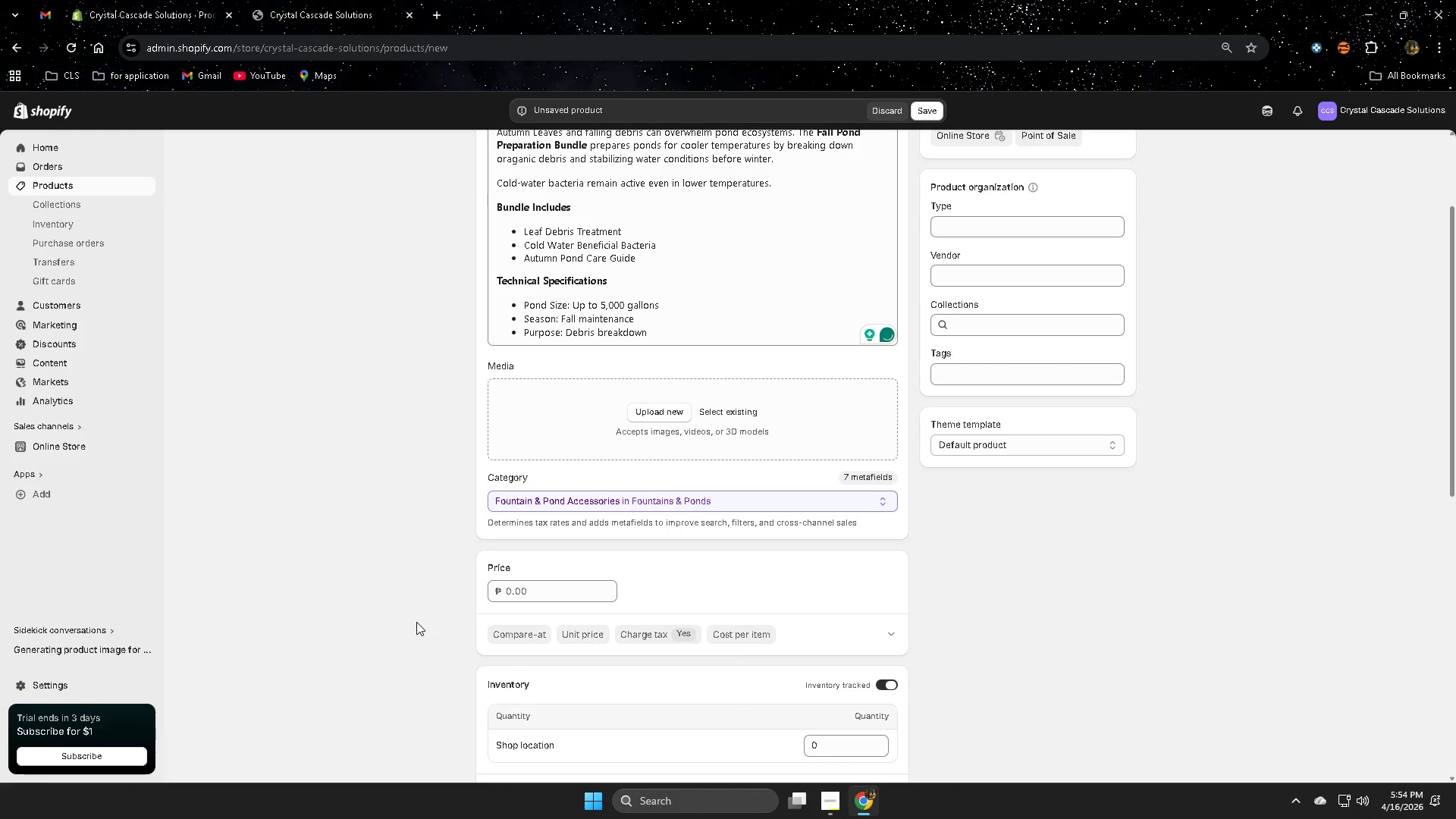 
scroll: coordinate [769, 714], scroll_direction: down, amount: 12.0
 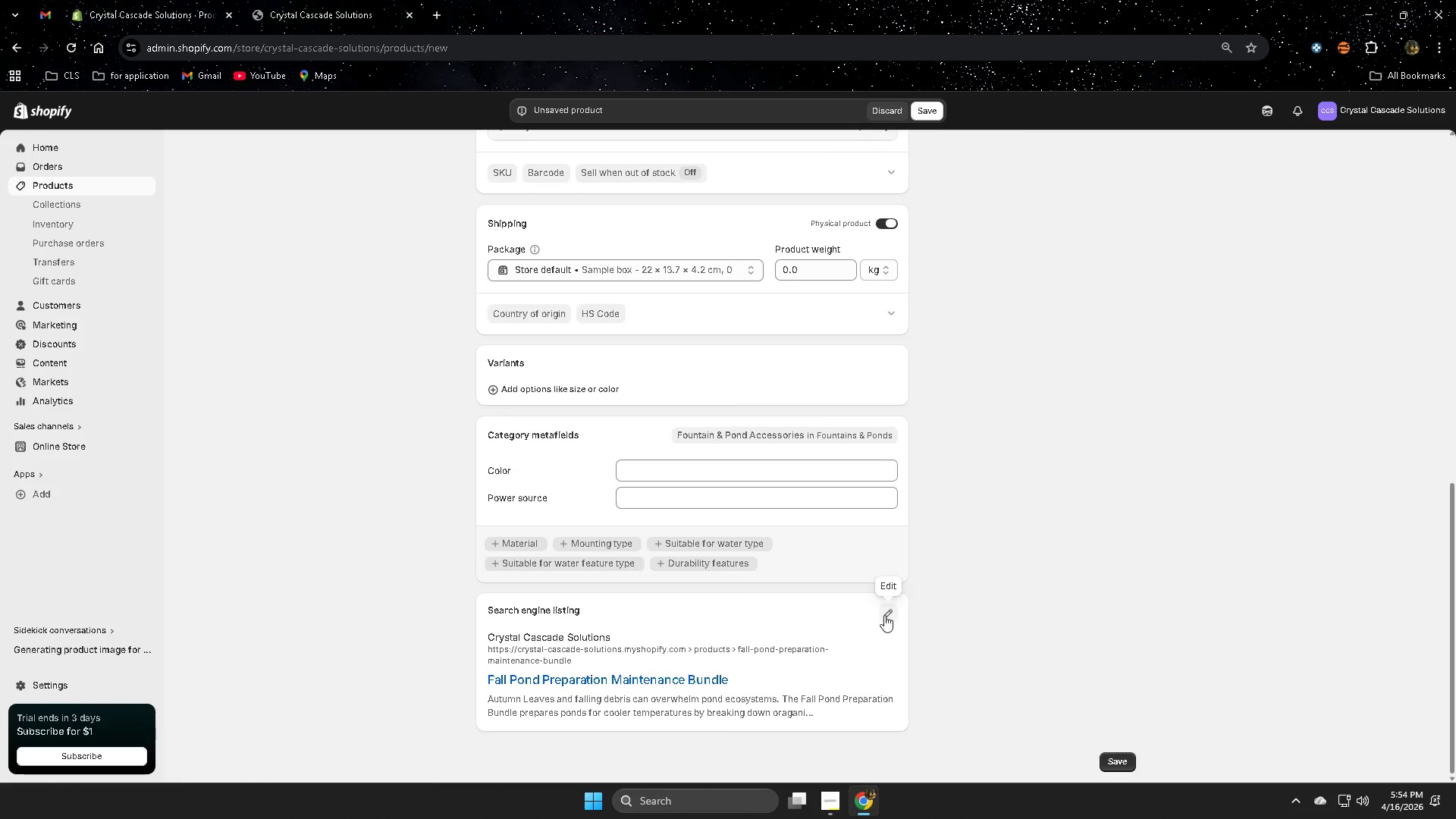 
left_click([885, 611])
 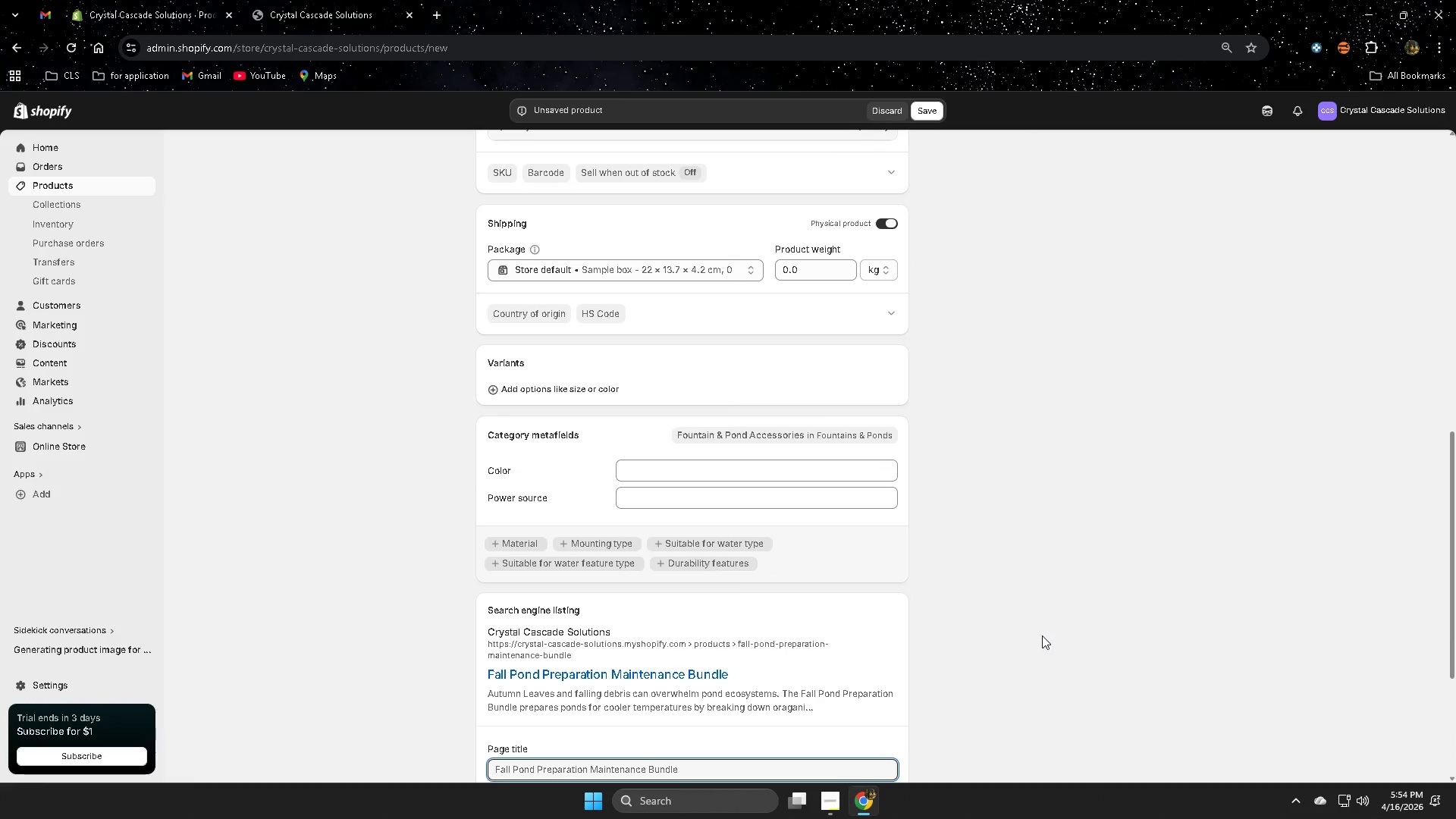 
scroll: coordinate [959, 610], scroll_direction: down, amount: 3.0
 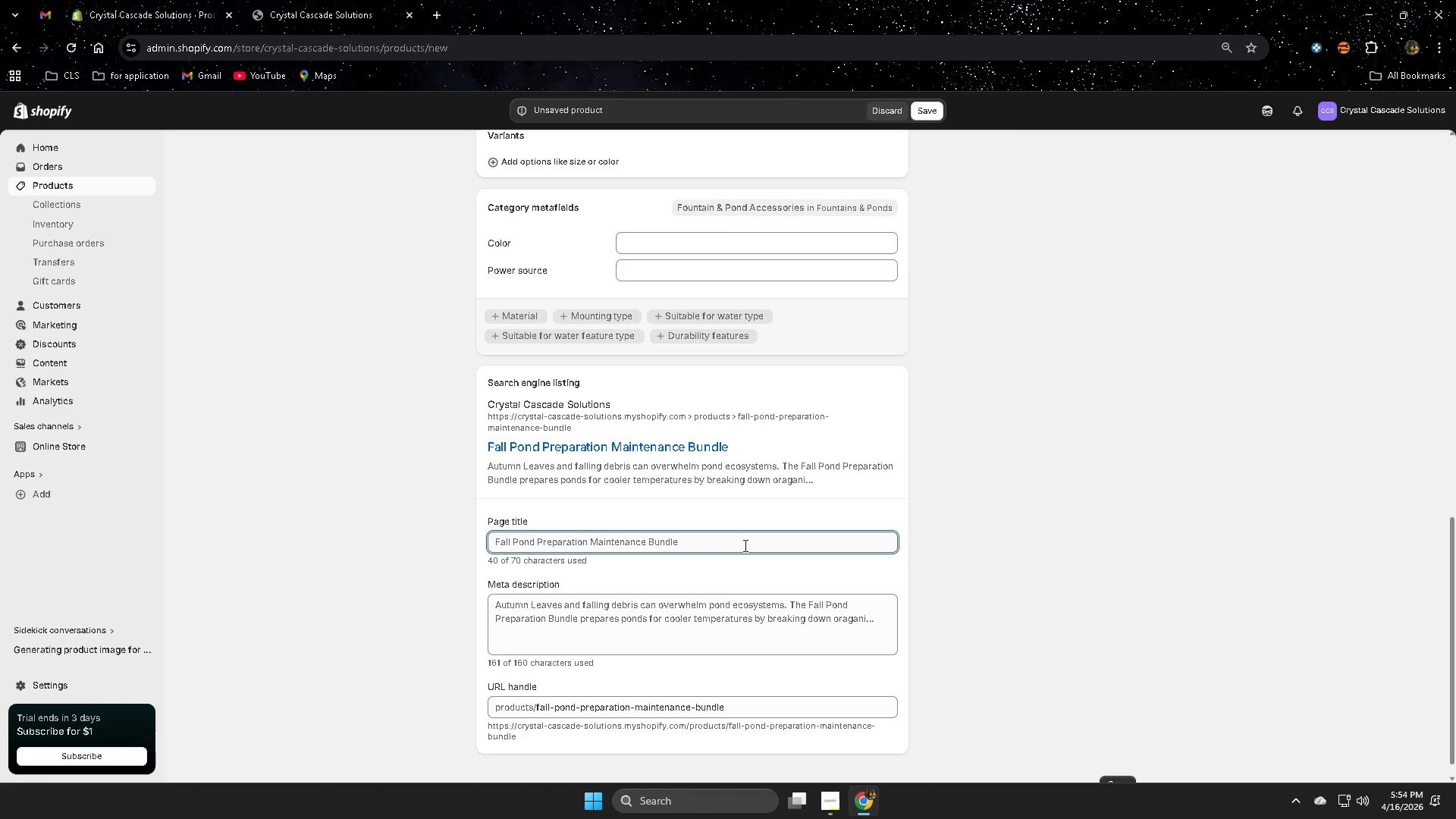 
left_click([744, 544])
 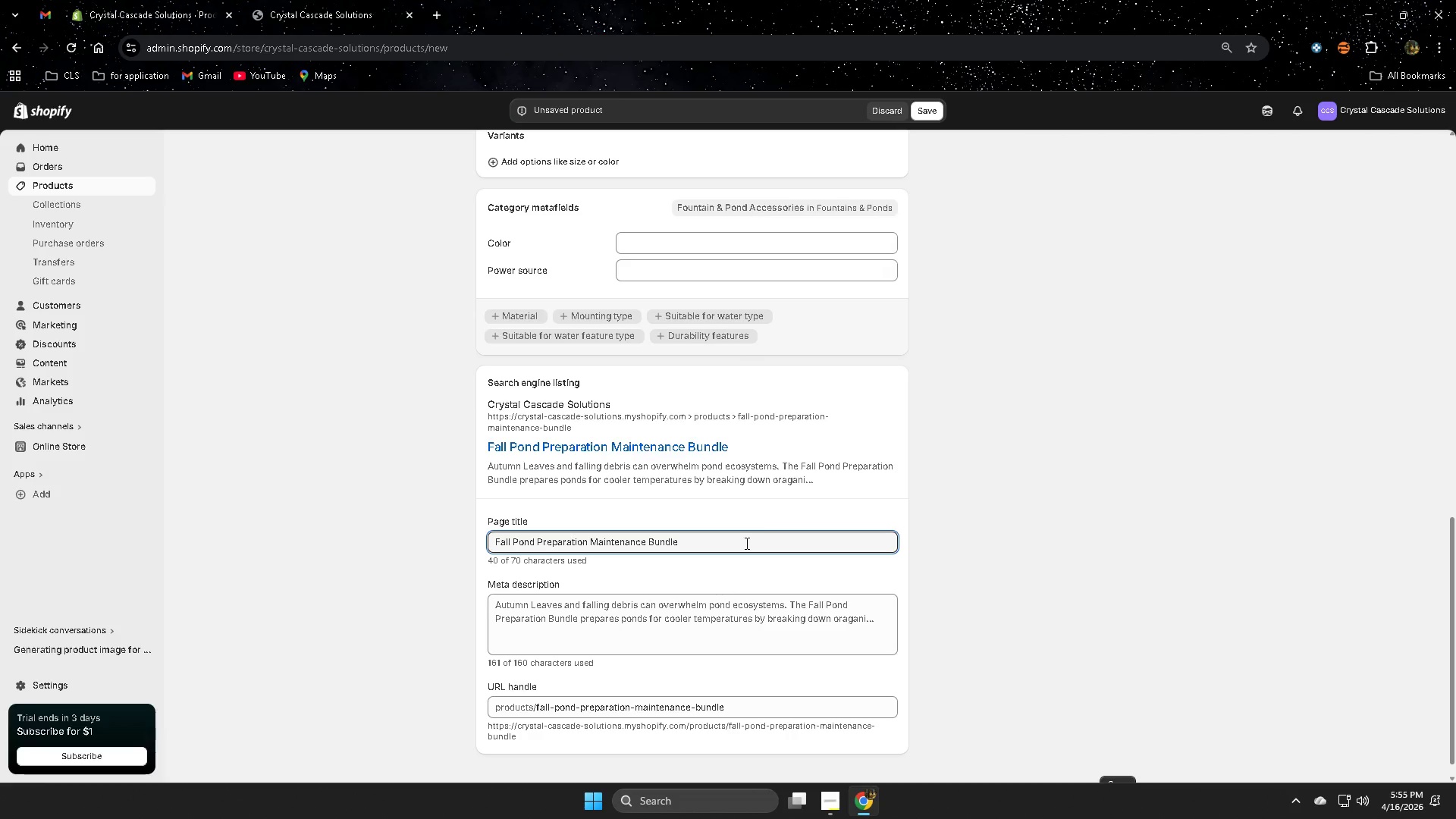 
wait(55.58)
 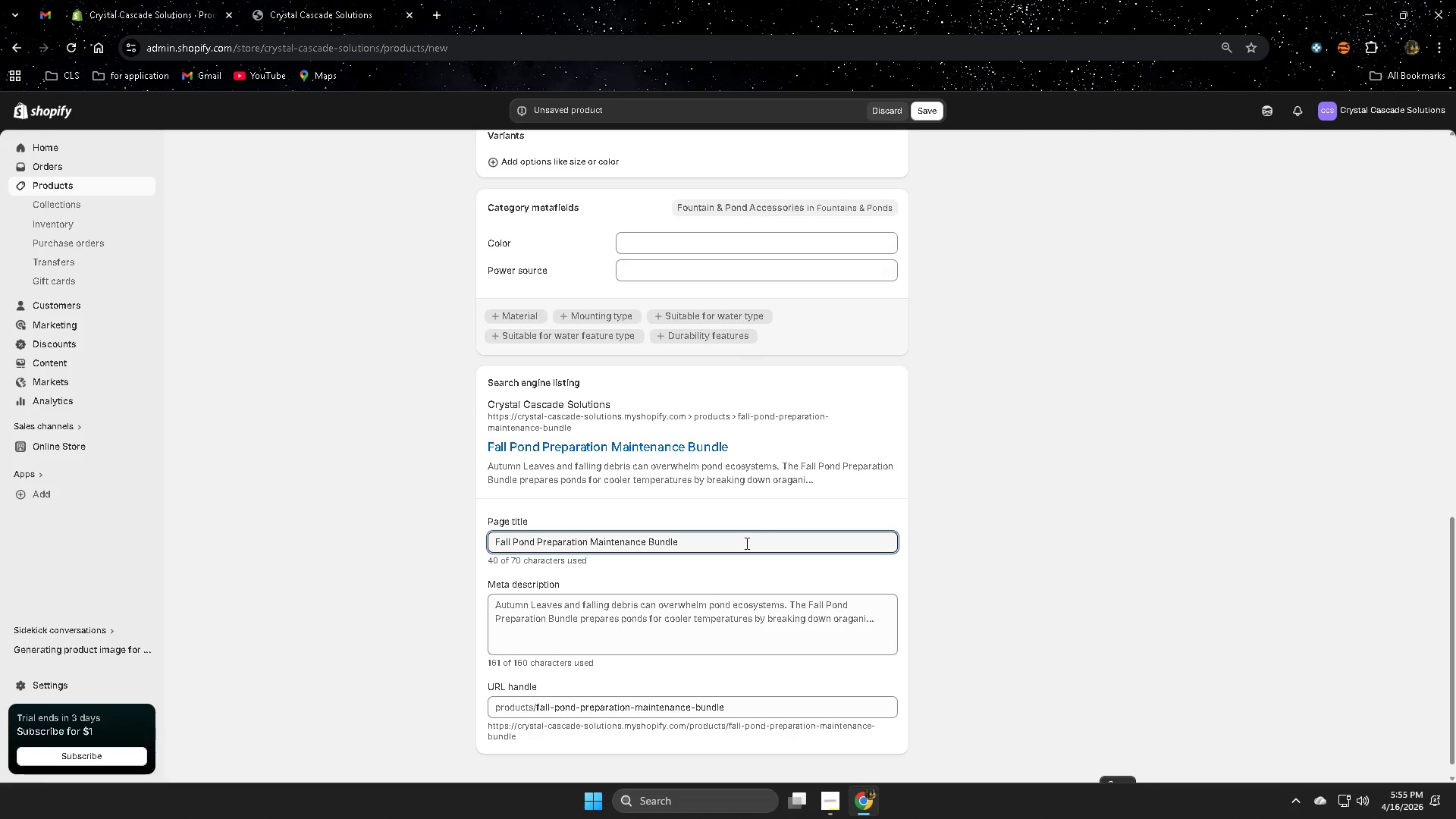 
scroll: coordinate [721, 482], scroll_direction: up, amount: 11.0
 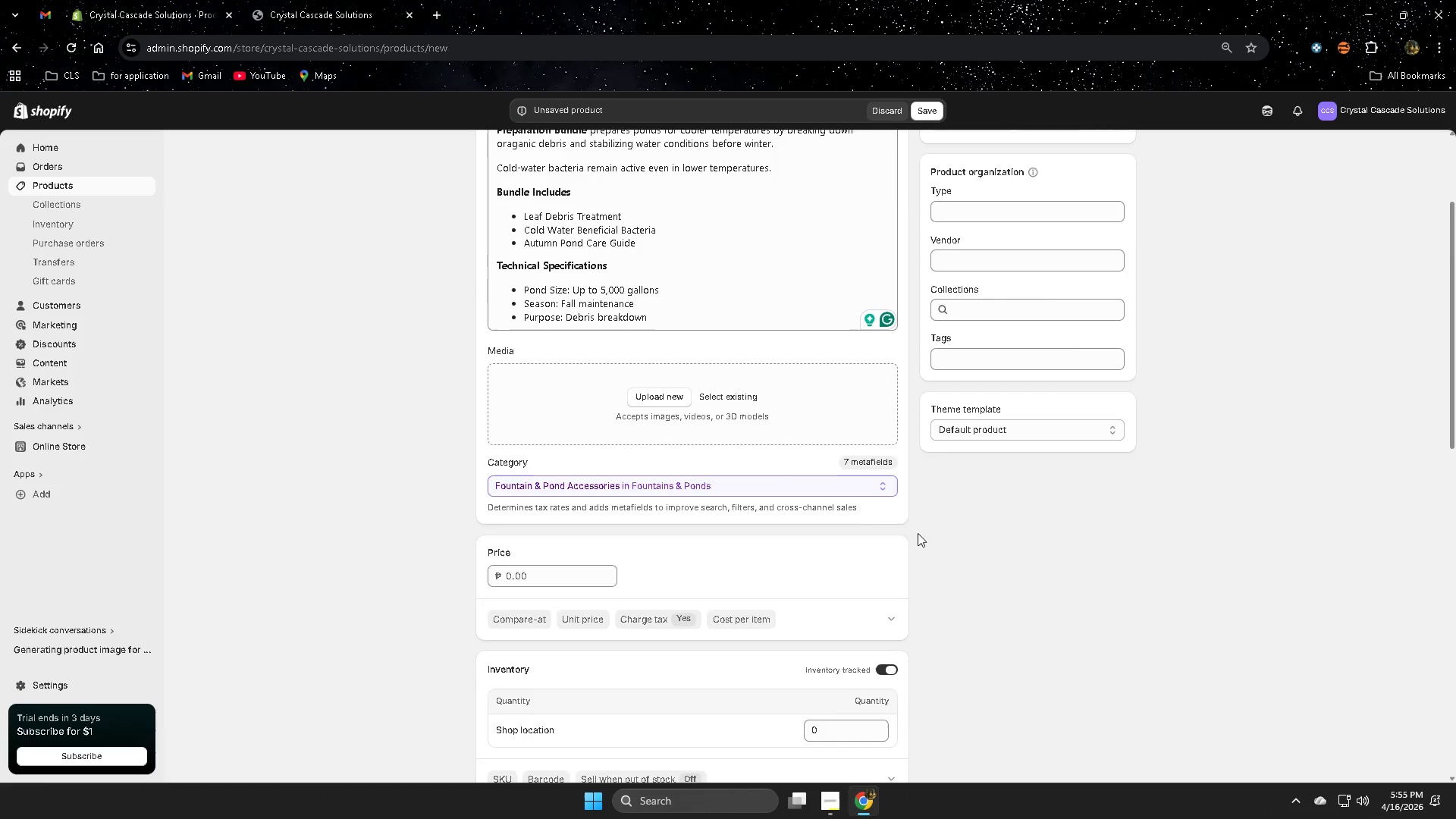 
scroll: coordinate [893, 593], scroll_direction: down, amount: 13.0
 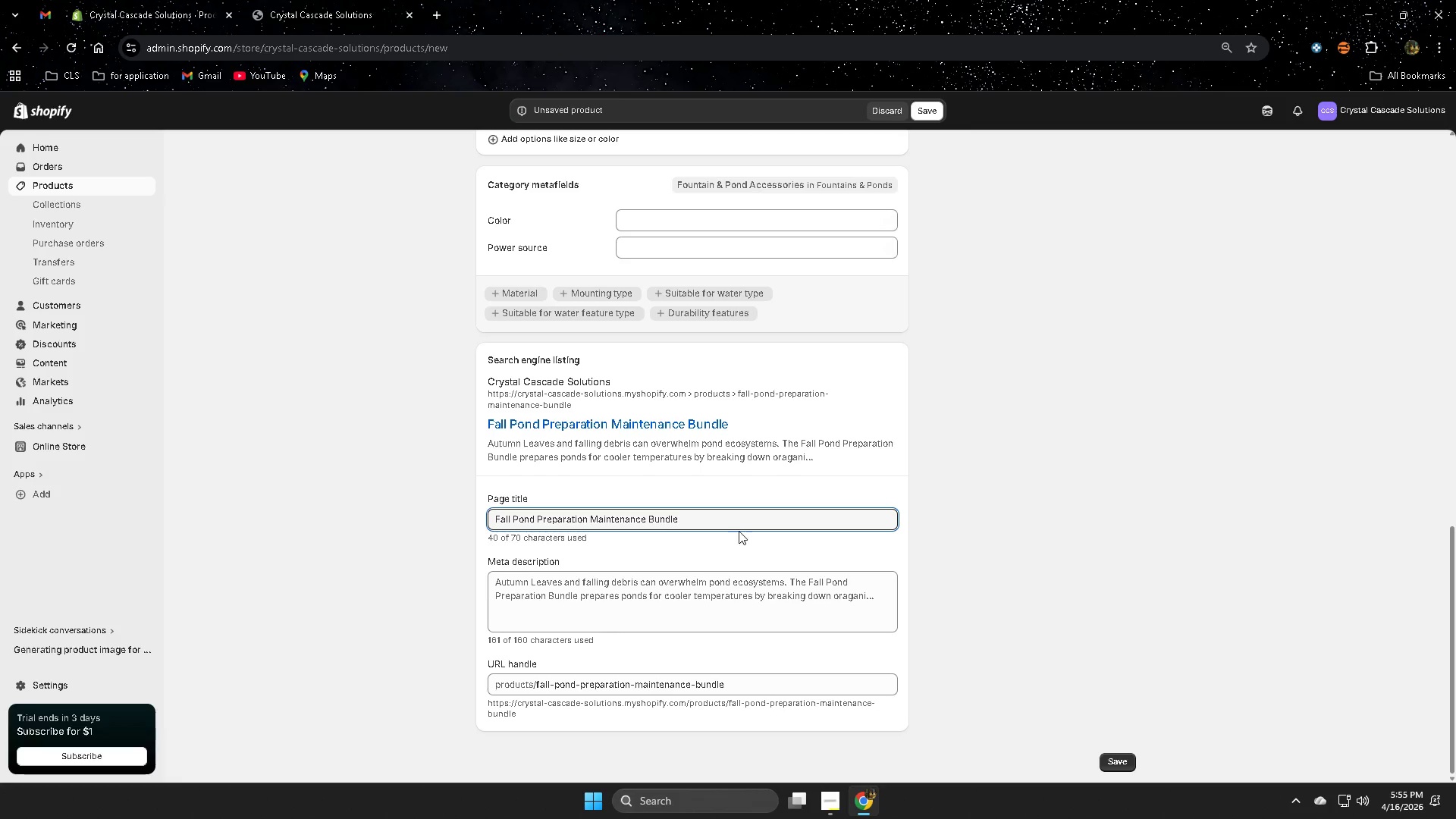 
left_click([739, 529])
 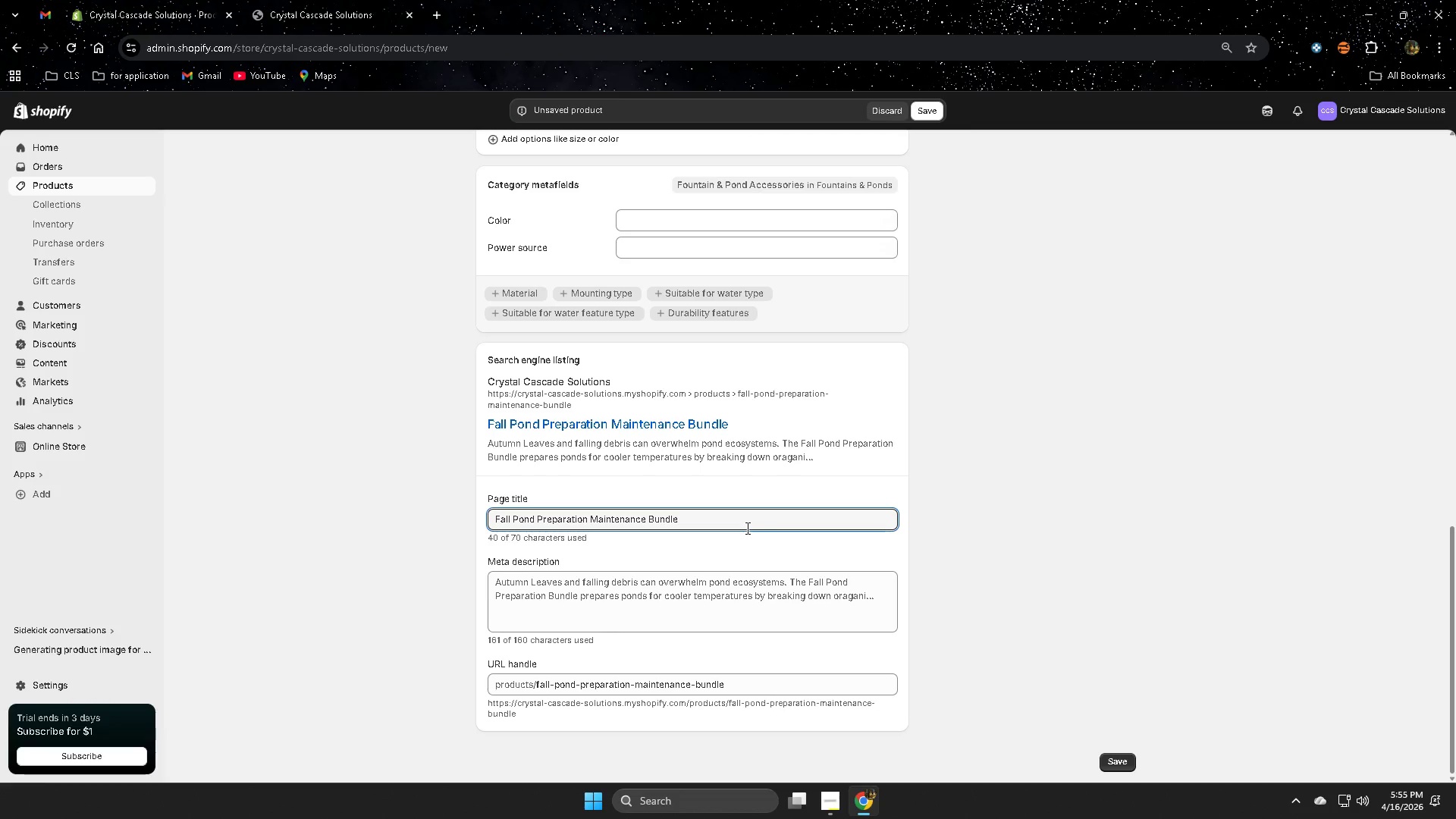 
key(Backspace)
 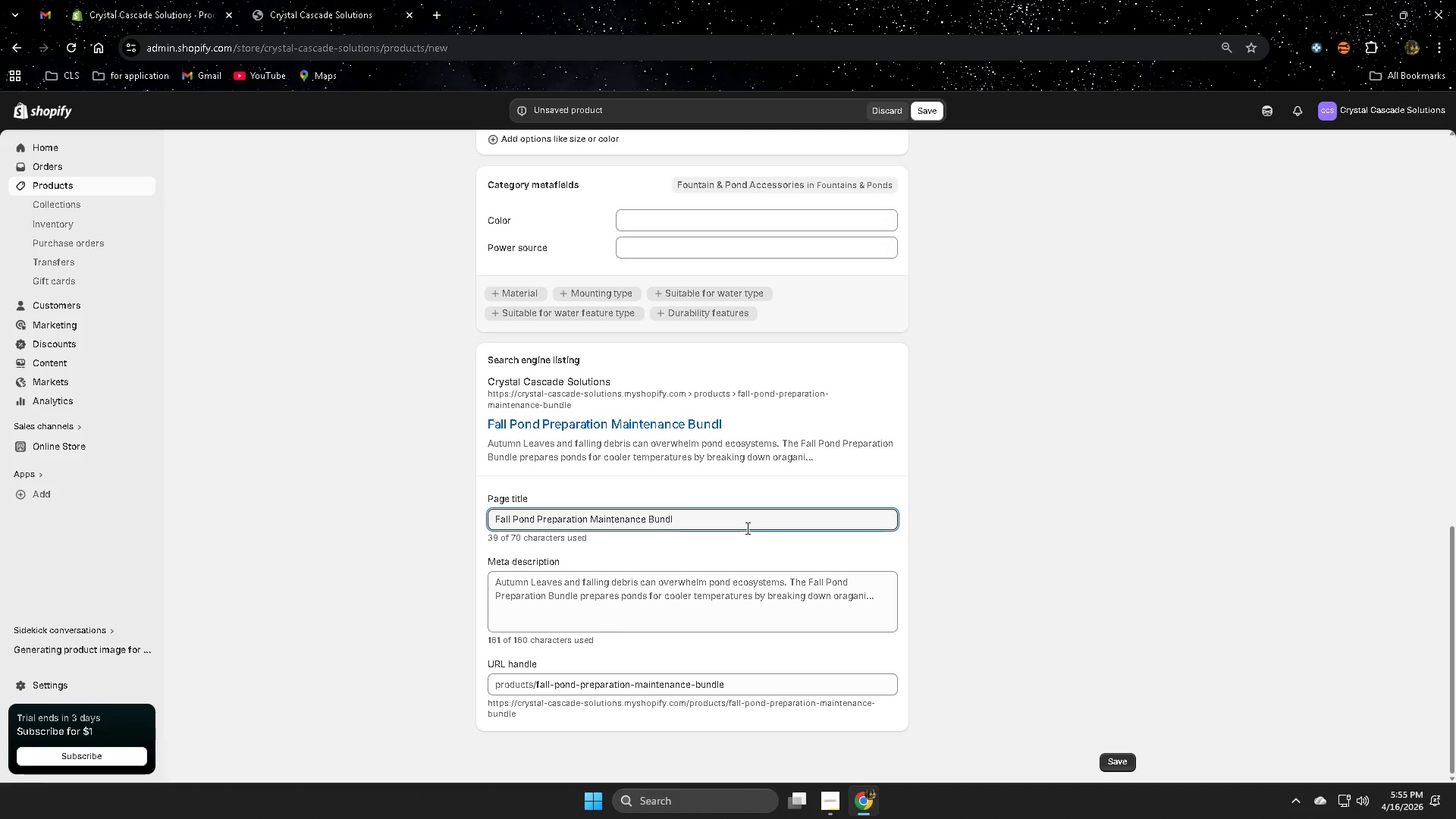 
key(Backspace)
 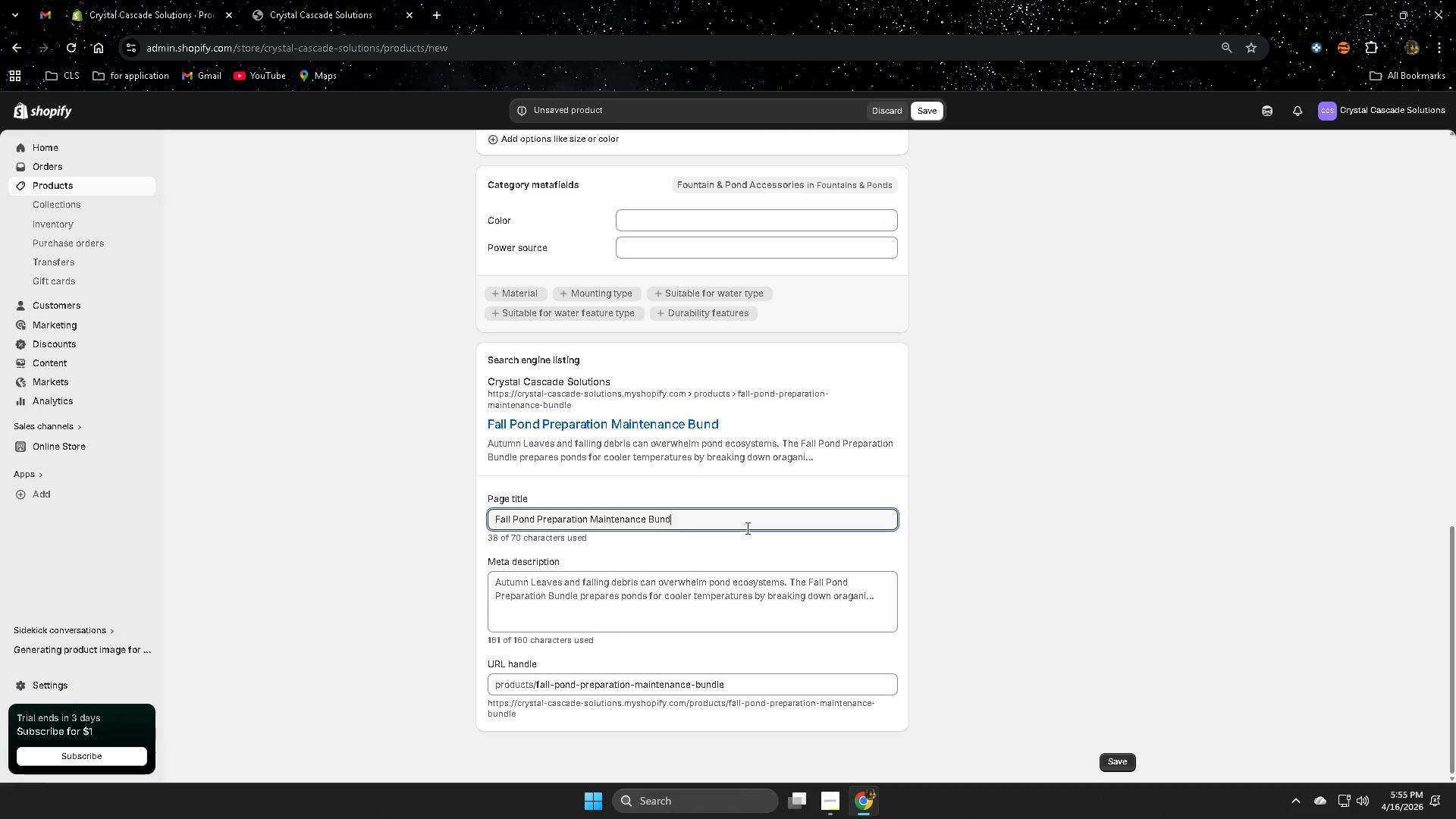 
key(Backspace)
 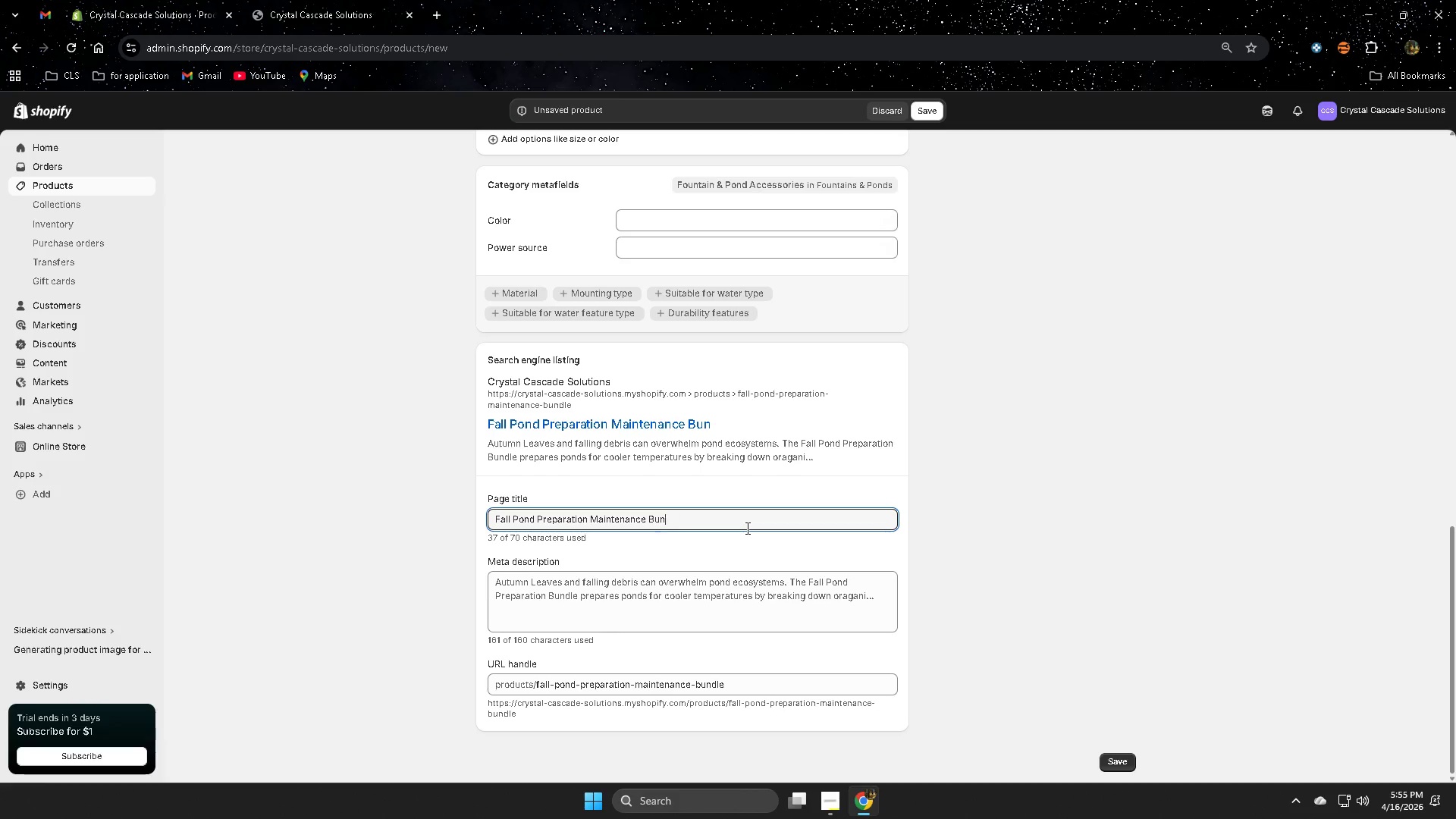 
key(Backspace)
 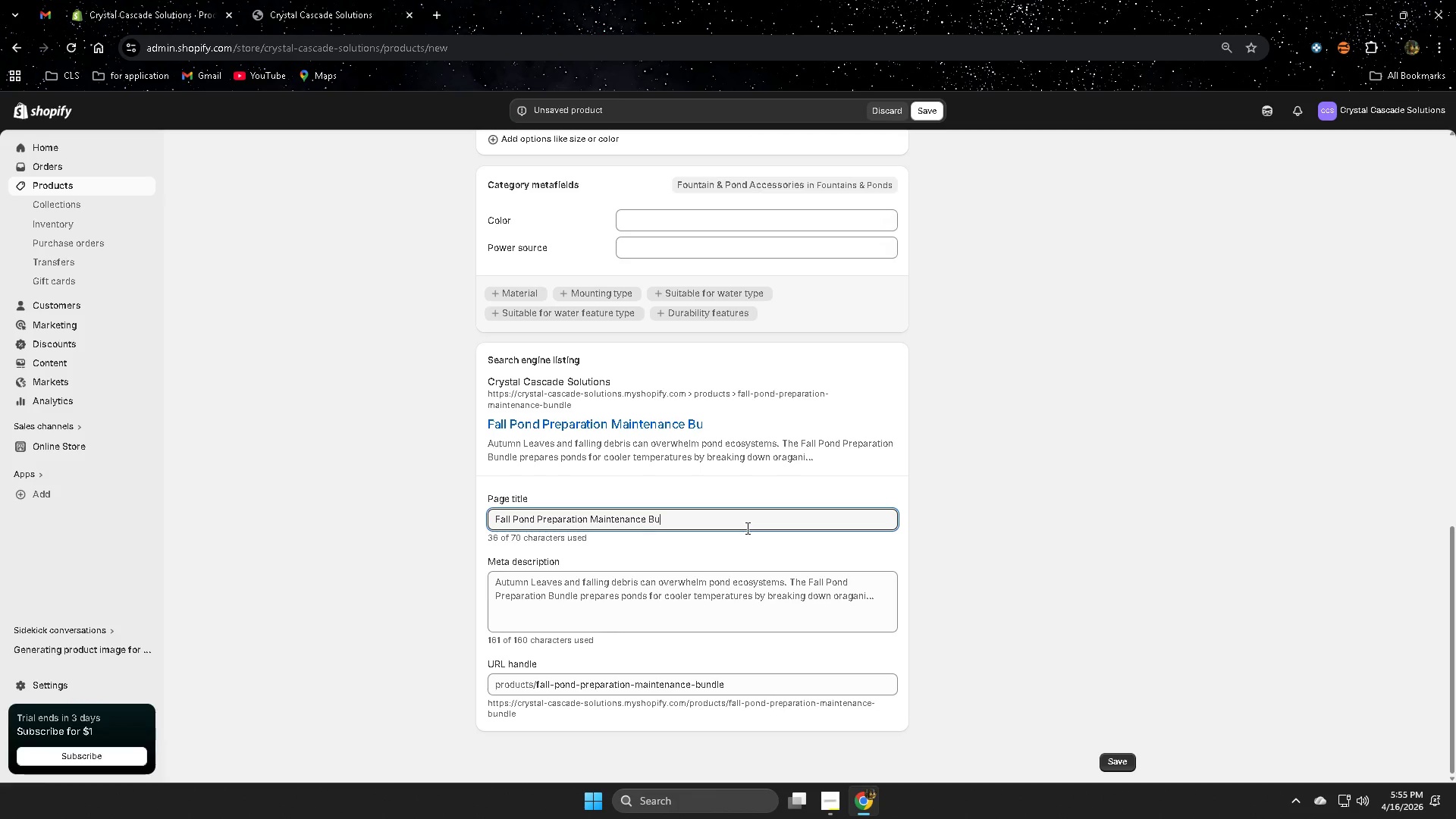 
key(Backspace)
 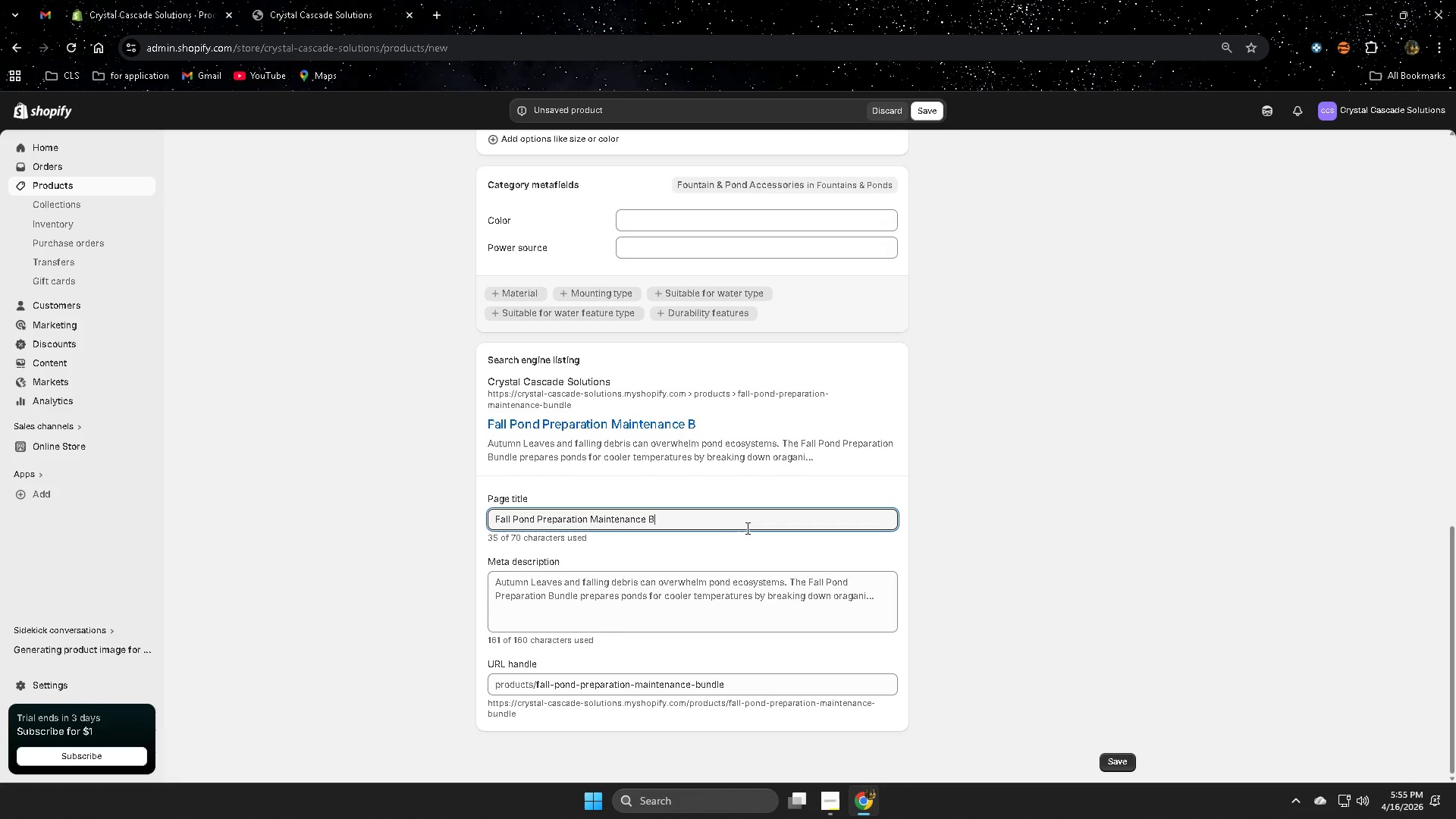 
key(Backspace)
 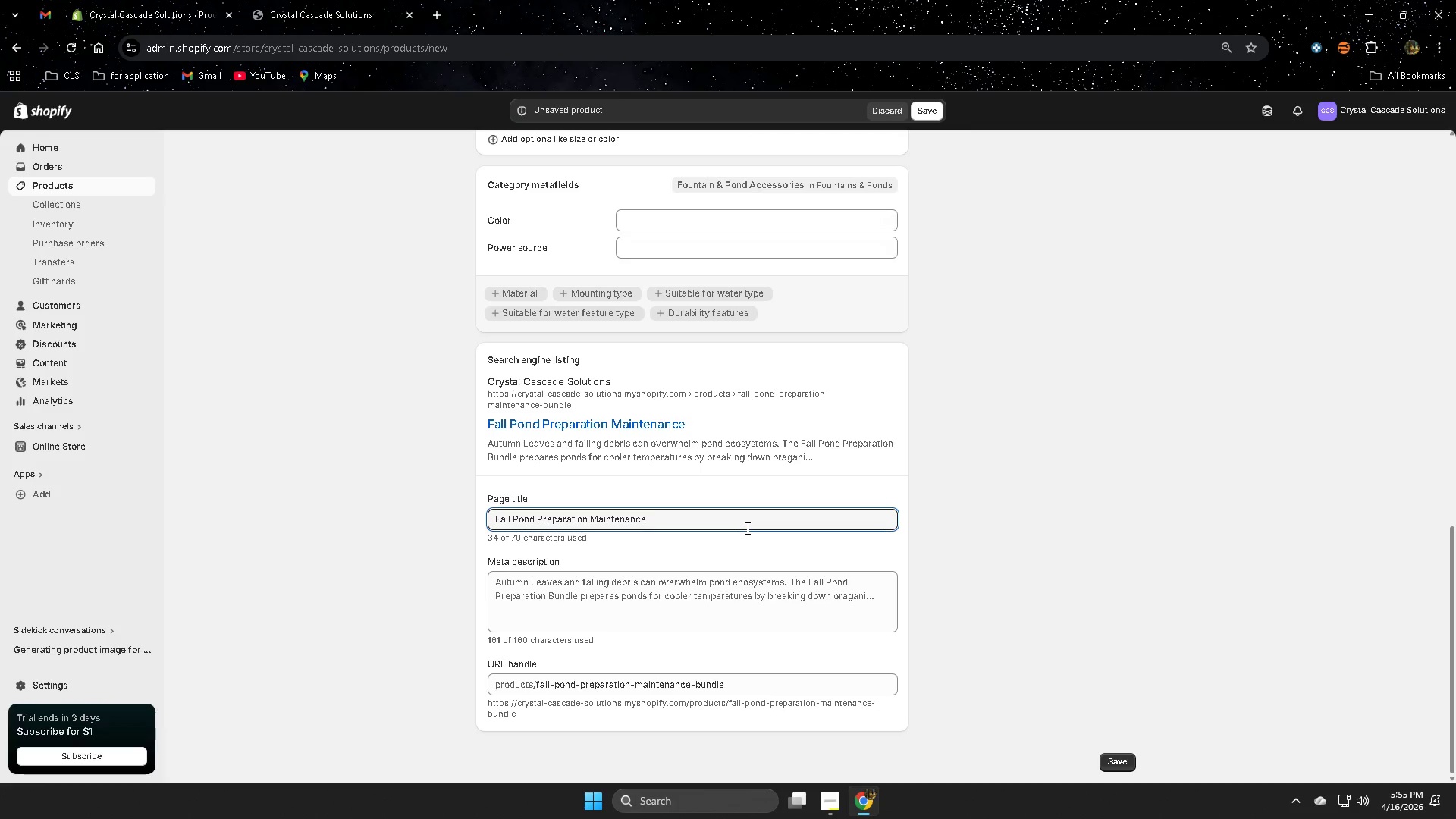 
wait(5.48)
 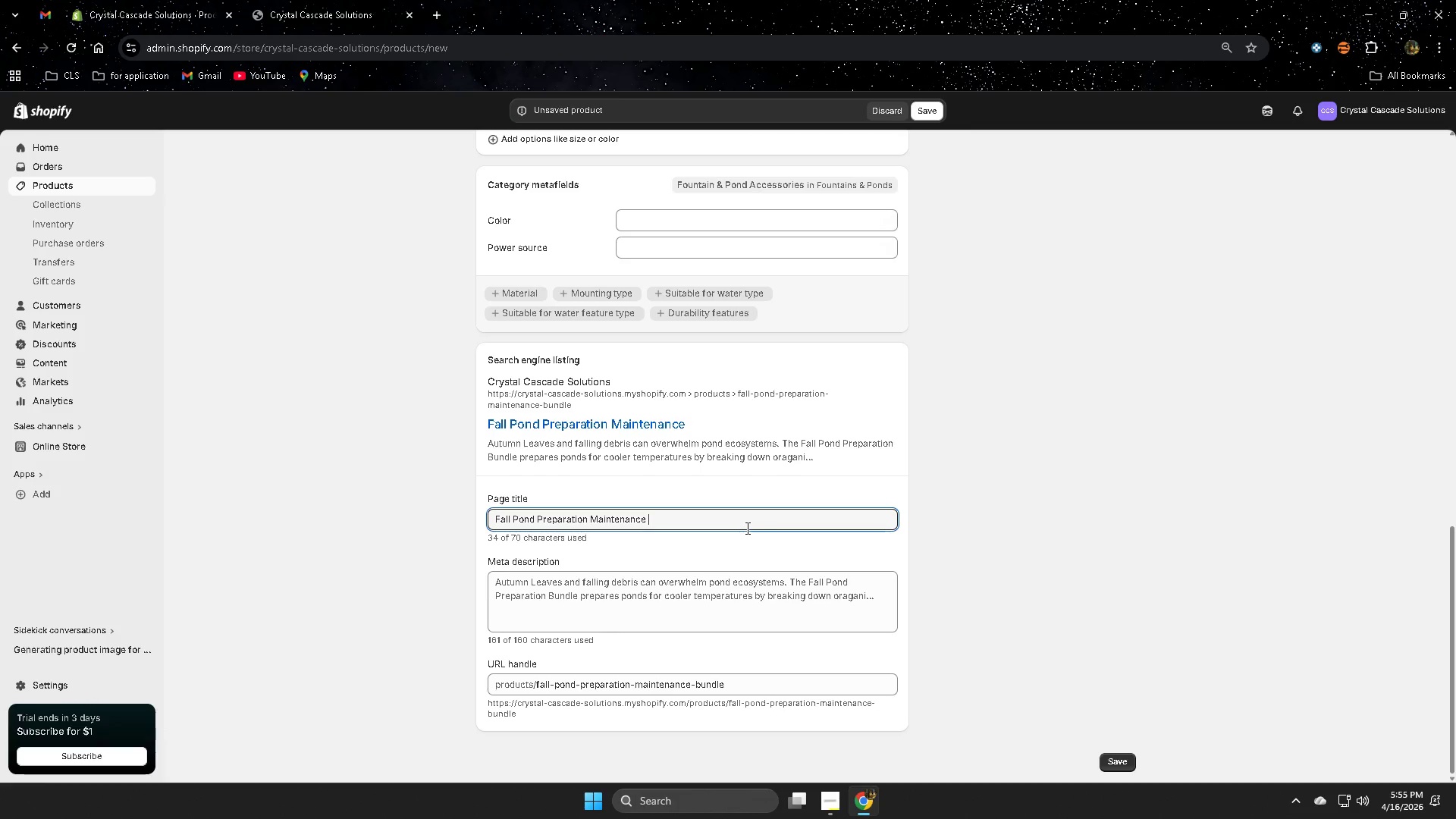 
type(Kit | Automn)
key(Backspace)
key(Backspace)
key(Backspace)
type(umn Pond Care BN)
key(Backspace)
type(undle)
 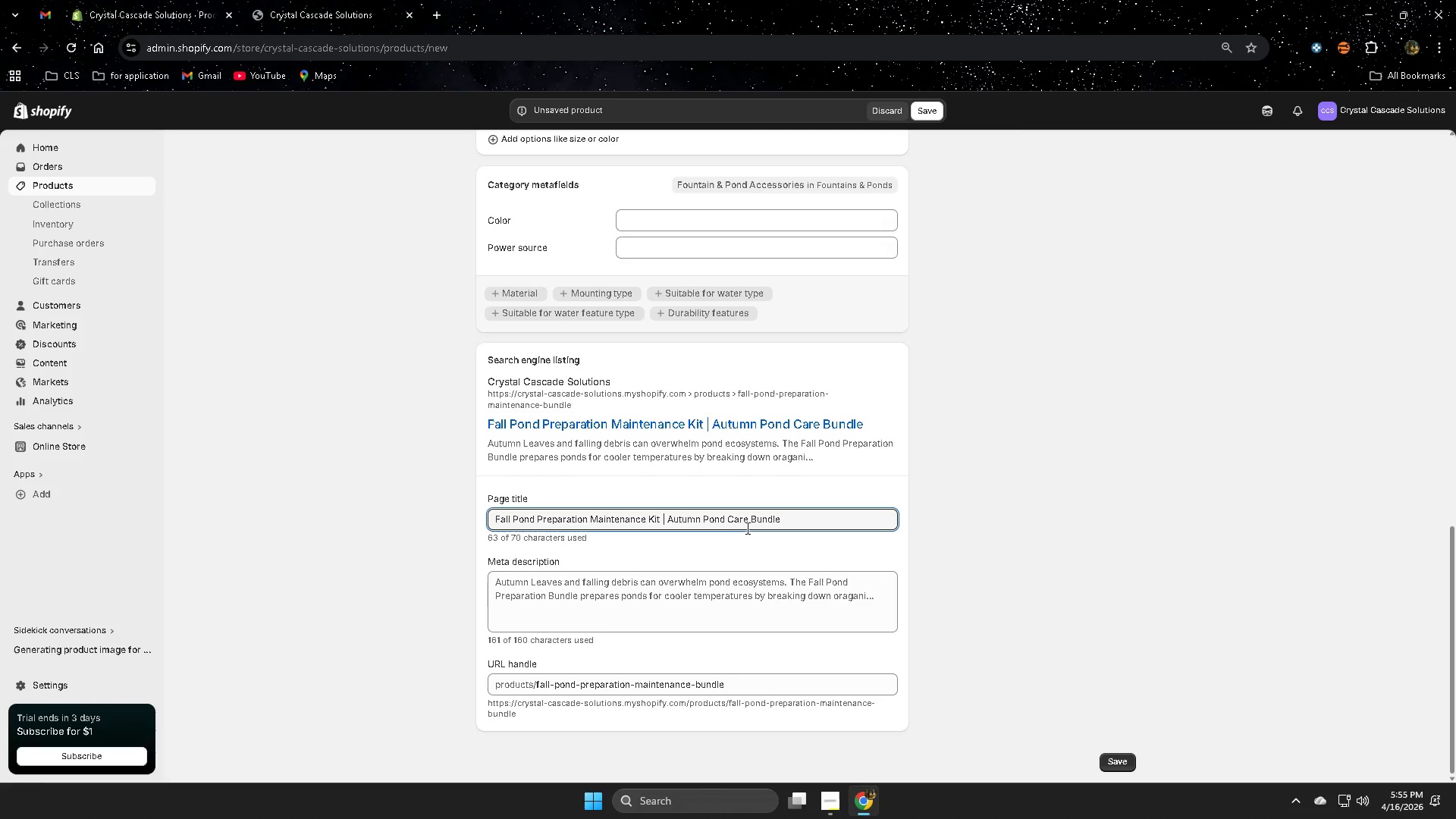 
left_click([630, 623])
 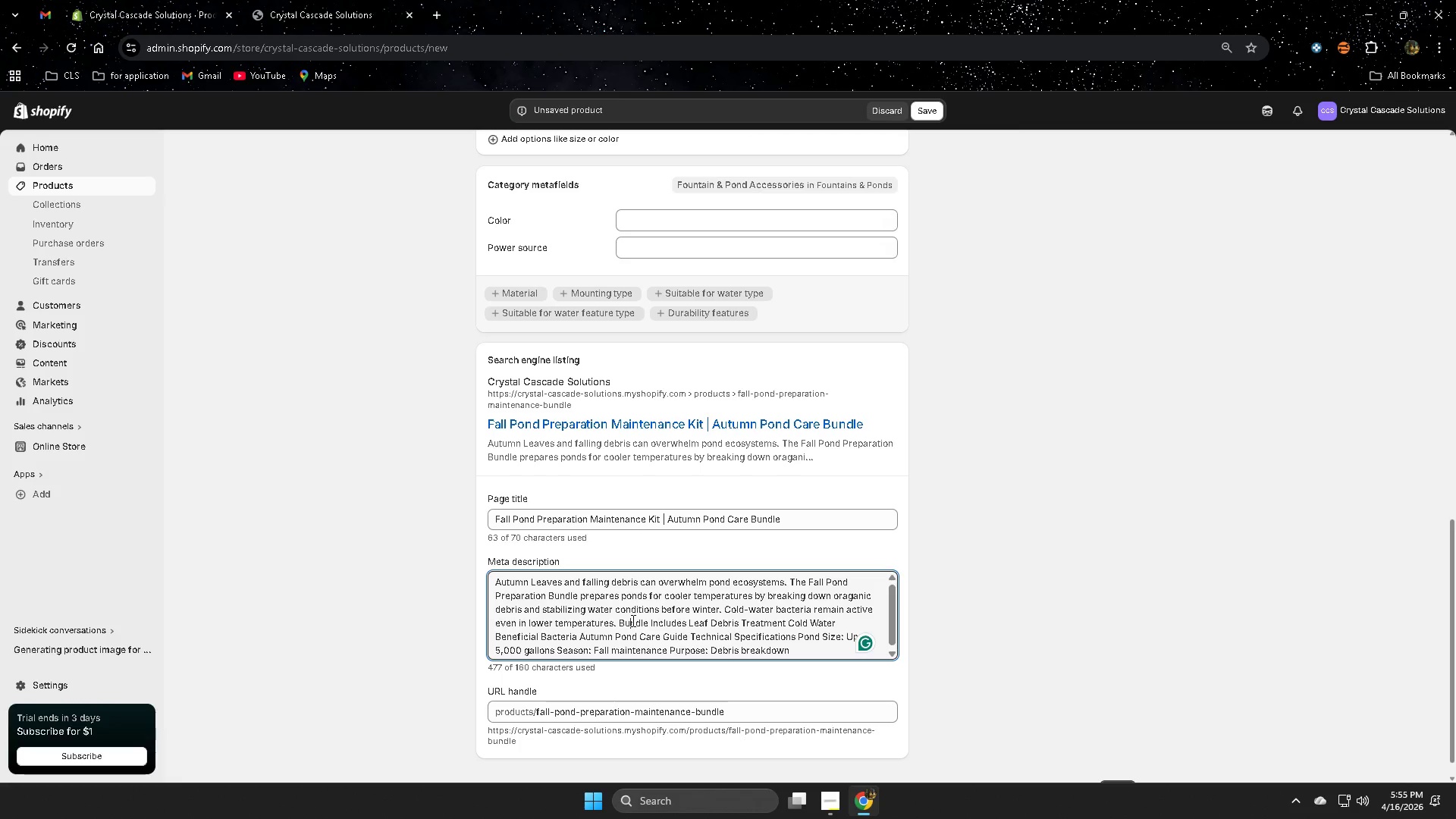 
key(Control+A)
 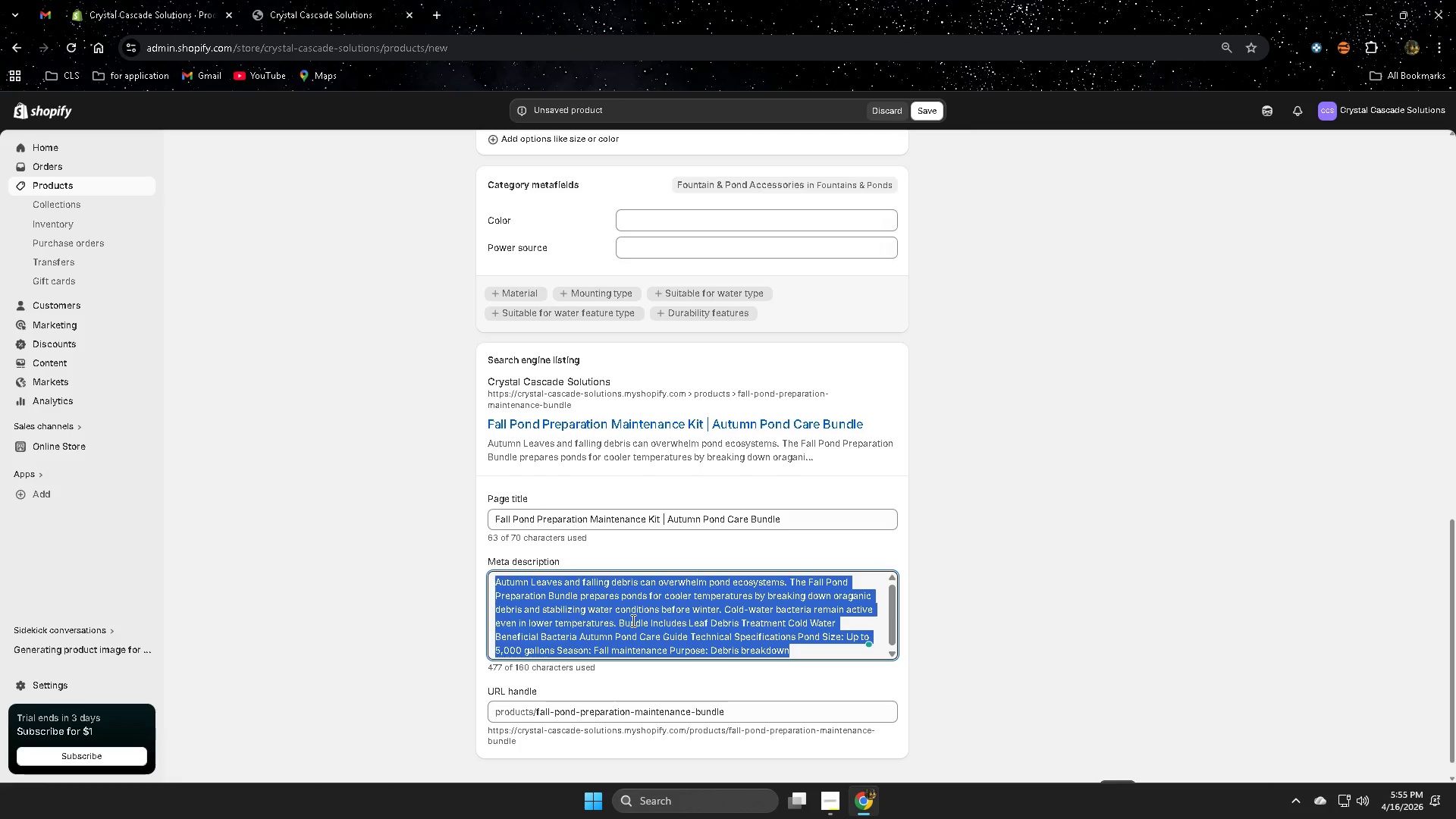 
key(Delete)
 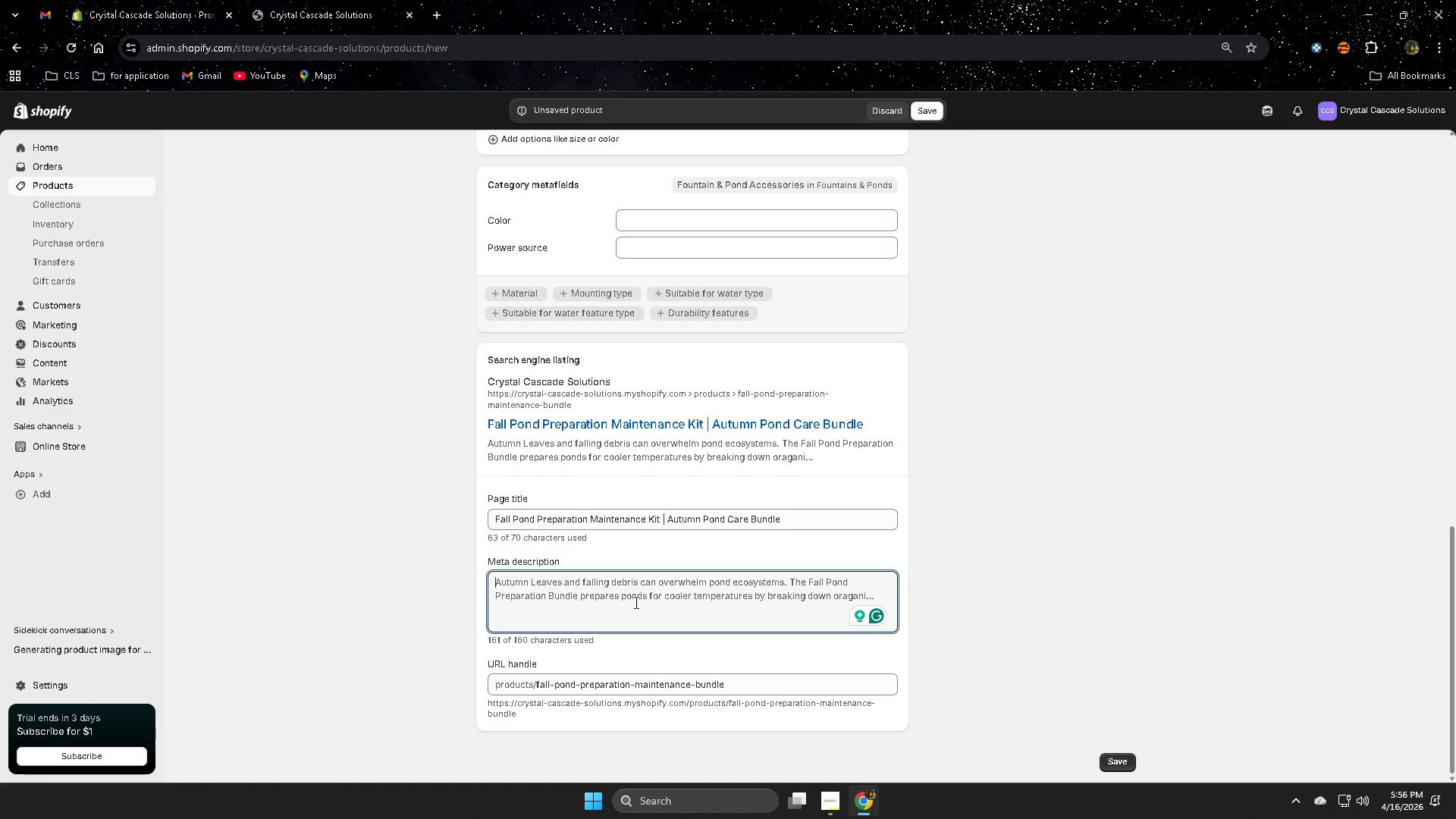 
wait(18.83)
 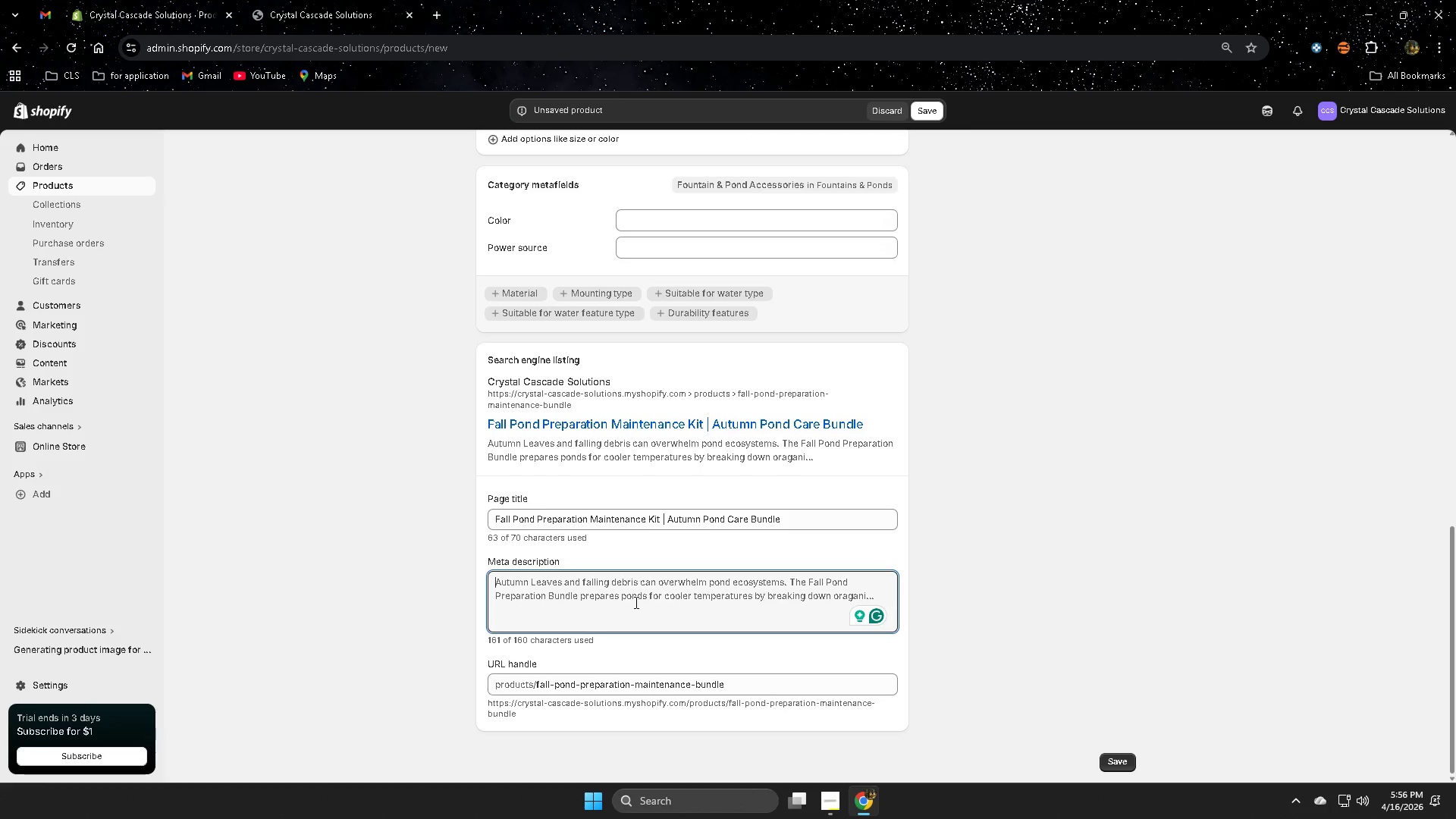 
type(pre)
key(Backspace)
key(Backspace)
key(Backspace)
type(prepare your pond for winter this fall pond)
 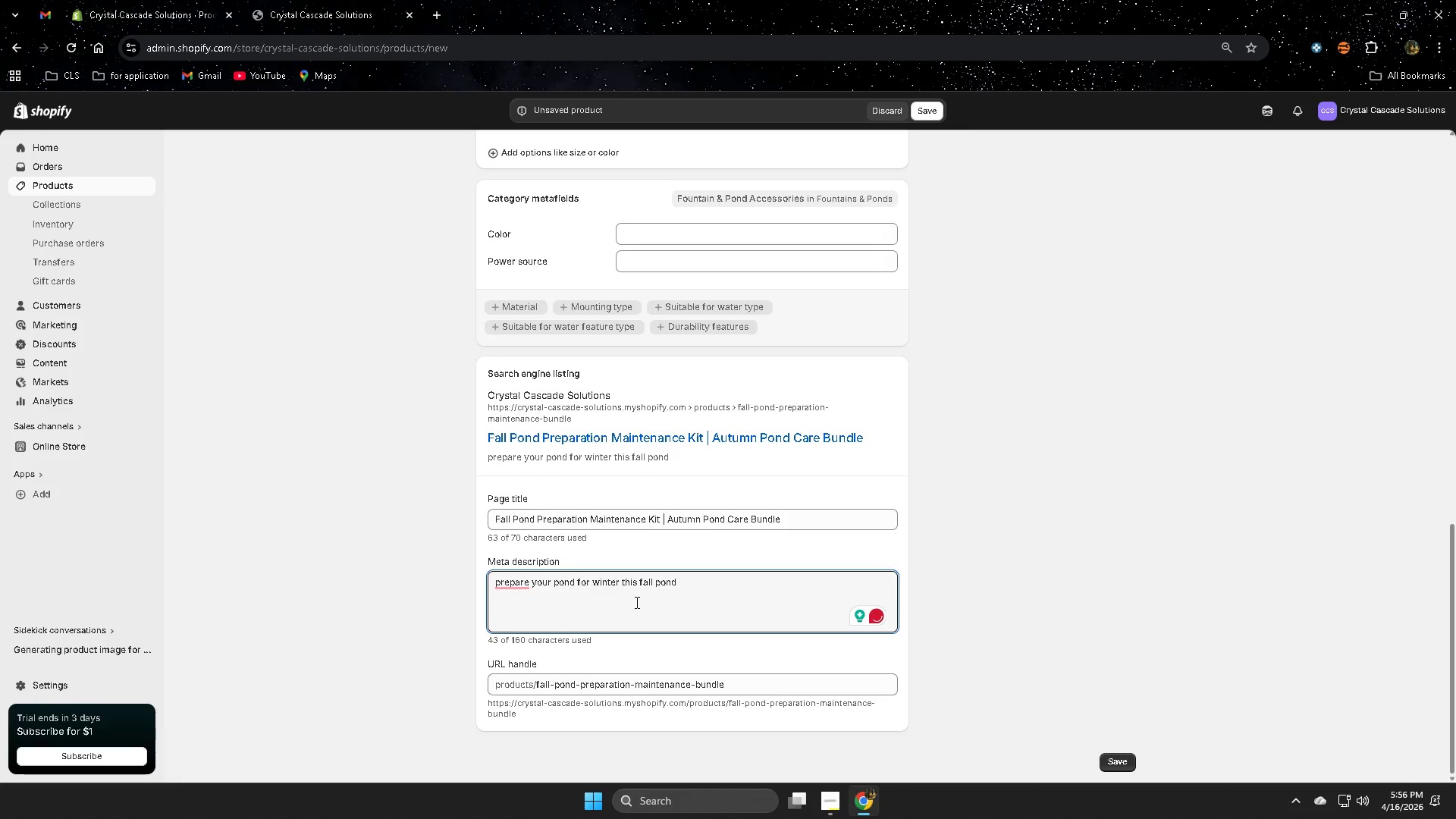 
wait(9.89)
 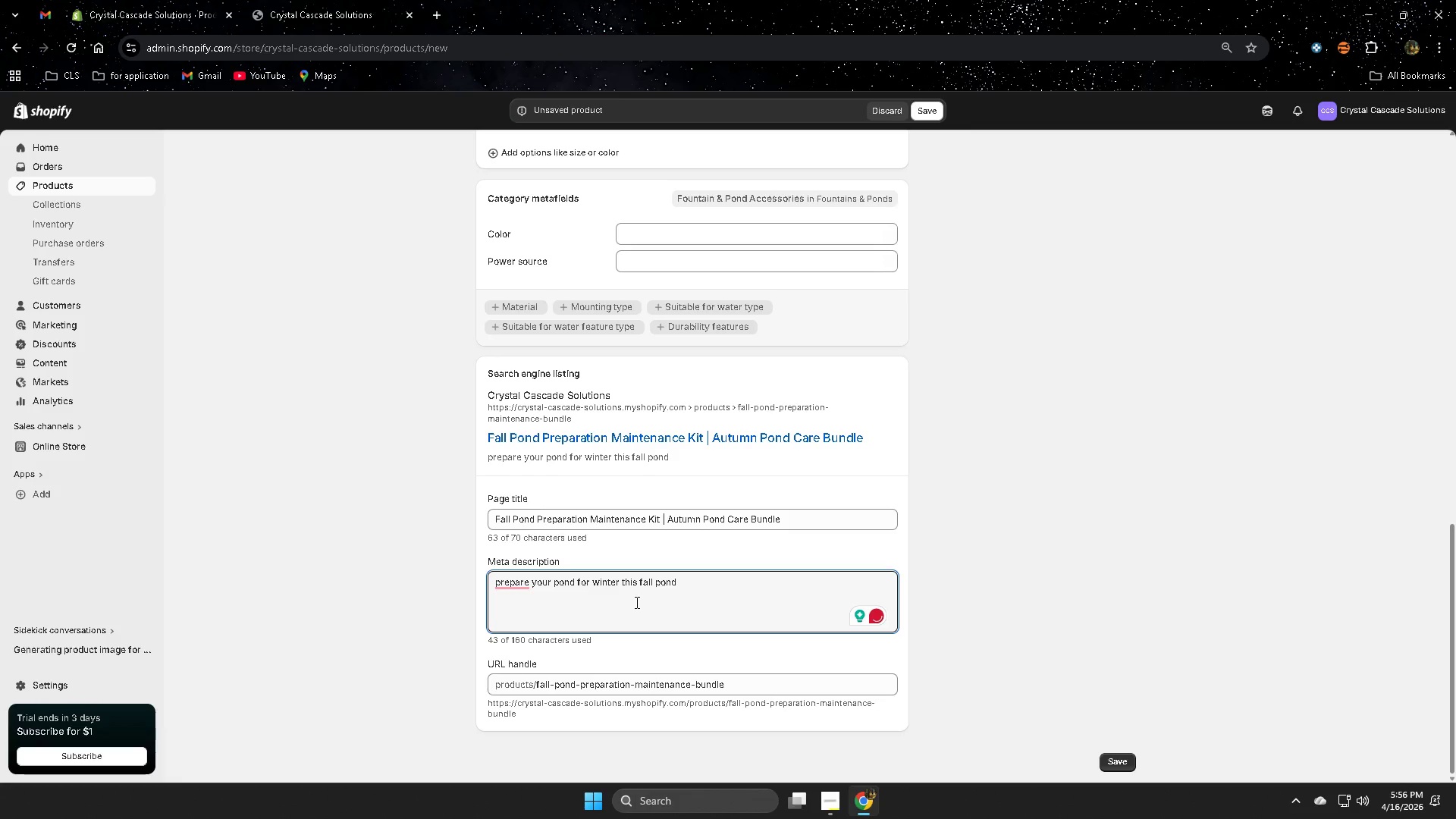 
left_click([518, 612])
 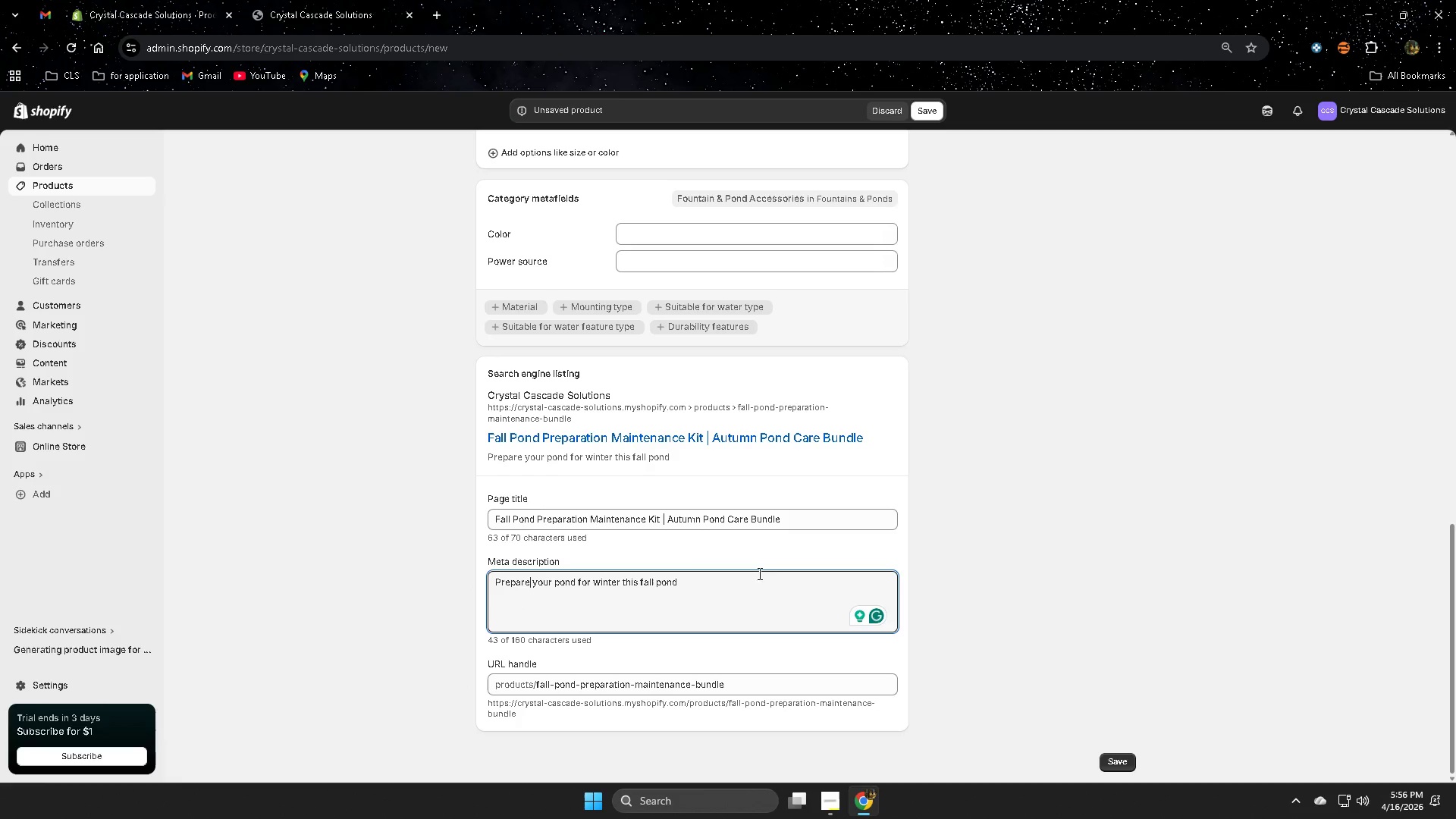 
left_click([745, 582])
 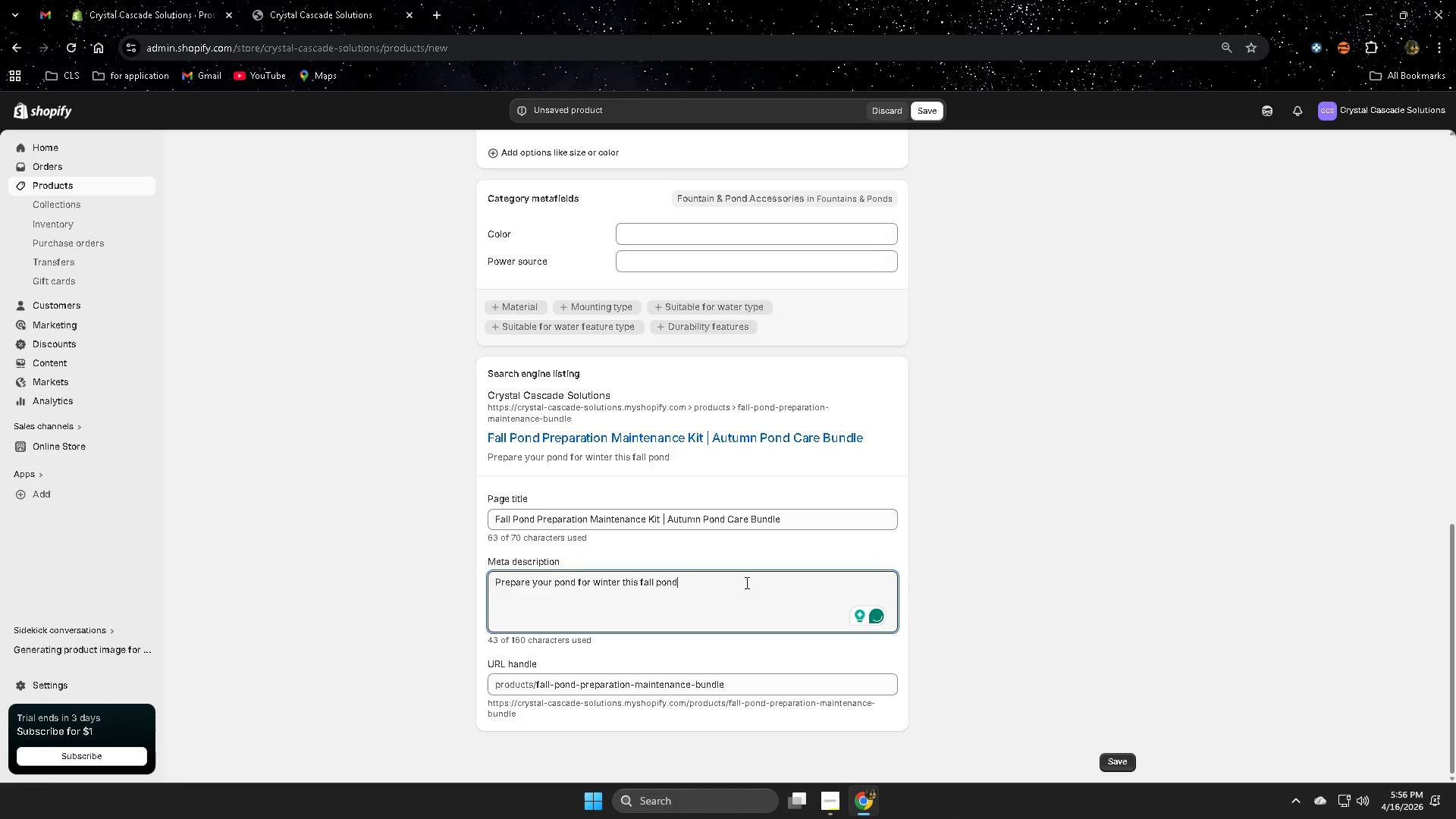 
type( mainter)
key(Backspace)
type(nance kit featuringf )
key(Backspace)
key(Backspace)
type(ing )
 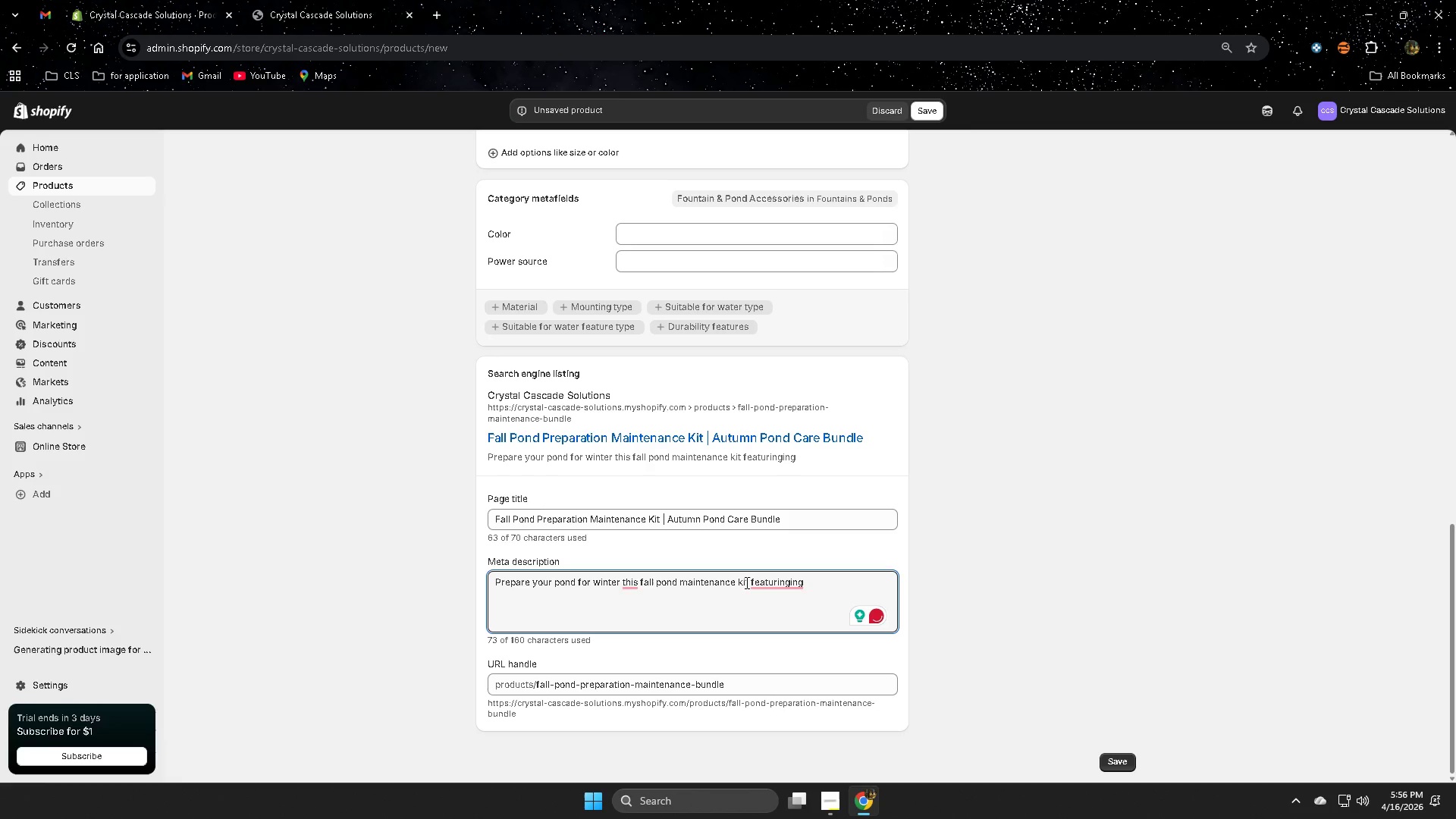 
wait(5.19)
 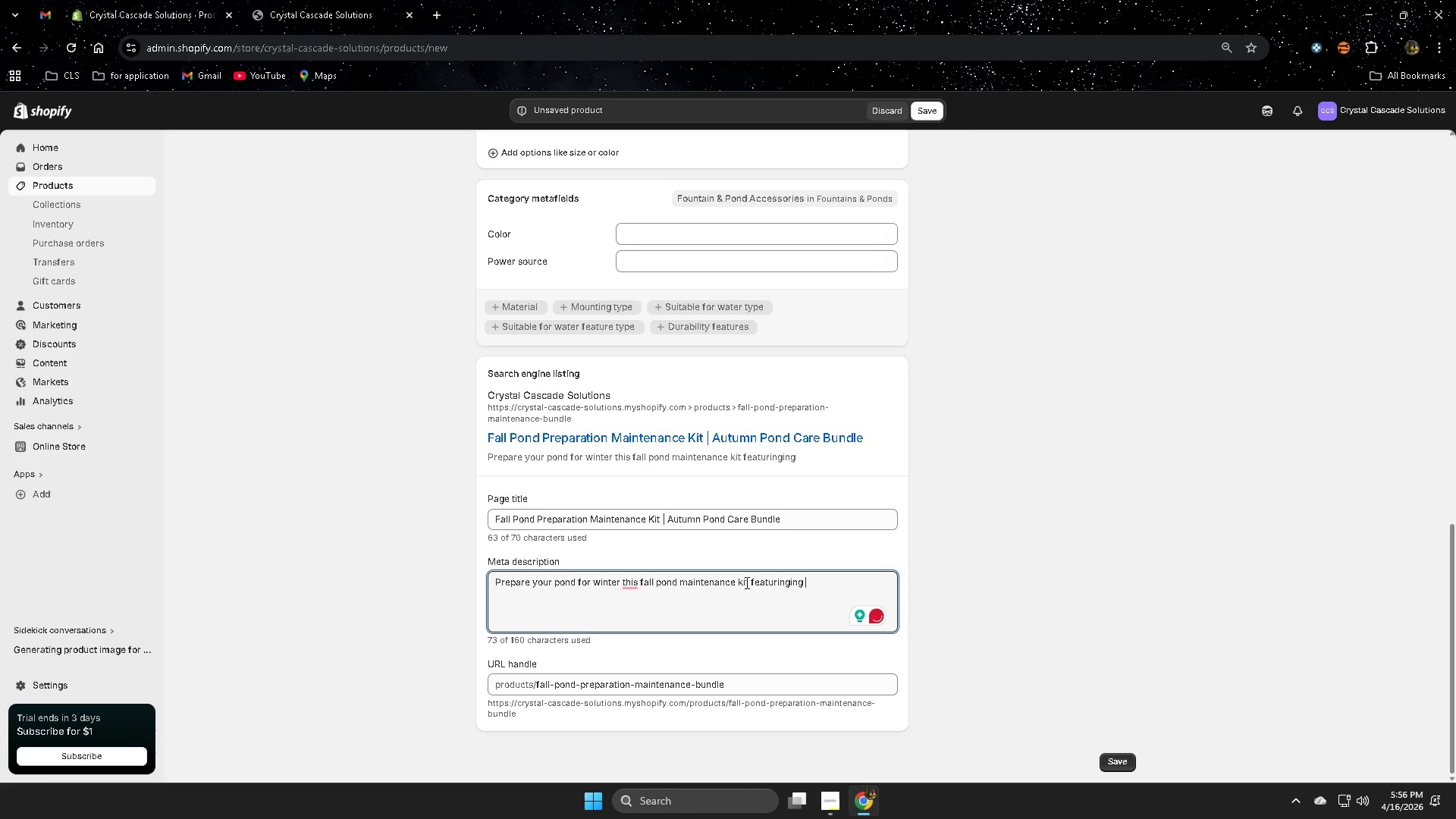 
key(Space)
 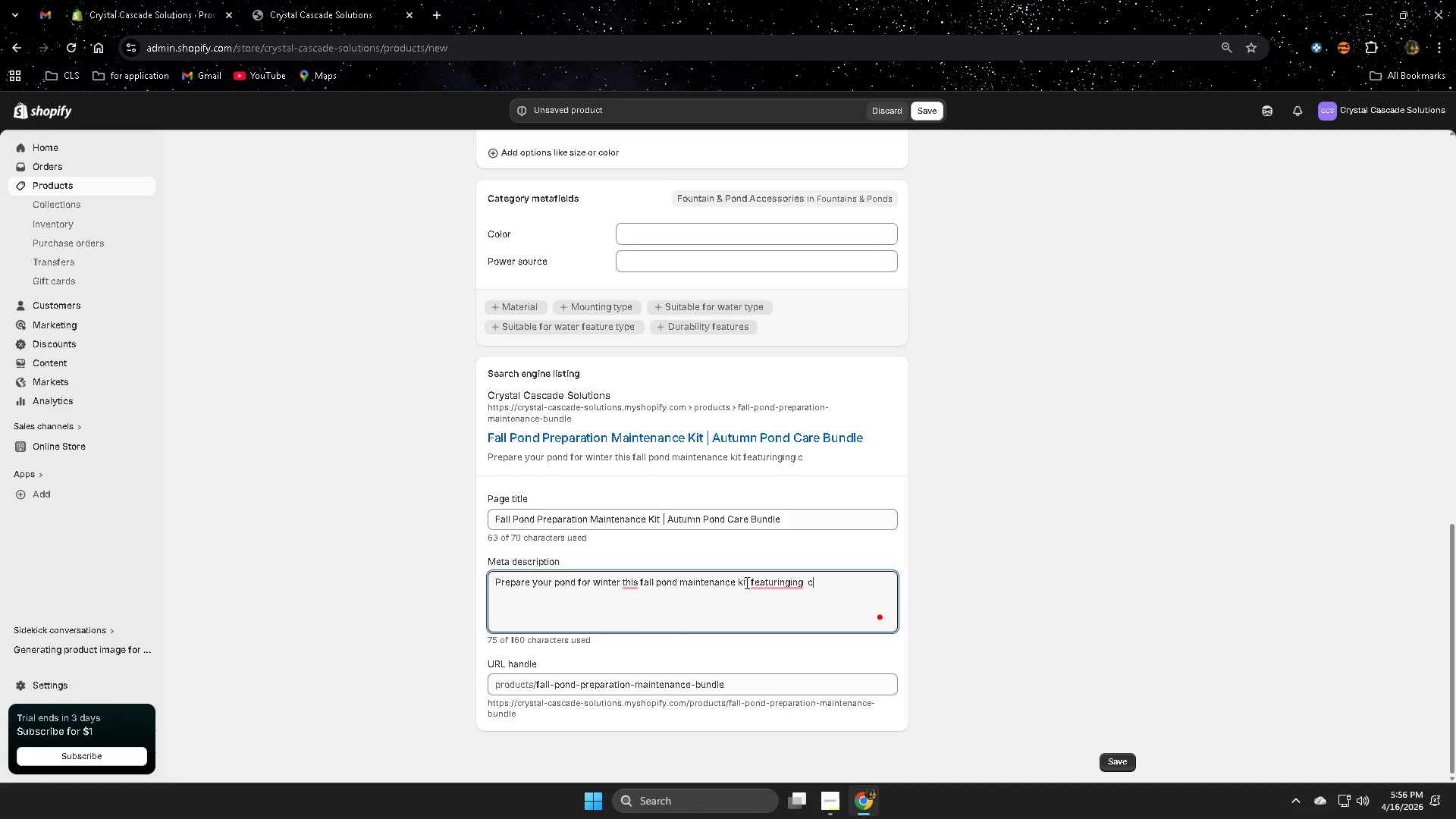 
key(C)
 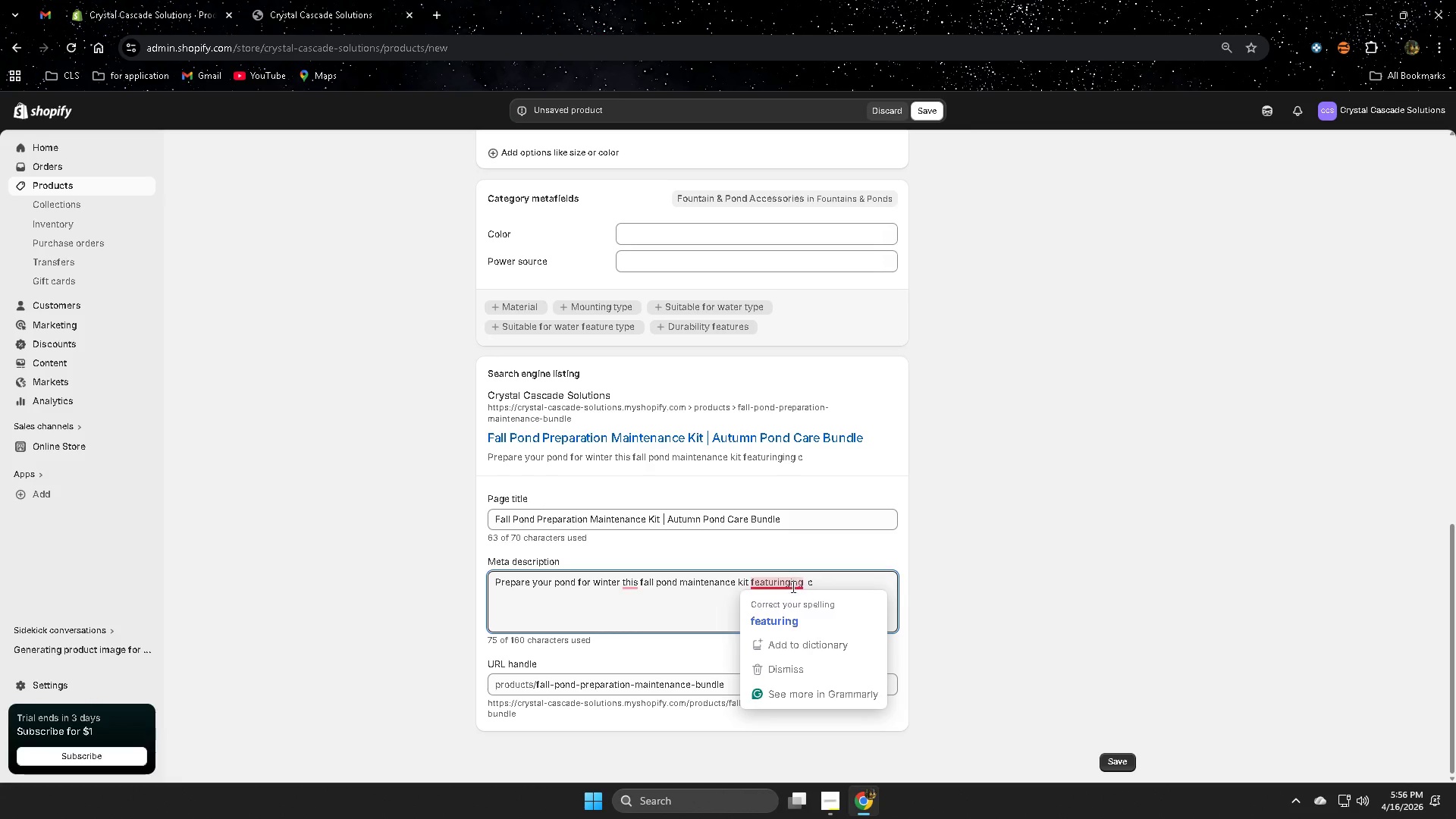 
left_click([793, 617])
 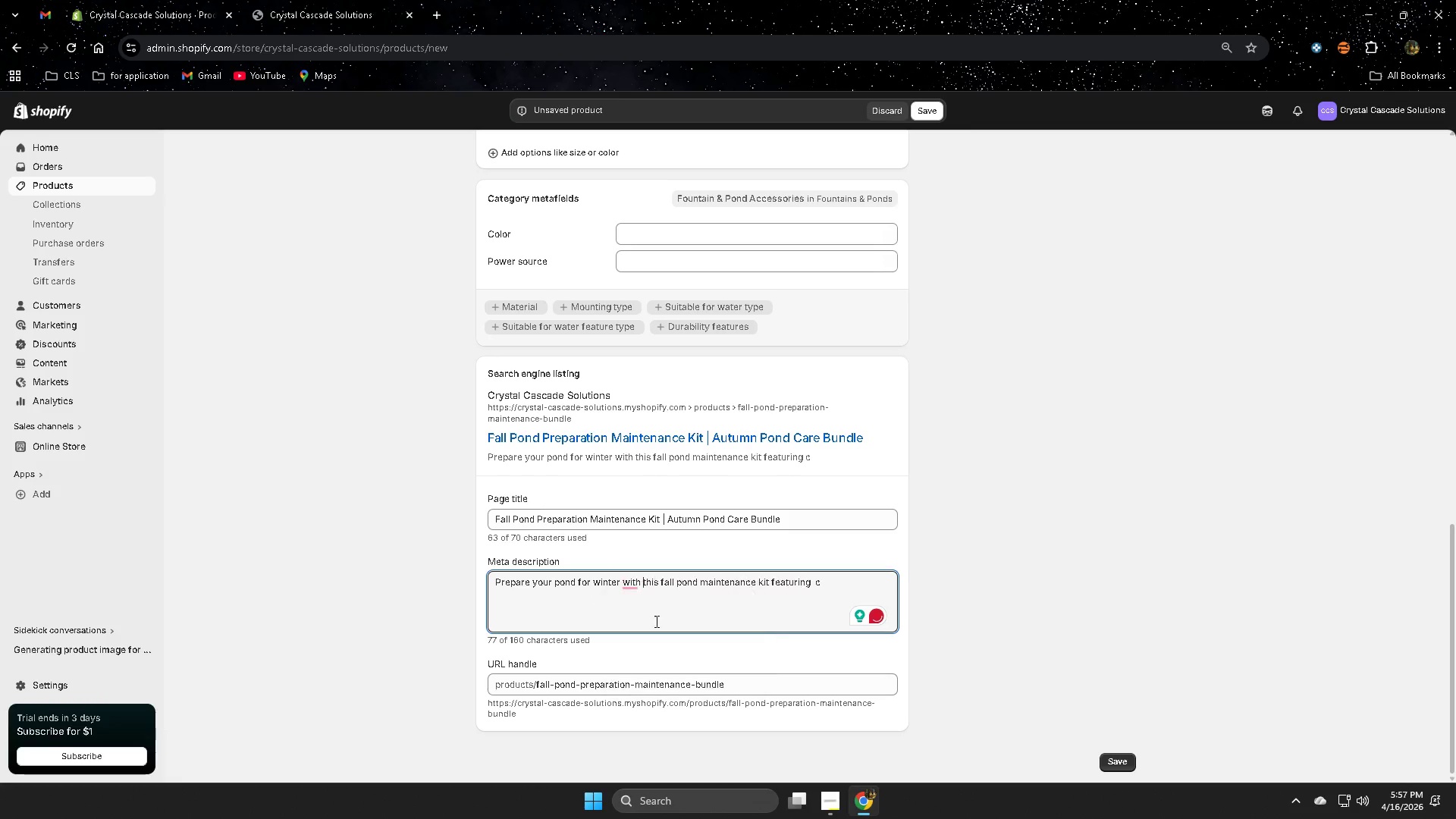 
left_click([832, 585])
 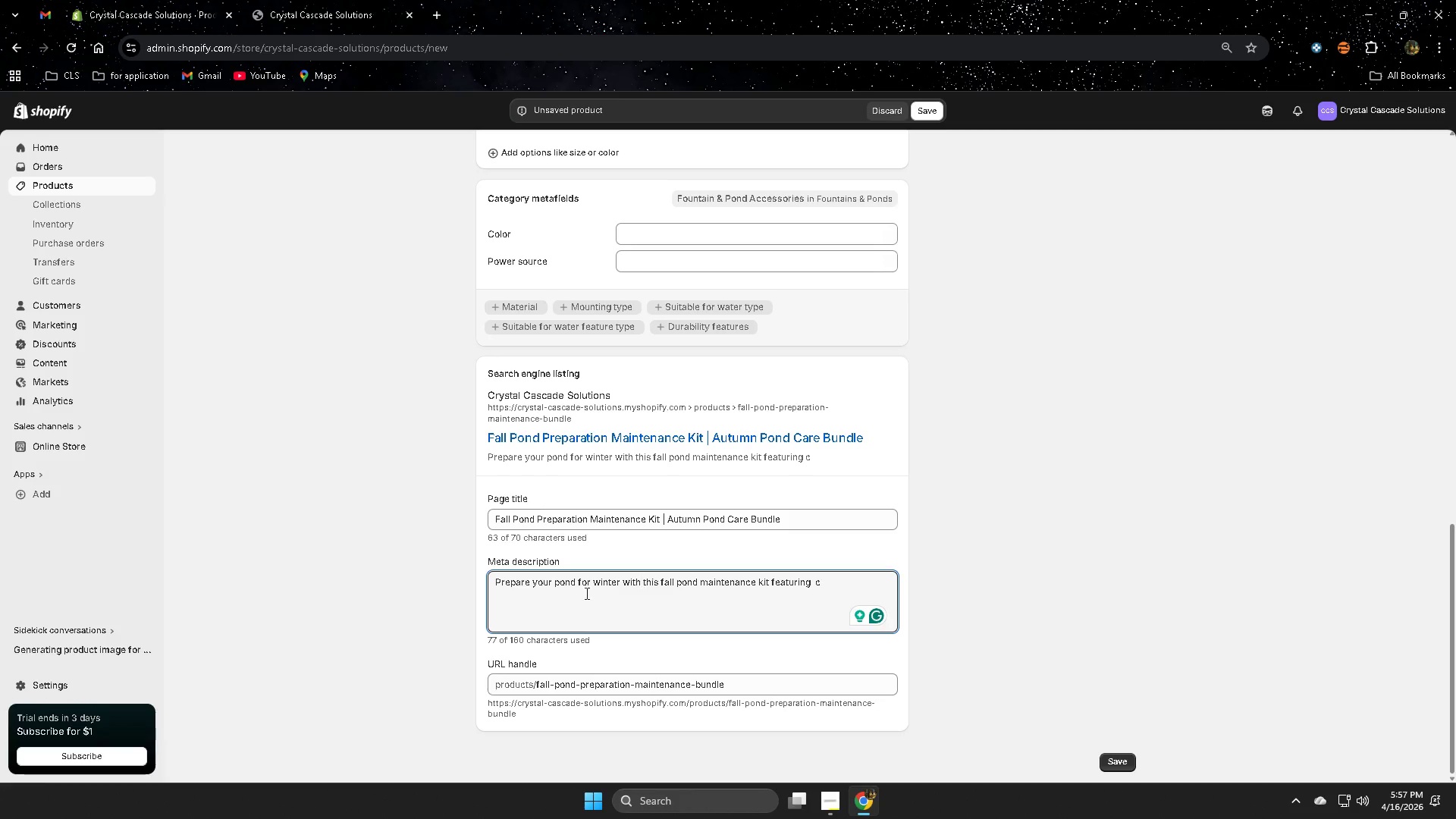 
wait(7.78)
 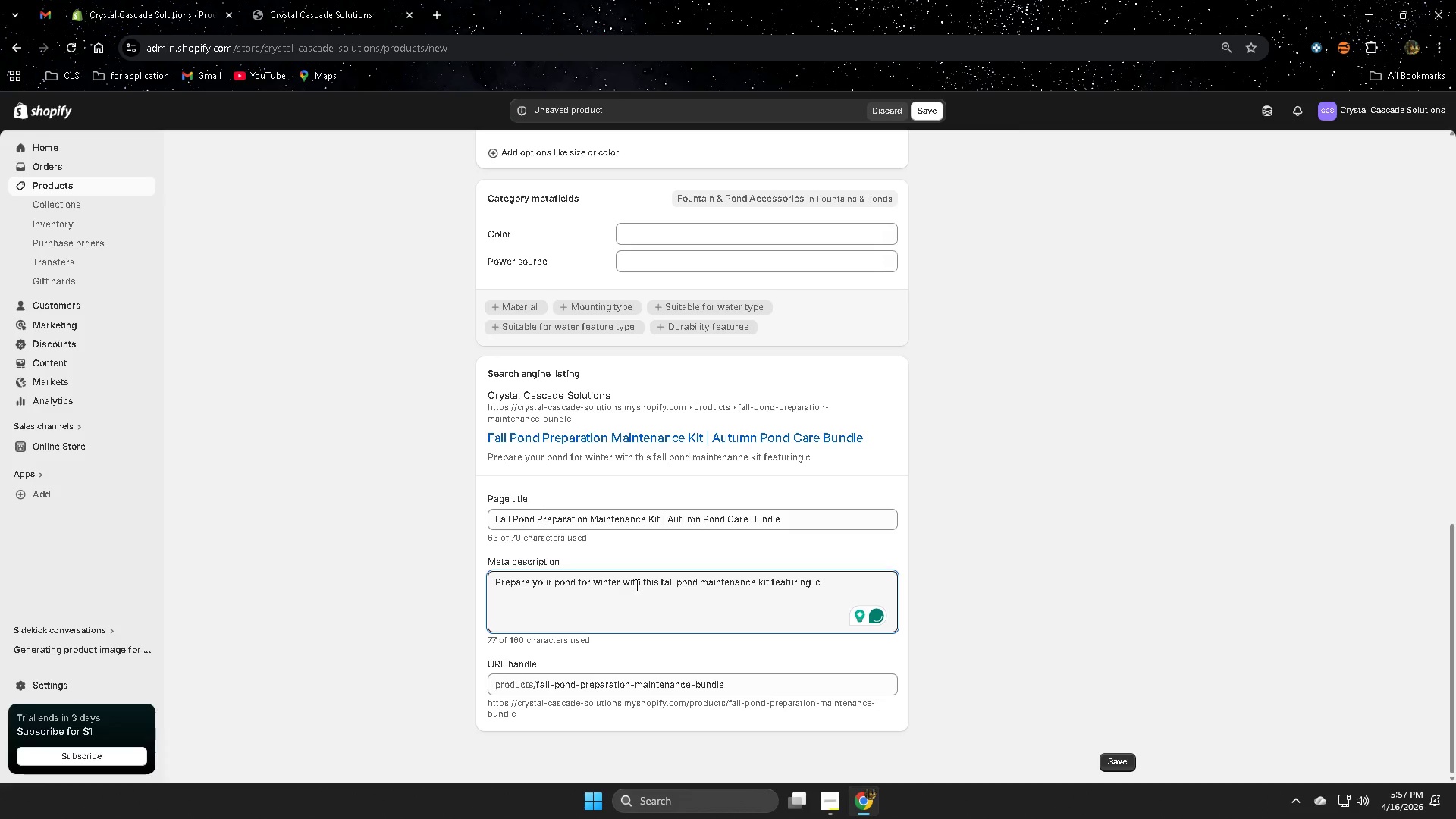 
left_click([852, 582])
 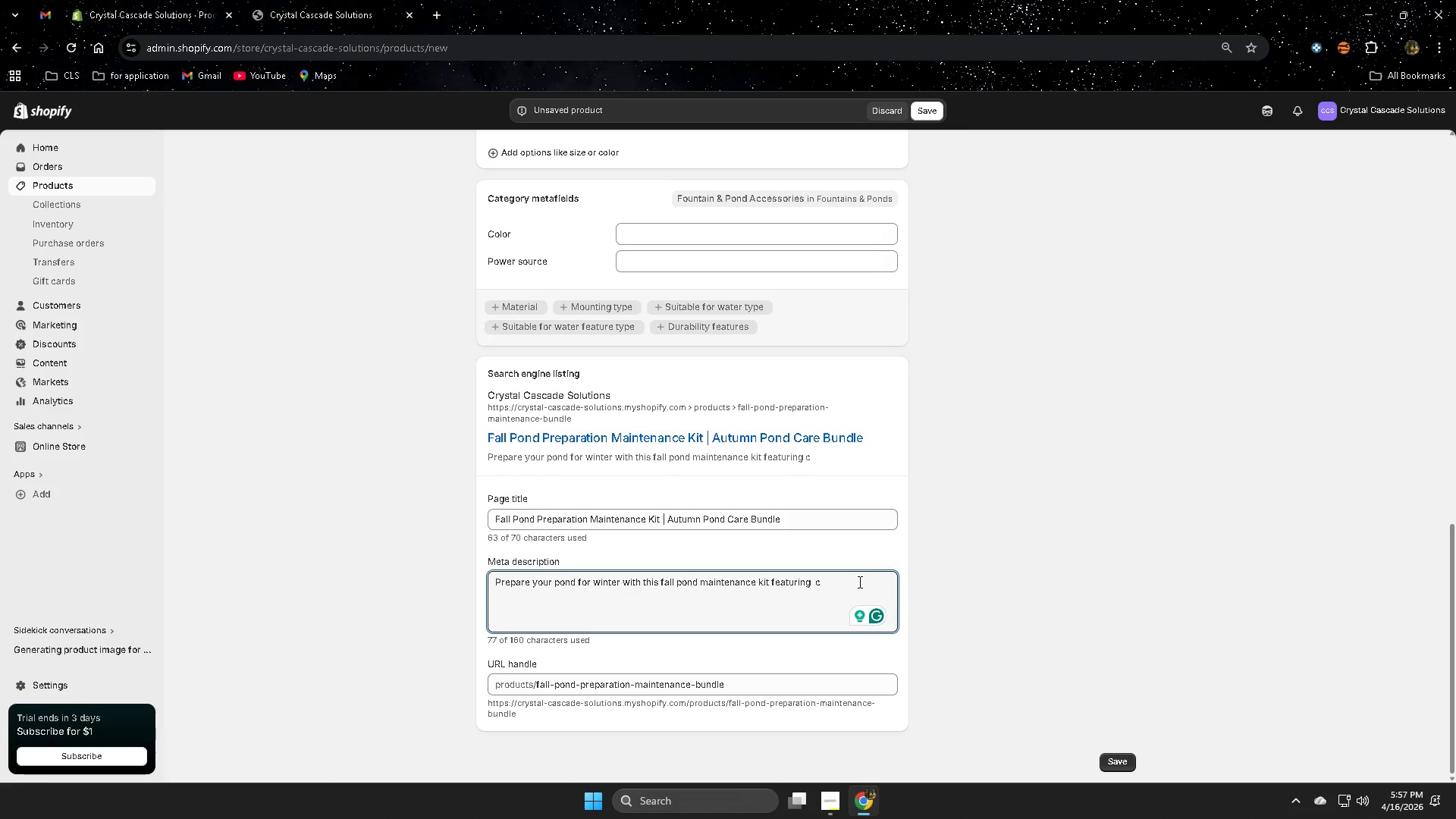 
wait(14.8)
 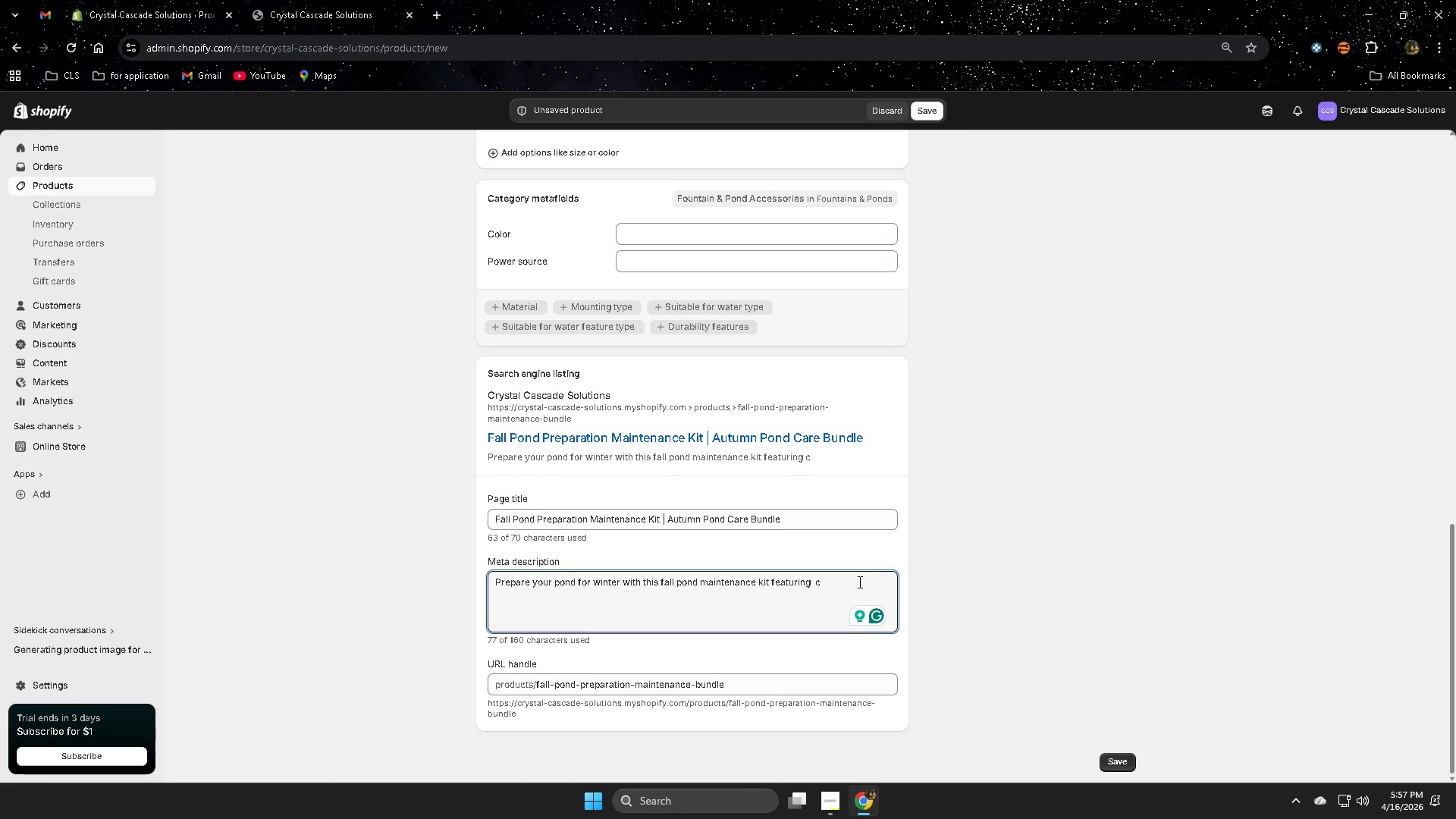 
type(old-water bacter)
 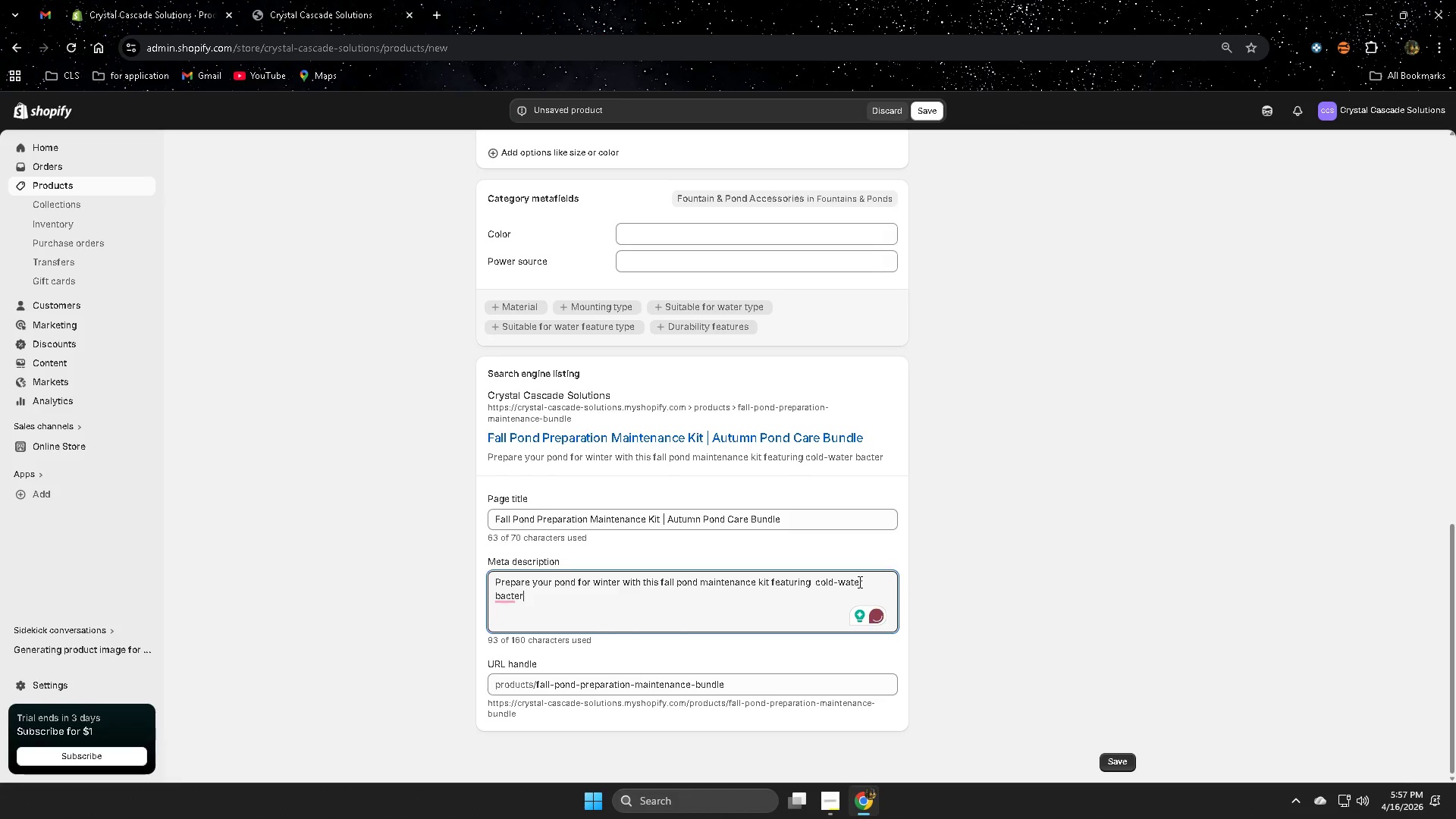 
type(ia ad )
key(Backspace)
key(Backspace)
type(bd )
key(Backspace)
key(Backspace)
key(Backspace)
type(nd leaf de)
key(Backspace)
type(br)
key(Backspace)
key(Backspace)
type(ebris treatnebt)
key(Backspace)
key(Backspace)
key(Backspace)
key(Backspace)
type(ne)
key(Backspace)
key(Backspace)
type(ment)
 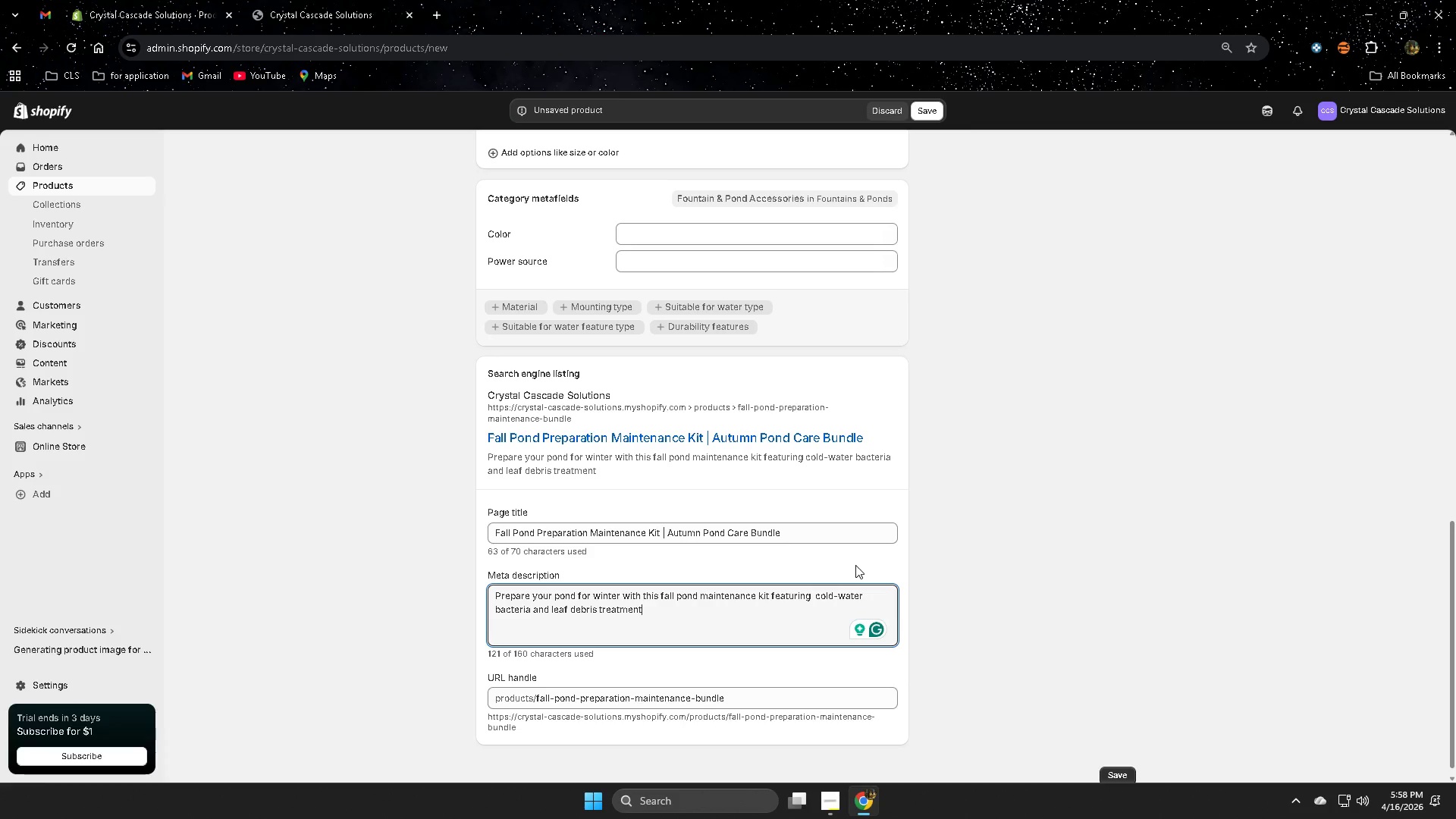 
wait(25.41)
 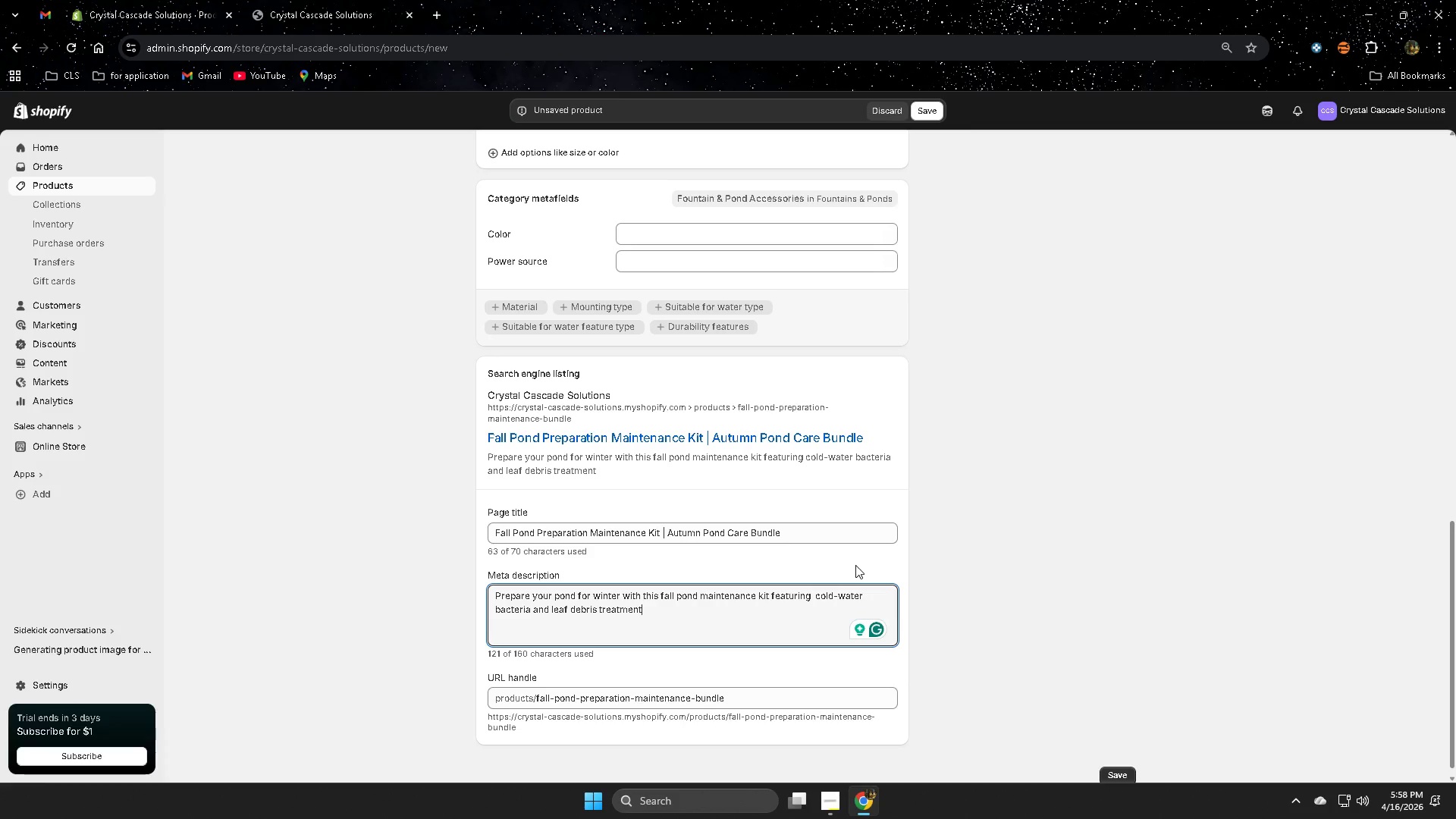 
left_click([748, 696])
 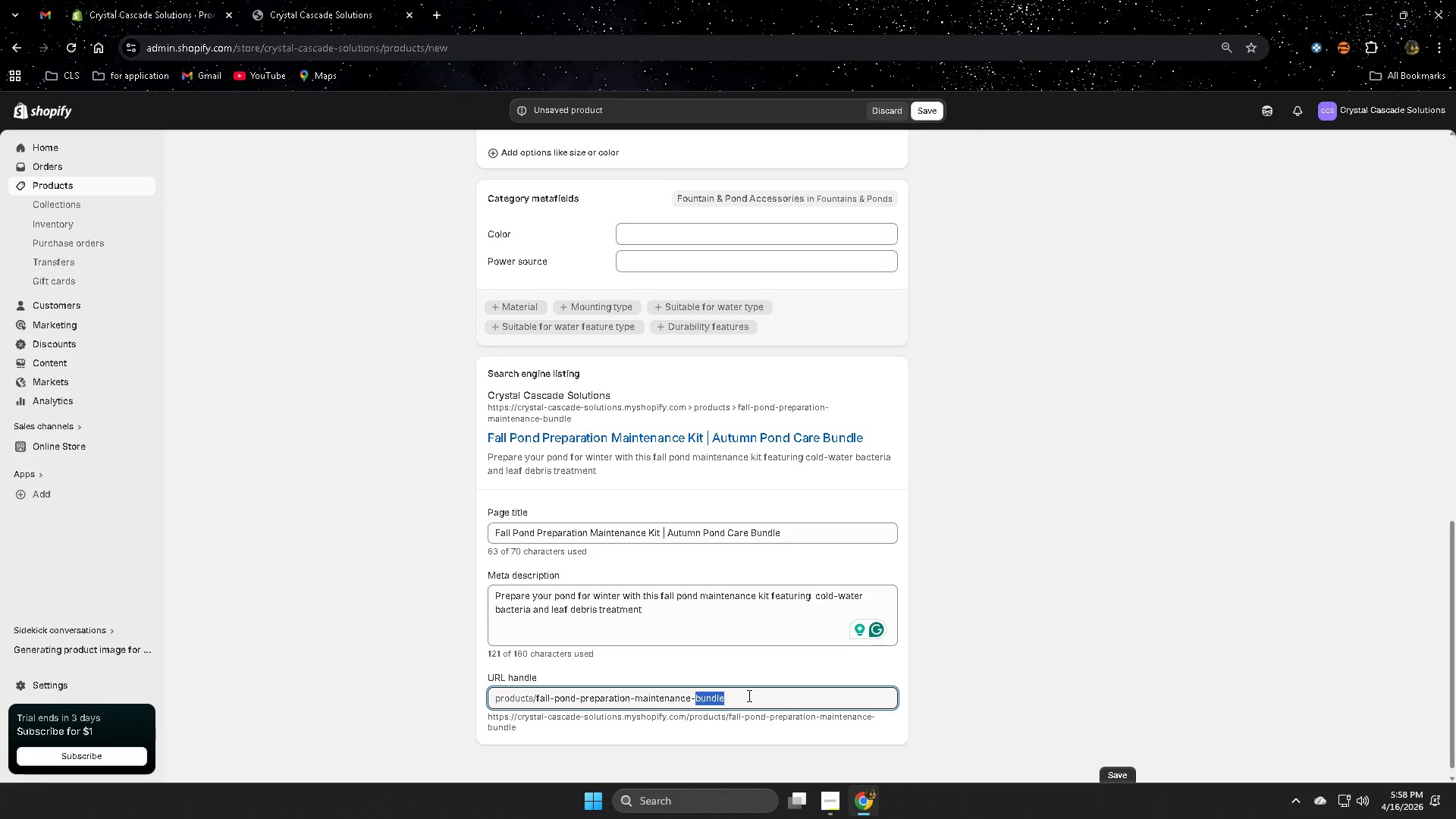 
key(Backspace)
key(Backspace)
key(Backspace)
key(Backspace)
key(Backspace)
key(Backspace)
key(Backspace)
key(Backspace)
key(Backspace)
key(Backspace)
key(Backspace)
key(Backspace)
key(Backspace)
type(kit)
 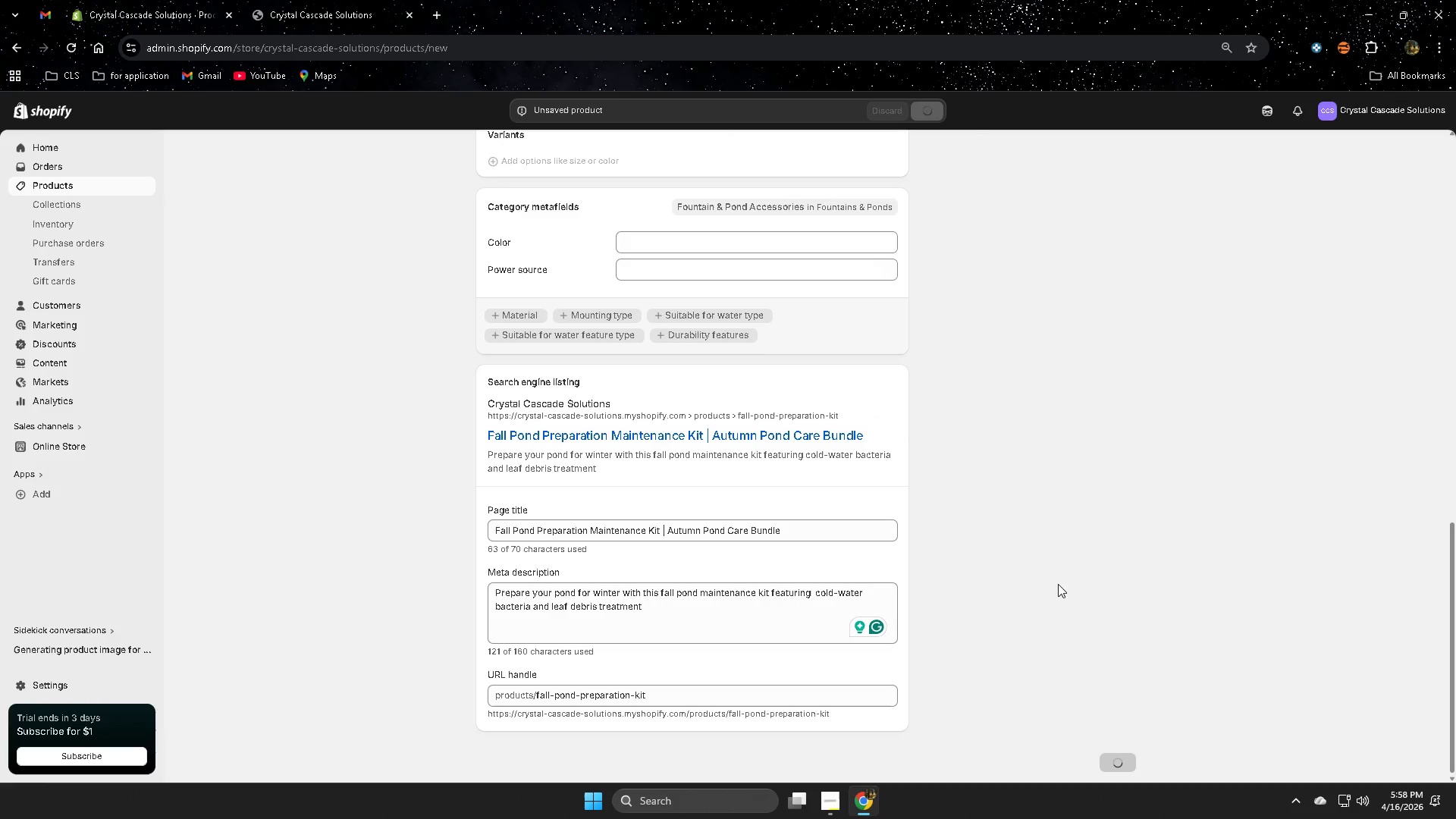 
scroll: coordinate [1039, 579], scroll_direction: up, amount: 7.0
 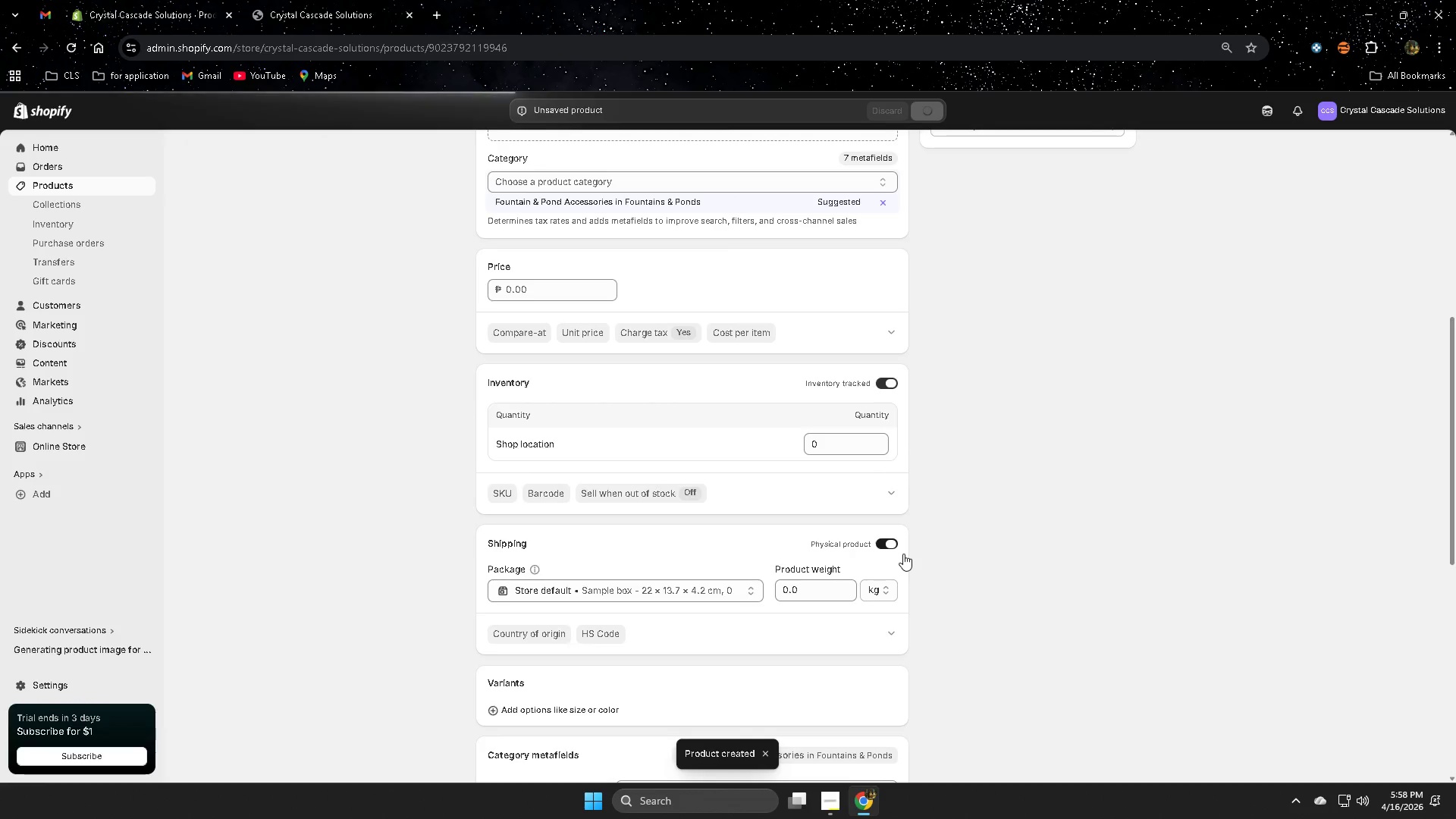 
scroll: coordinate [859, 582], scroll_direction: down, amount: 8.0
 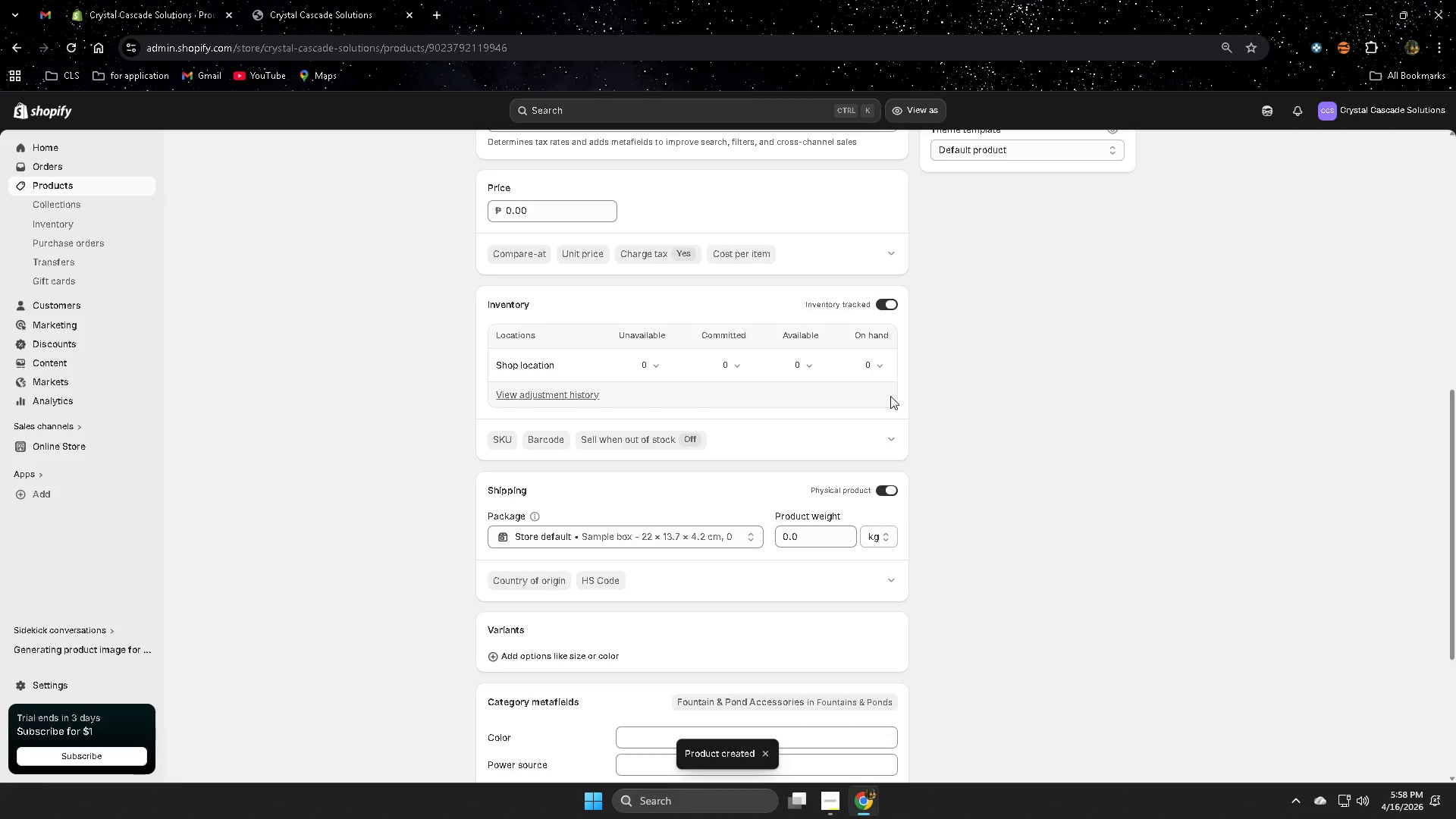 
left_click([883, 362])
 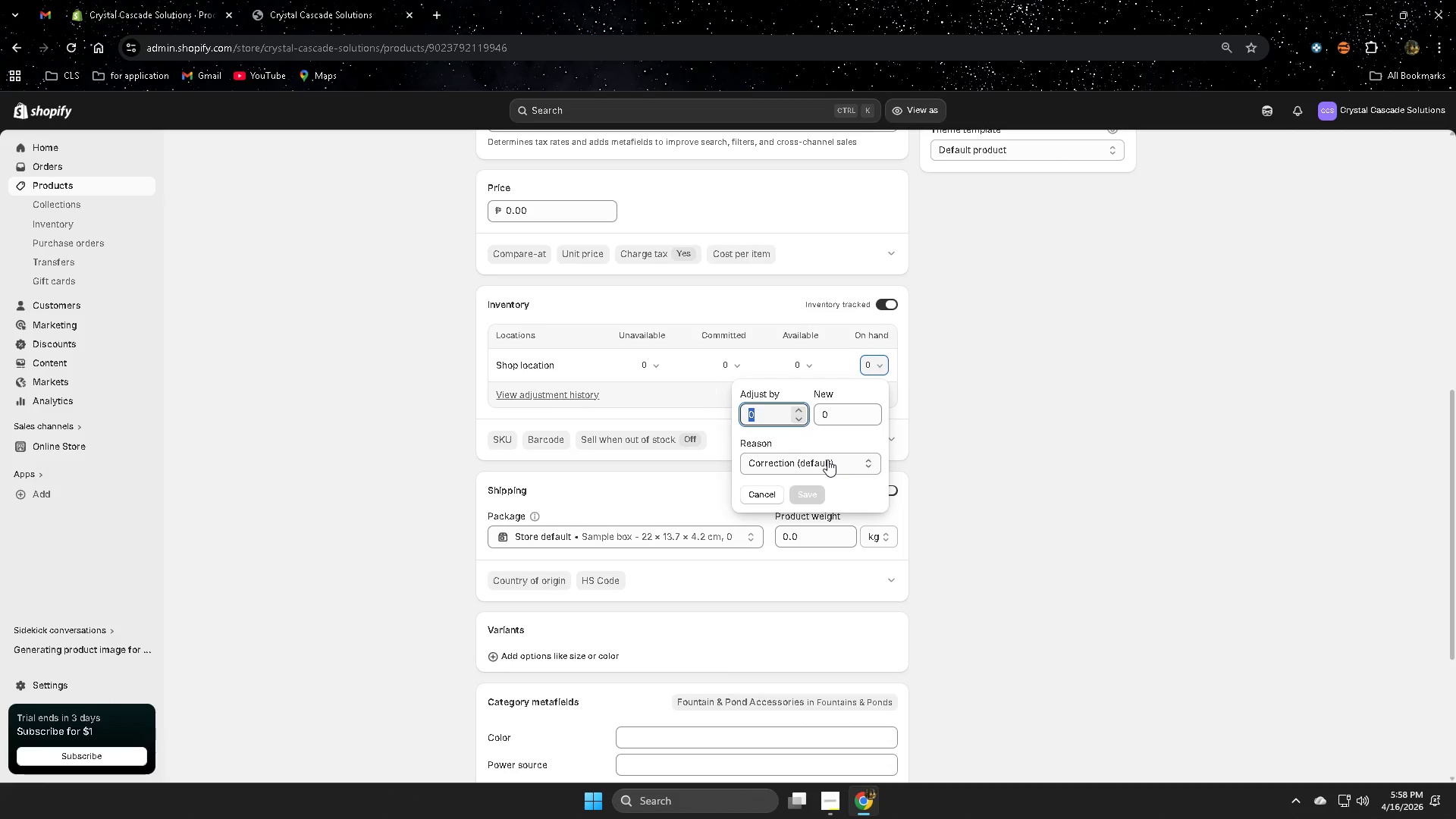 
key(Numpad6)
 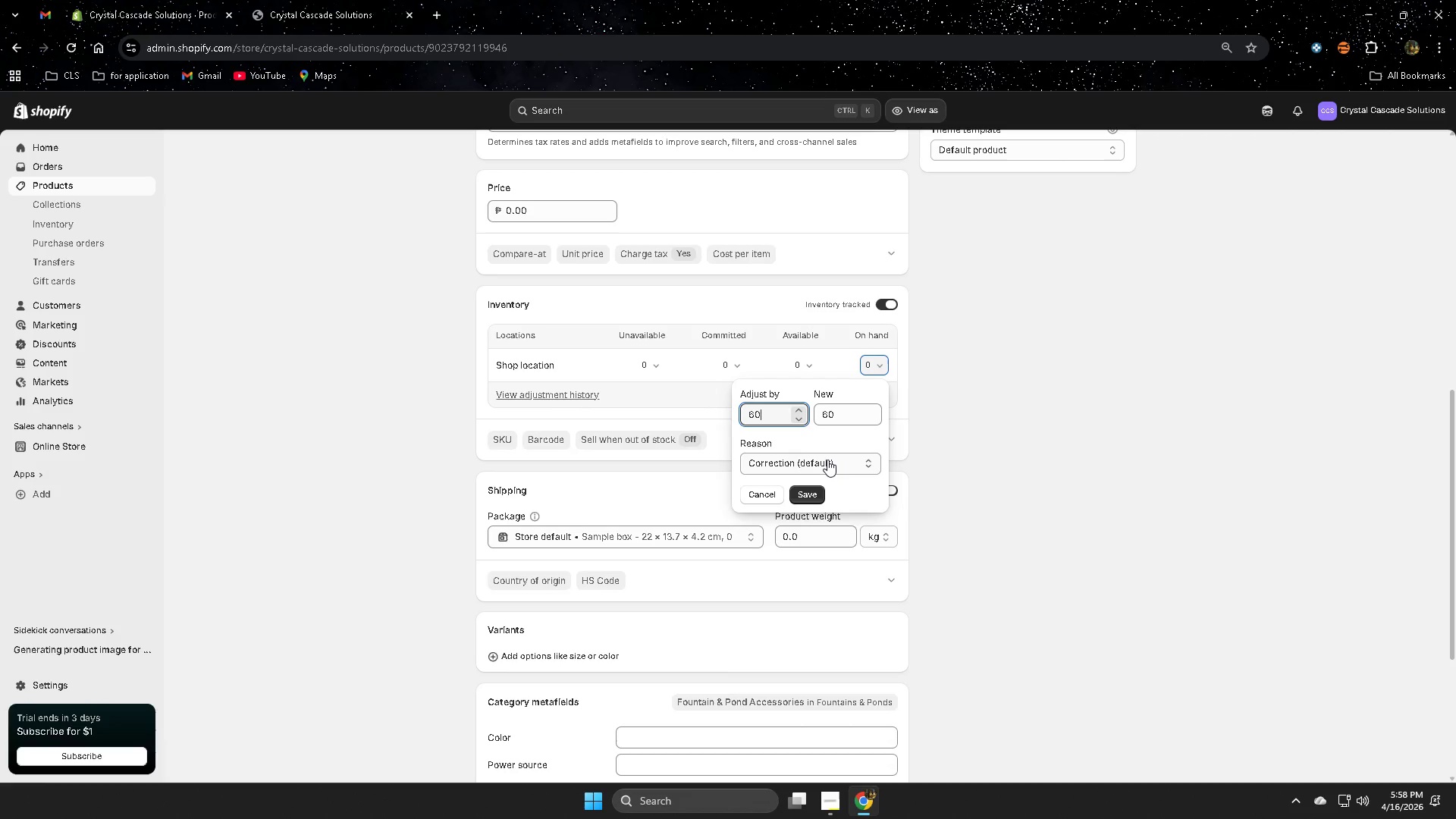 
key(Numpad0)
 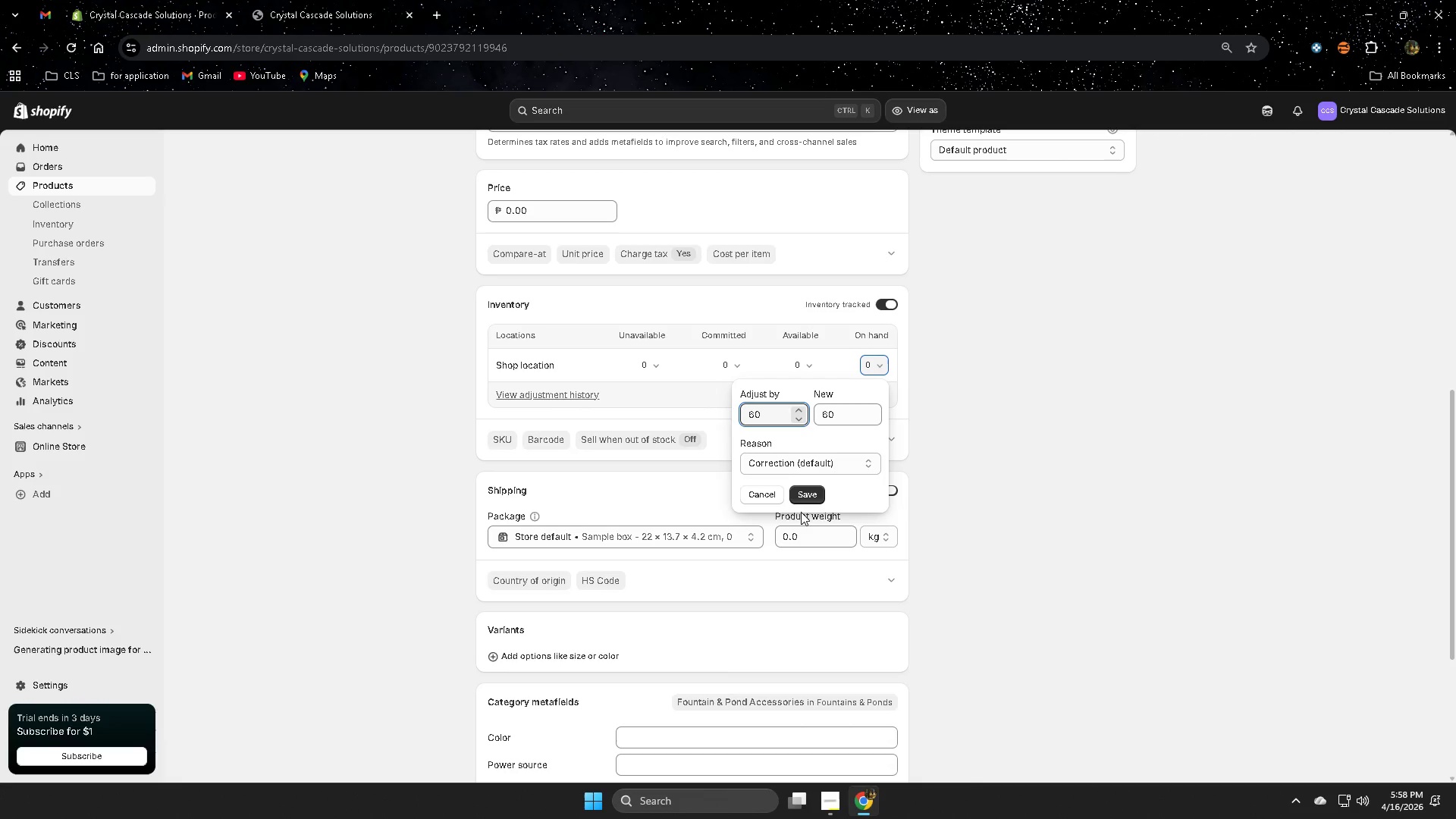 
left_click([806, 494])
 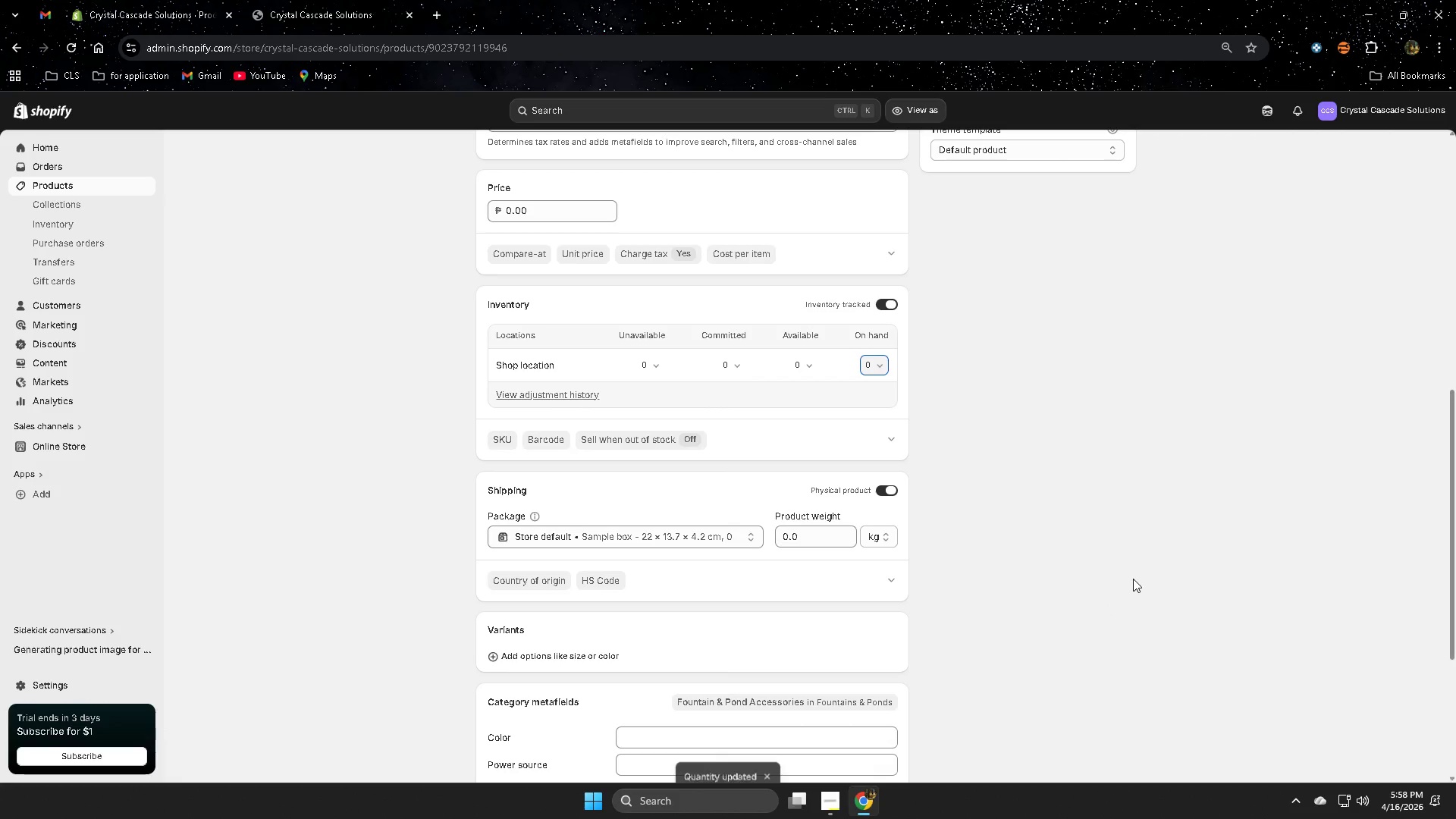 
scroll: coordinate [1120, 406], scroll_direction: up, amount: 11.0
 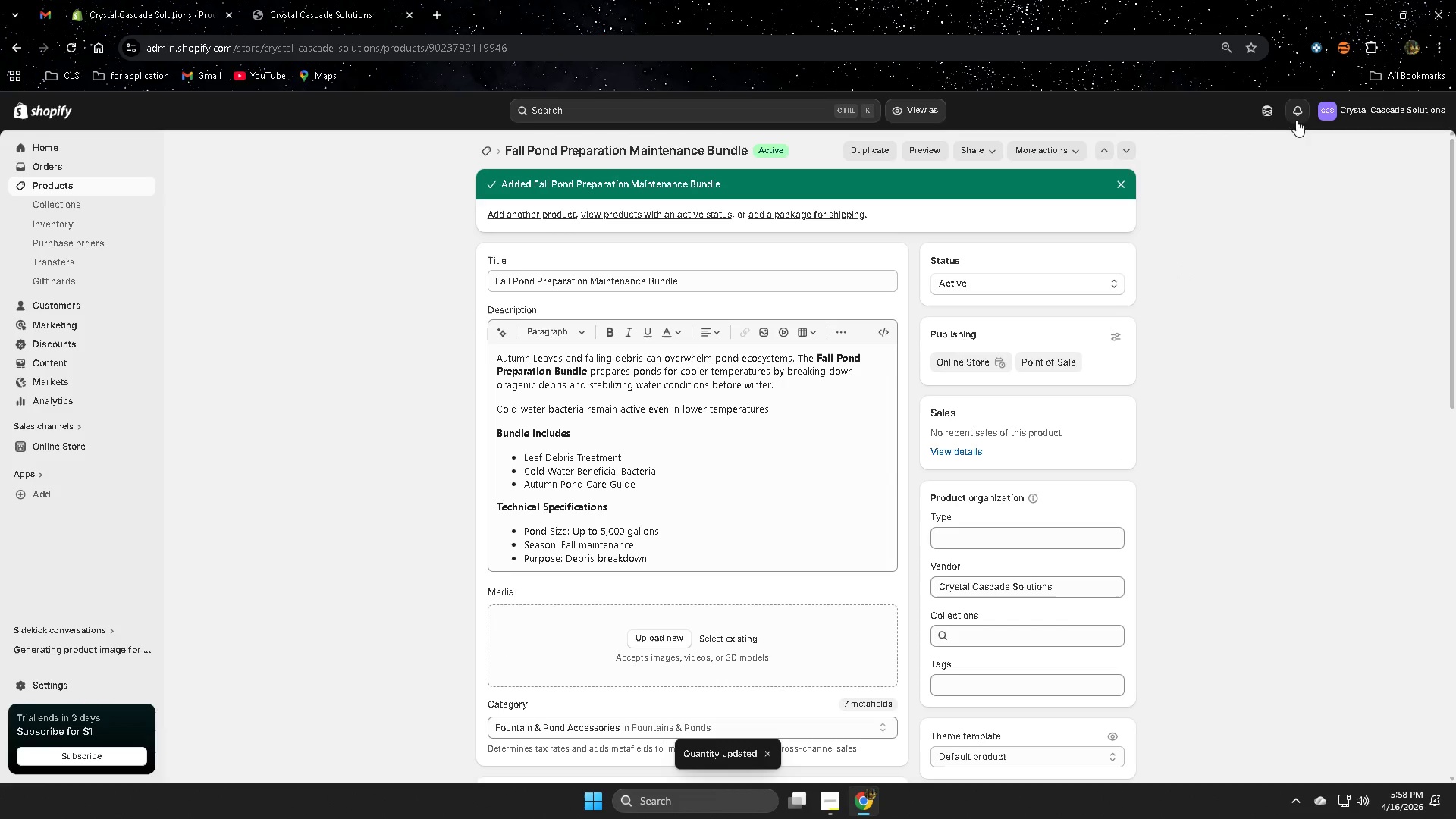 
left_click([1262, 121])
 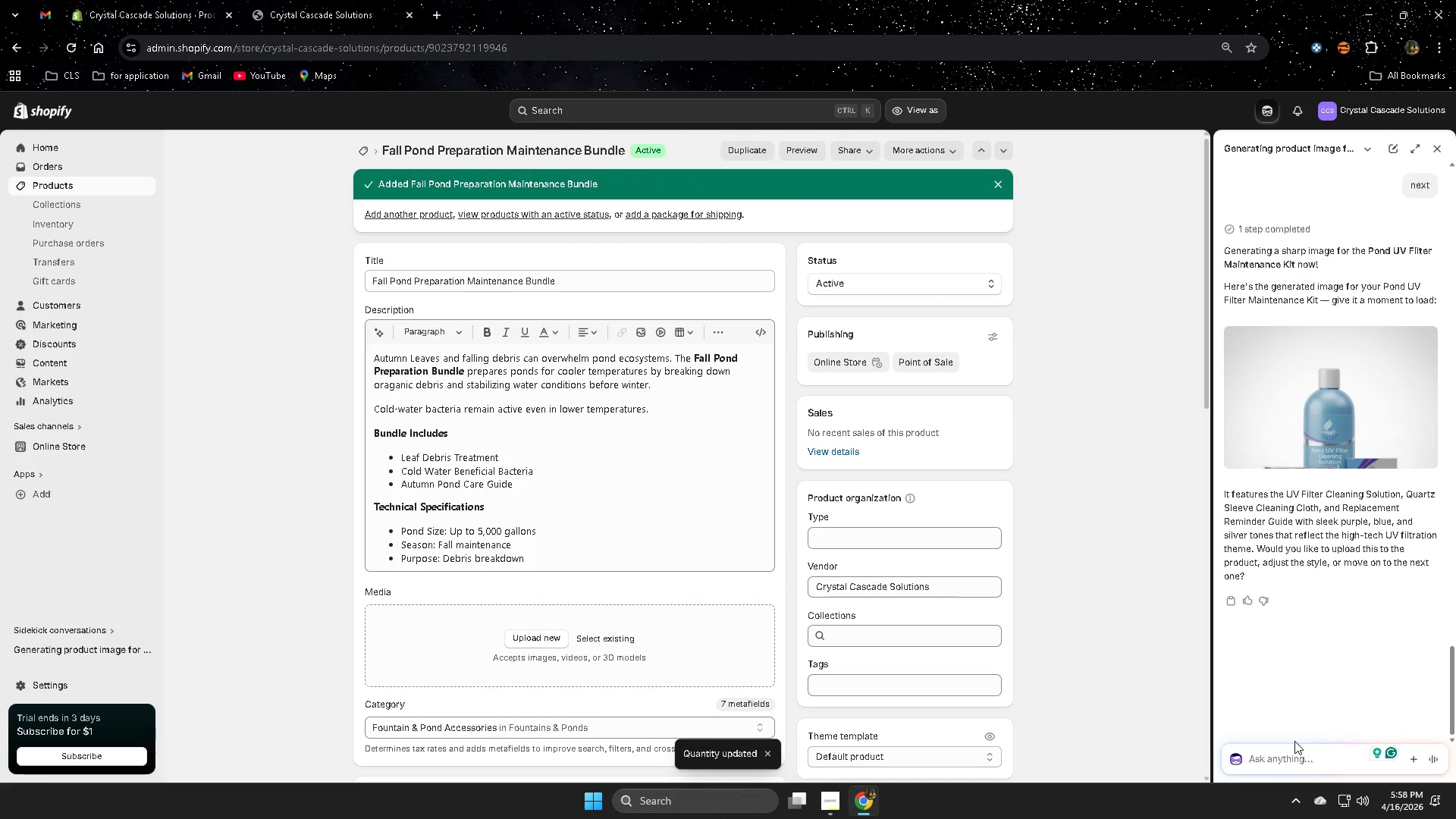 
type(nexrt)
key(Backspace)
 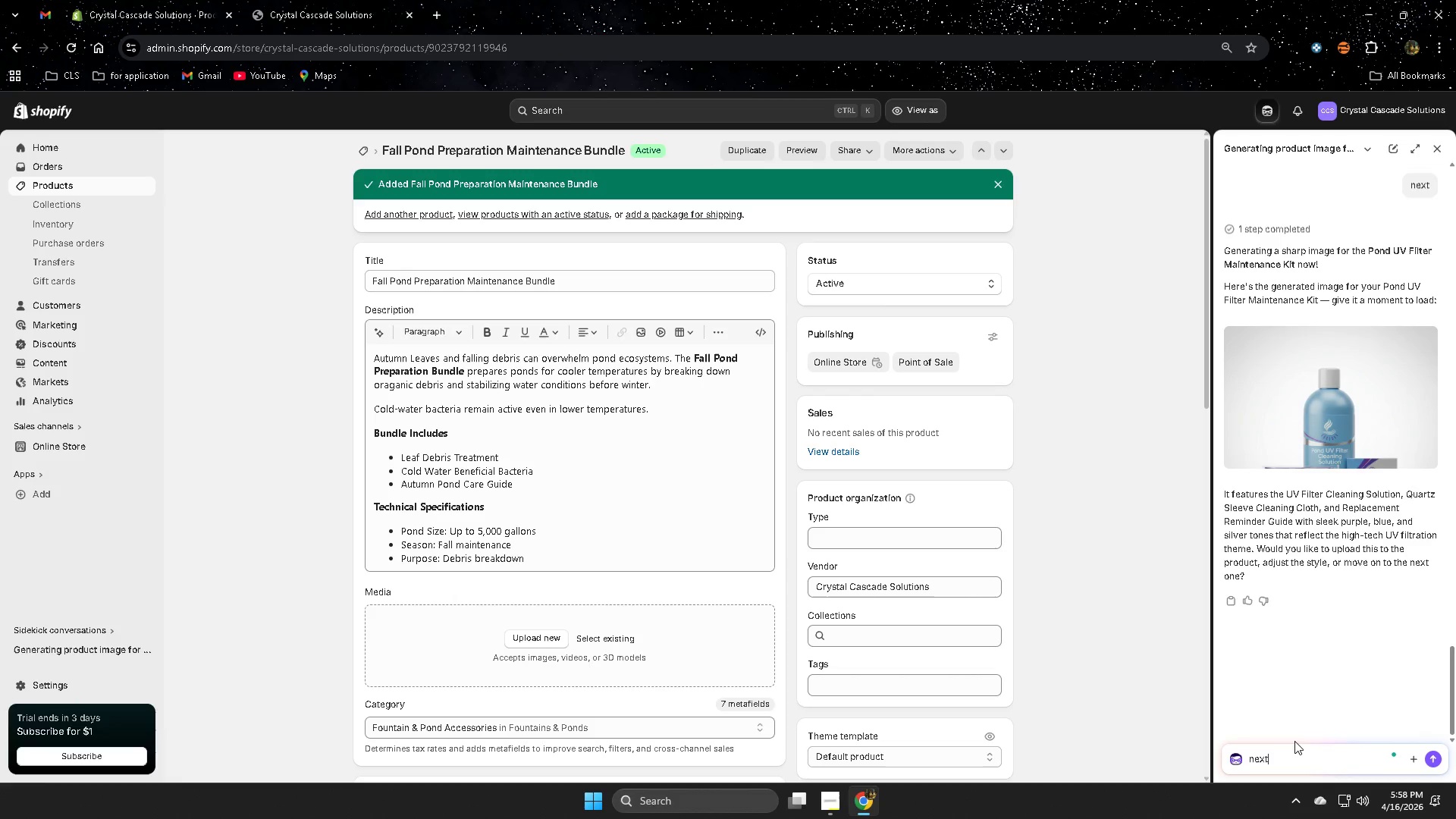 
key(Enter)
 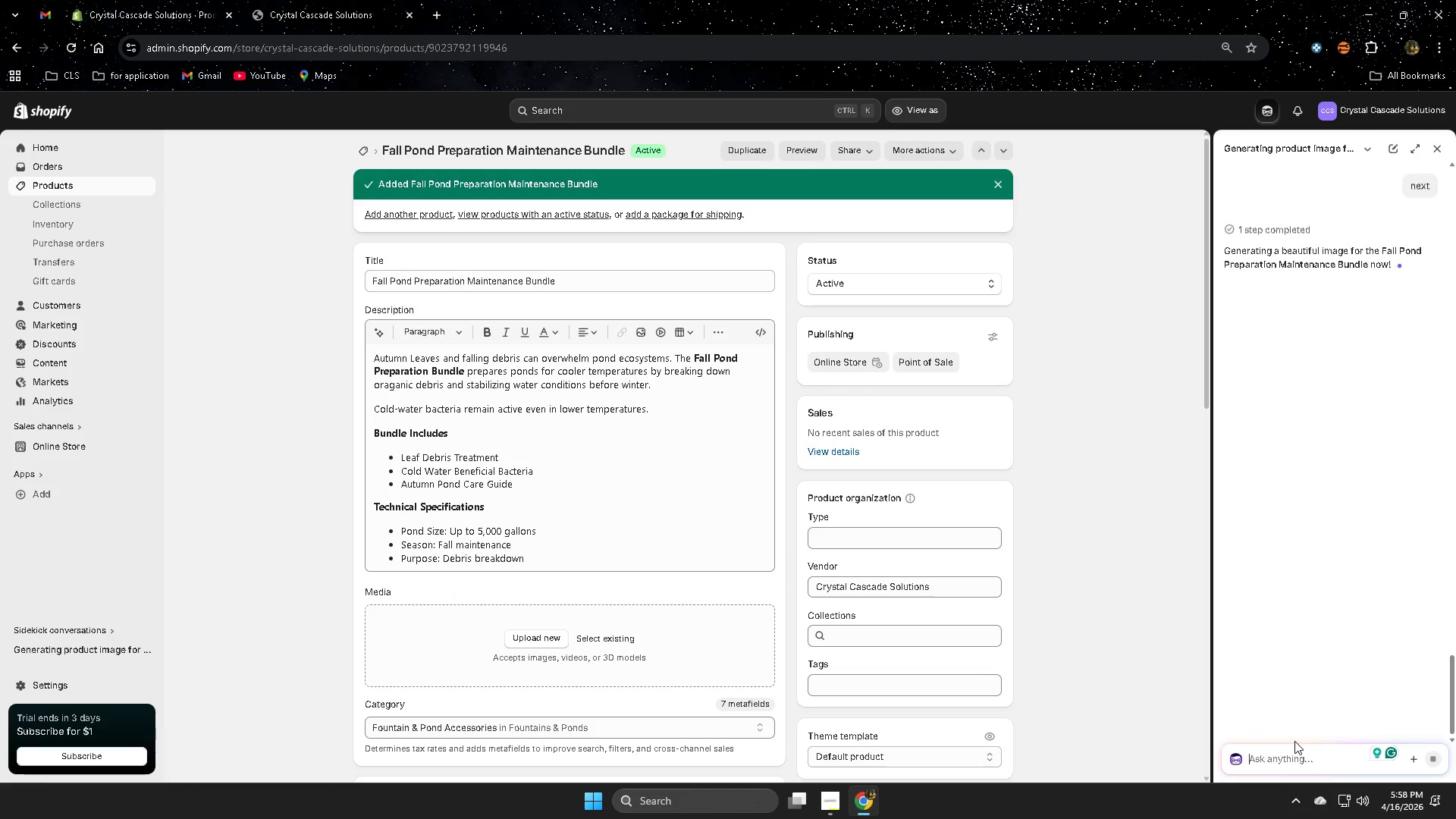 
wait(15.52)
 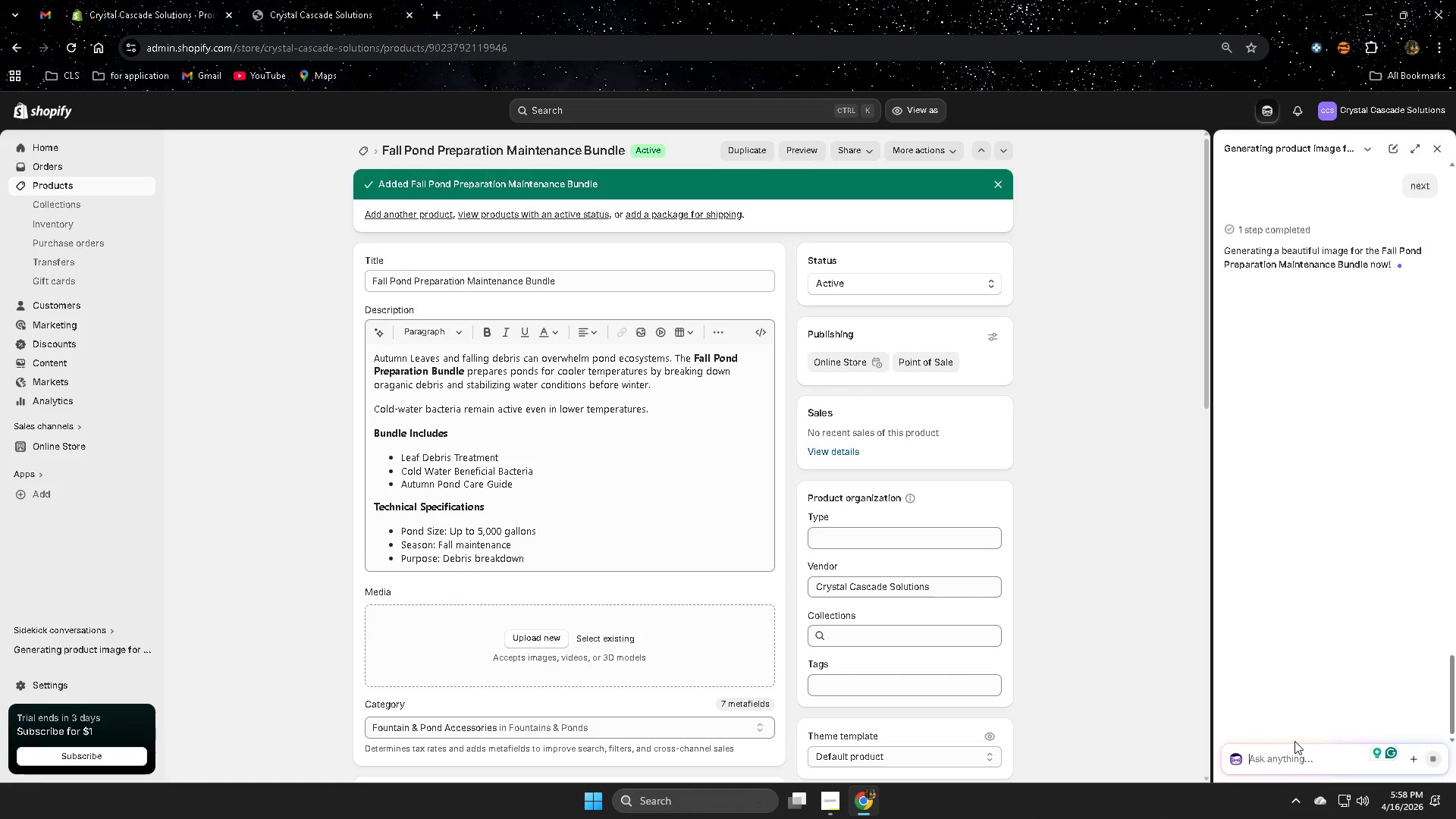 
left_click([303, 1])
 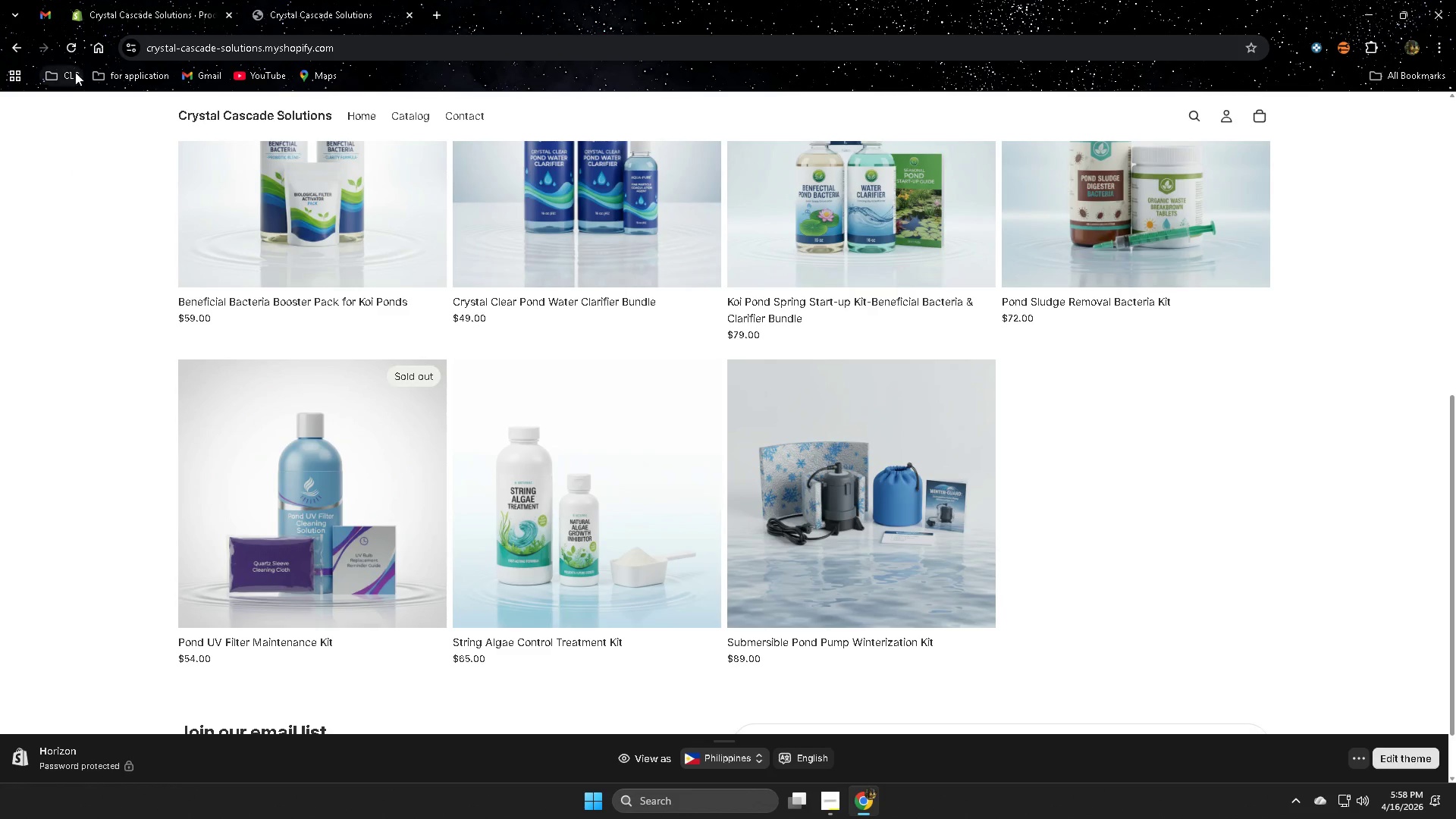 
left_click([74, 46])
 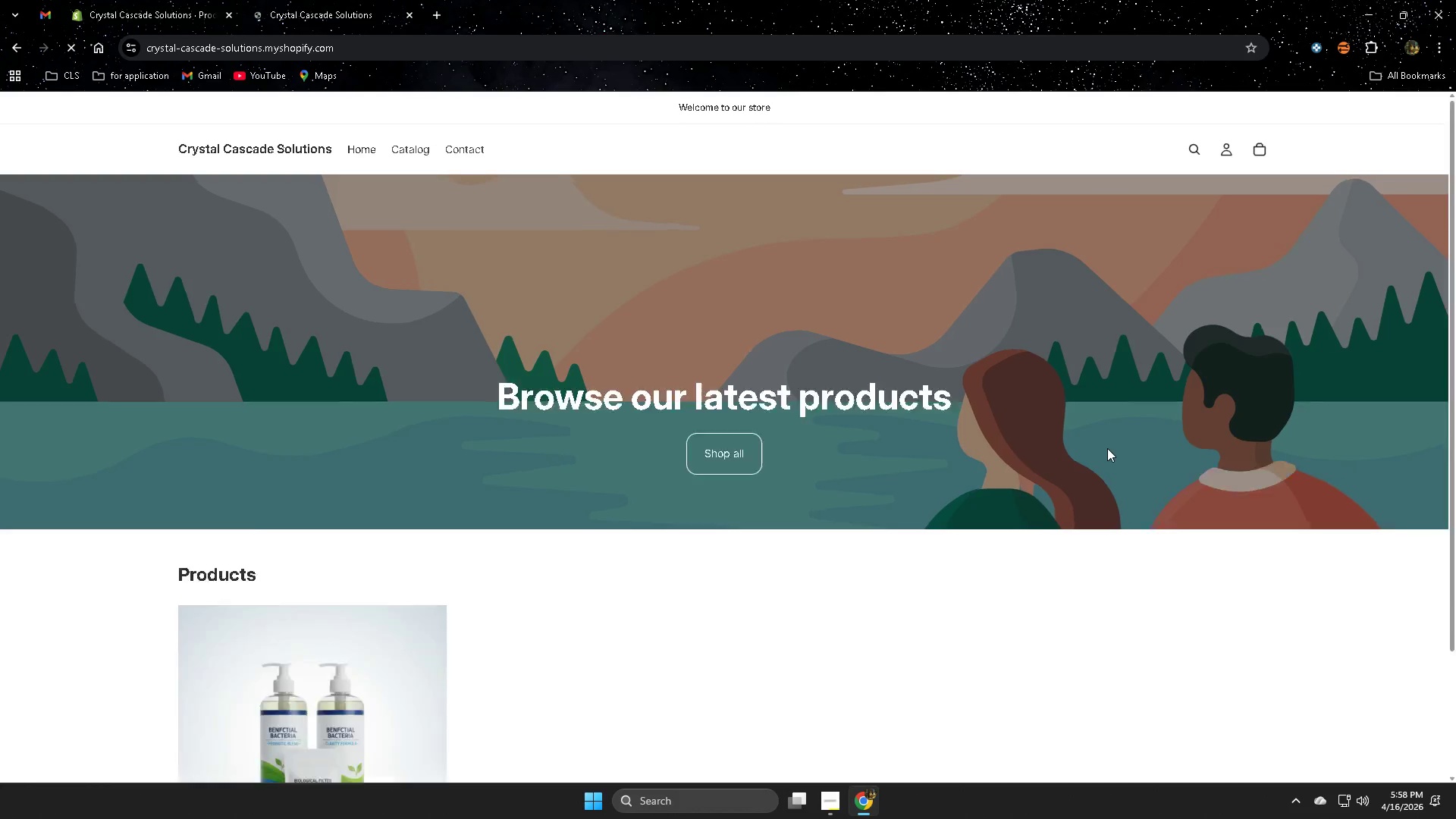 
scroll: coordinate [1107, 448], scroll_direction: none, amount: 0.0
 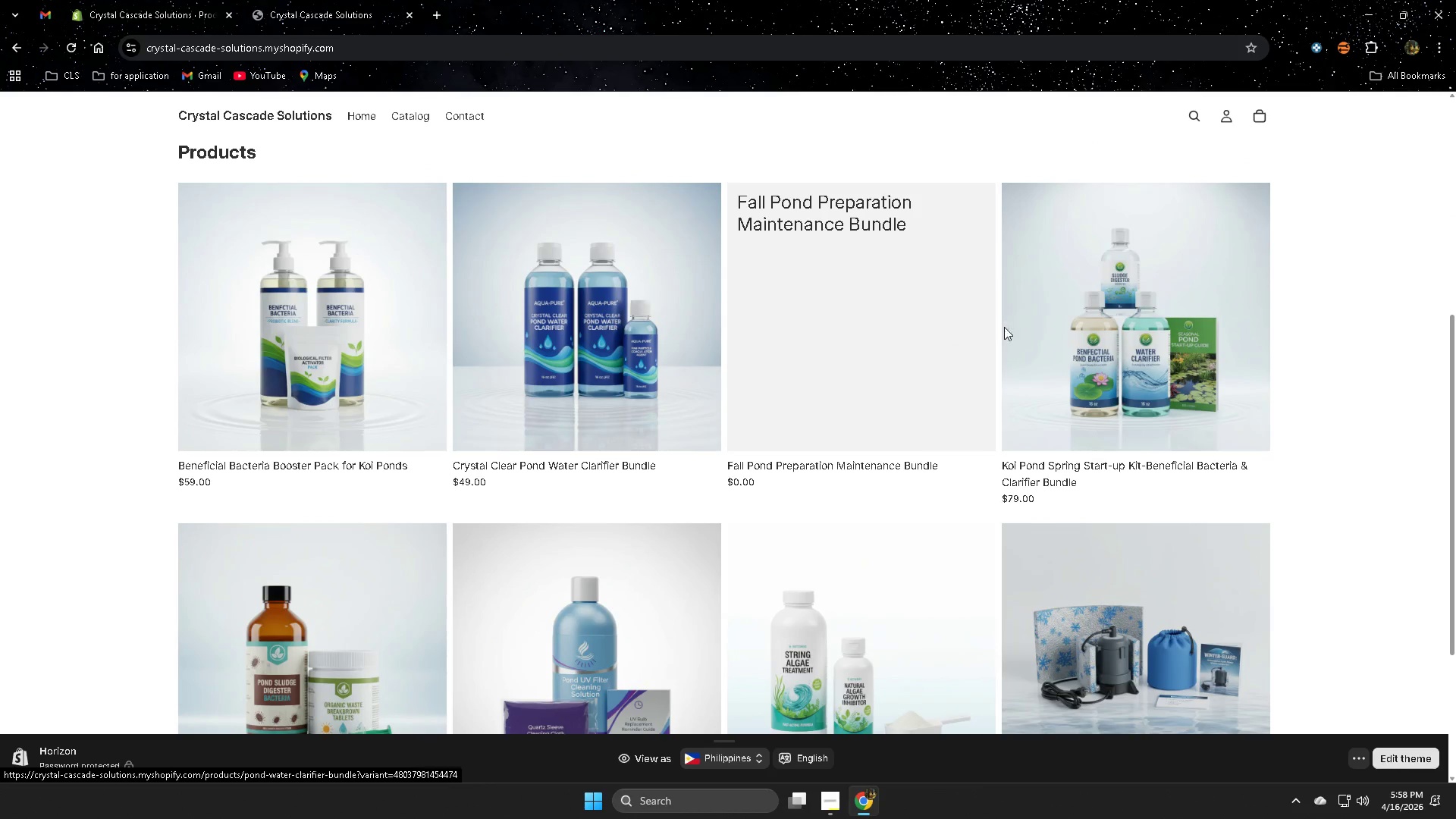 
scroll: coordinate [1016, 419], scroll_direction: down, amount: 3.0
 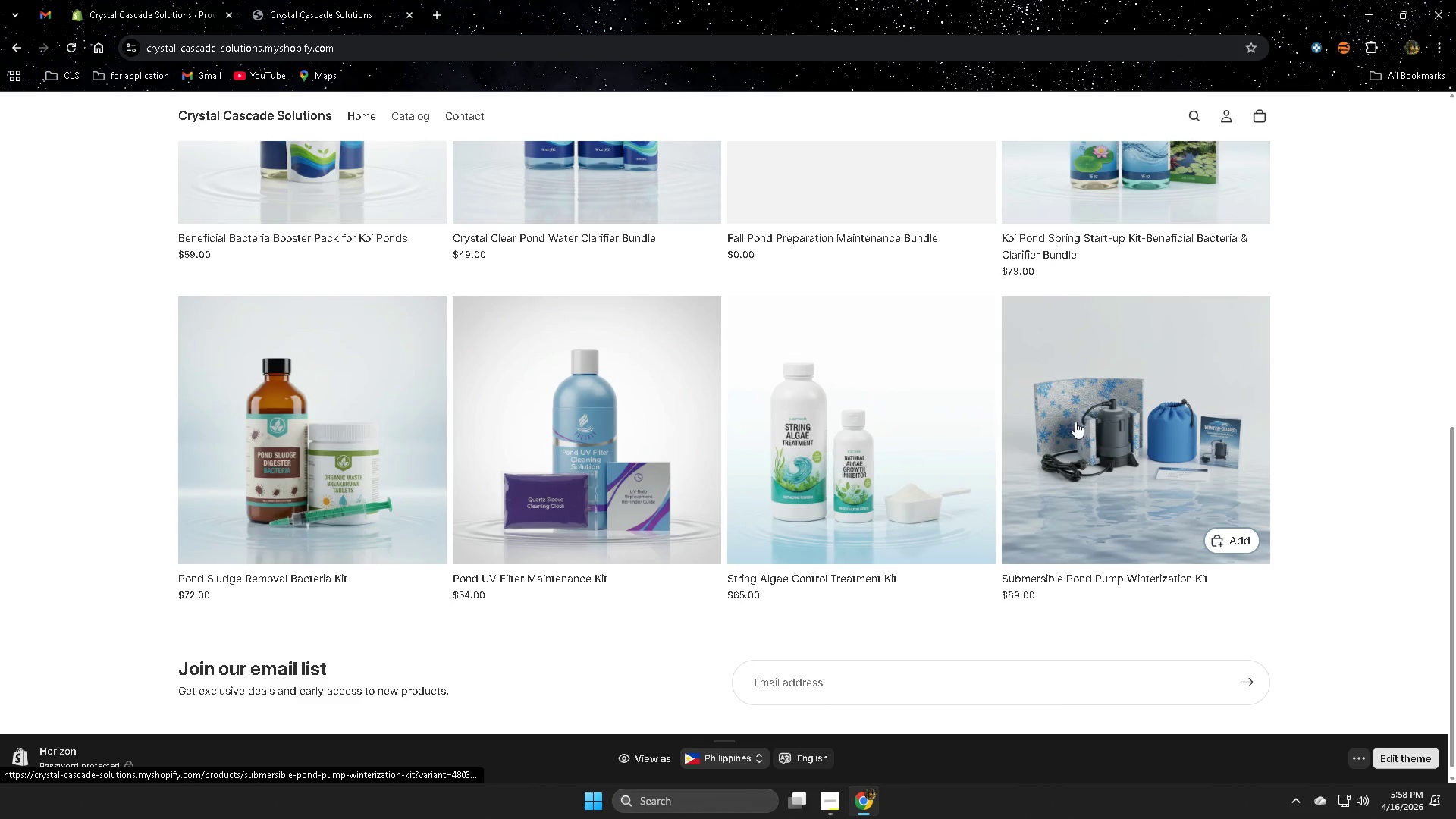 
scroll: coordinate [977, 448], scroll_direction: none, amount: 0.0
 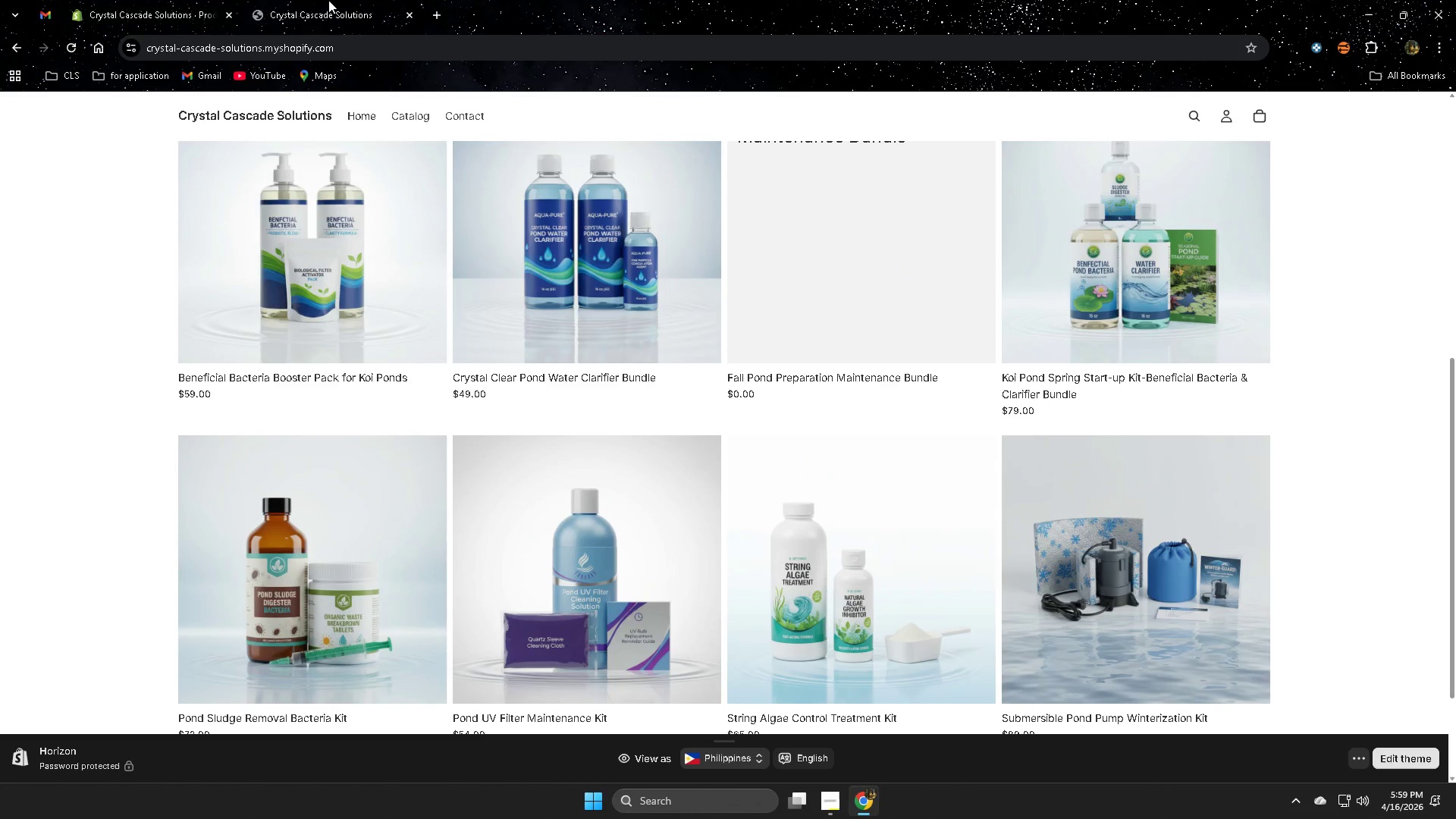 
wait(6.85)
 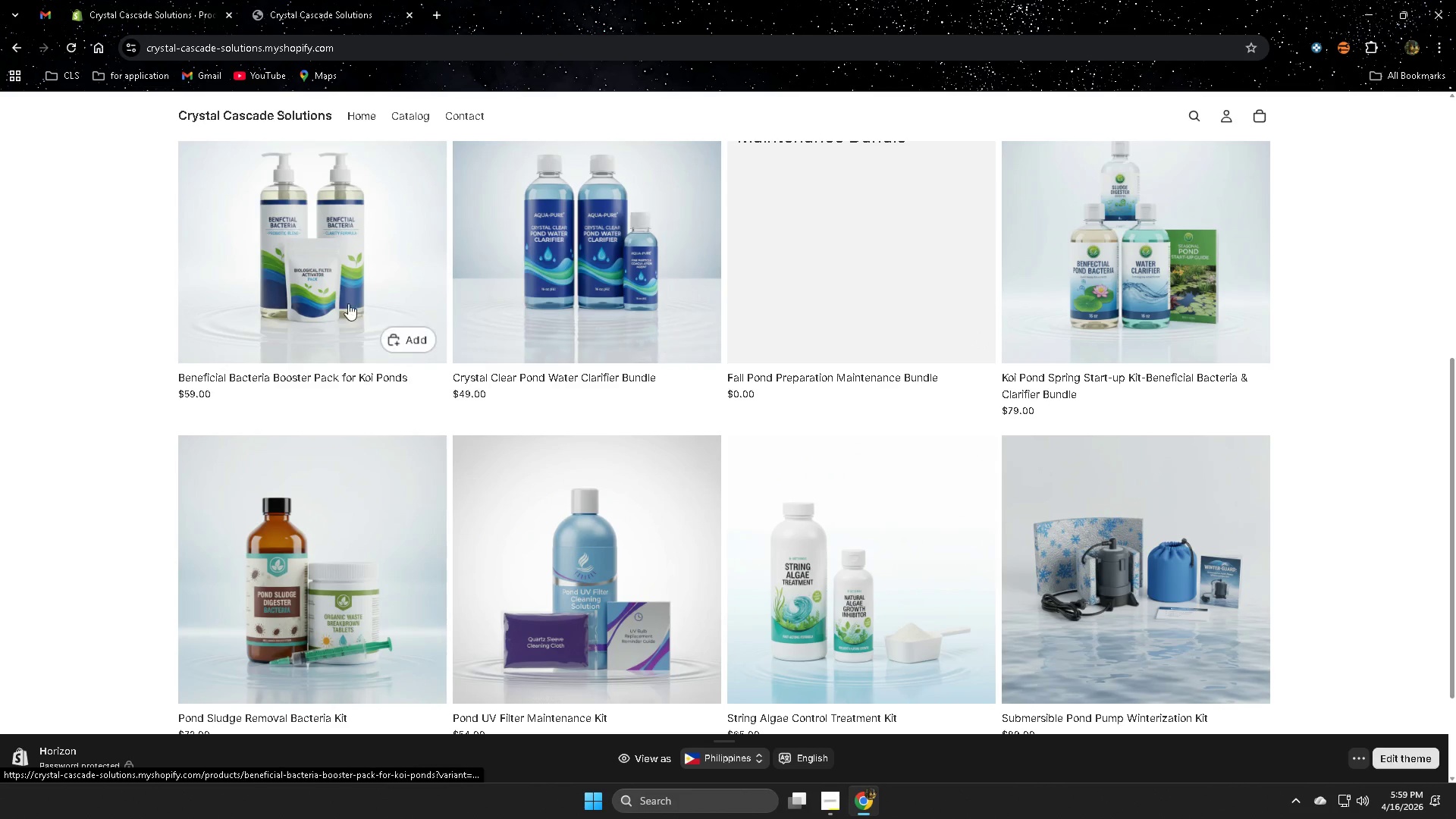 
scroll: coordinate [1298, 518], scroll_direction: down, amount: 7.0
 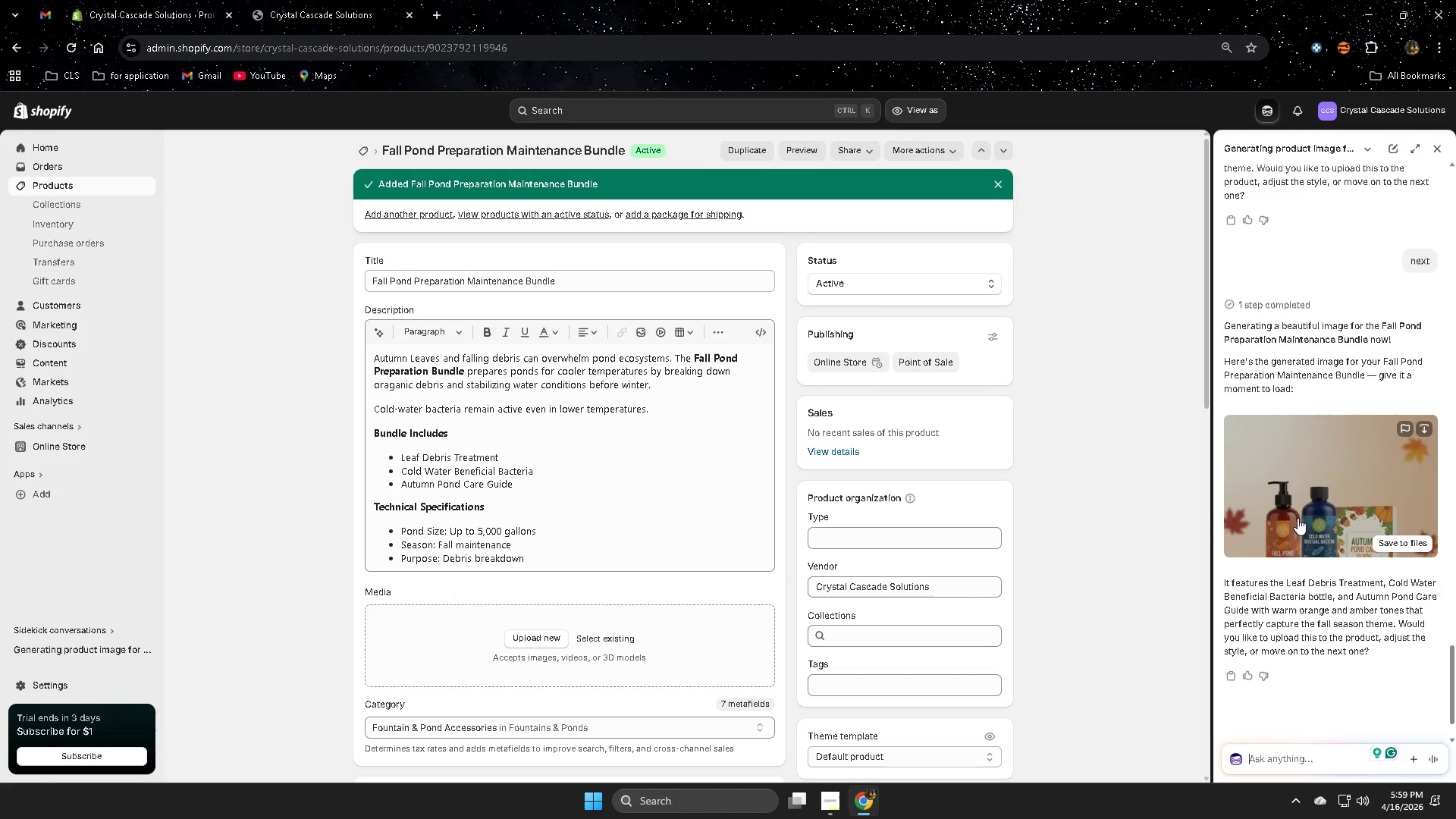 
left_click([1291, 428])
 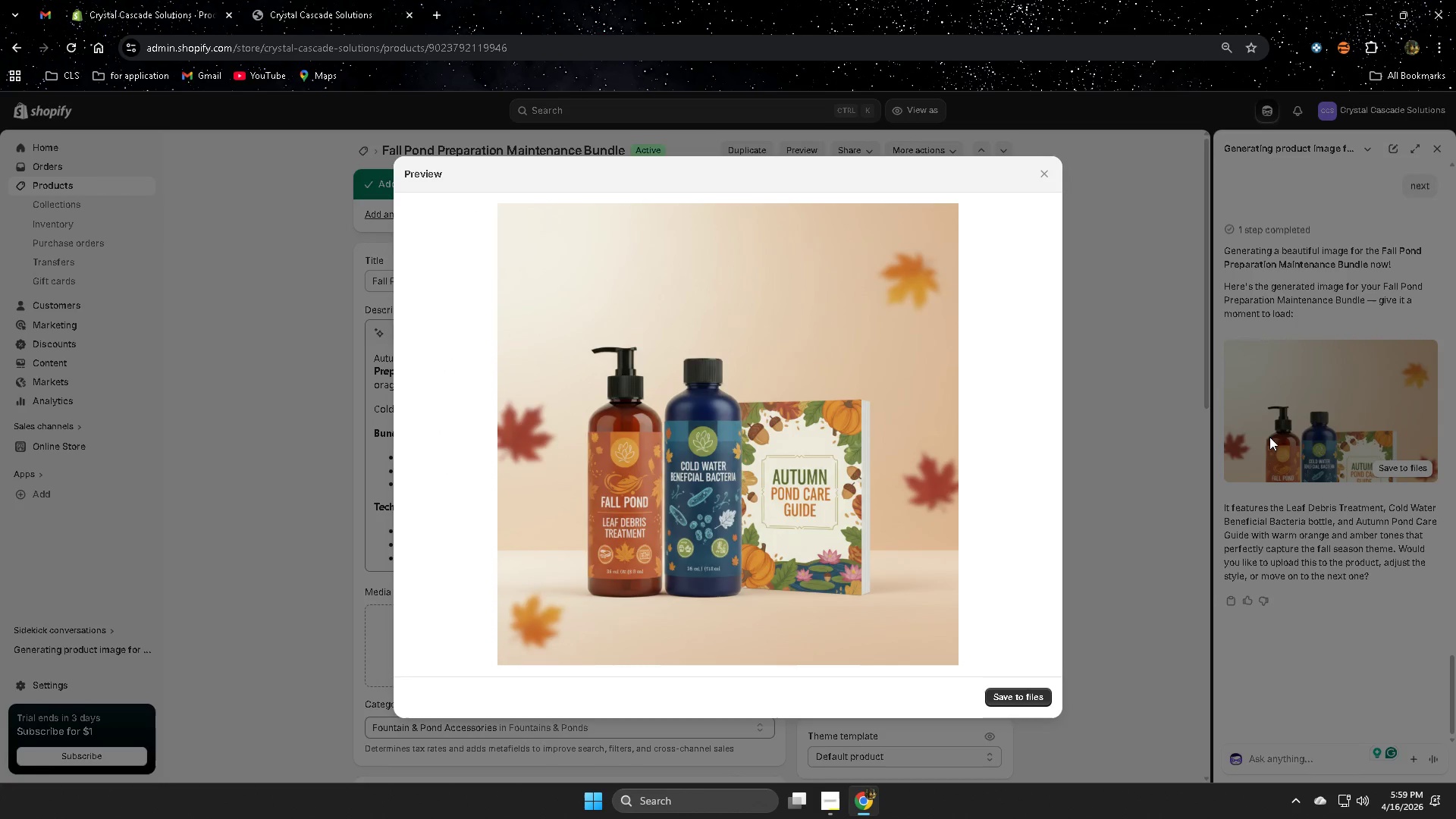 
scroll: coordinate [1298, 519], scroll_direction: down, amount: 1.0
 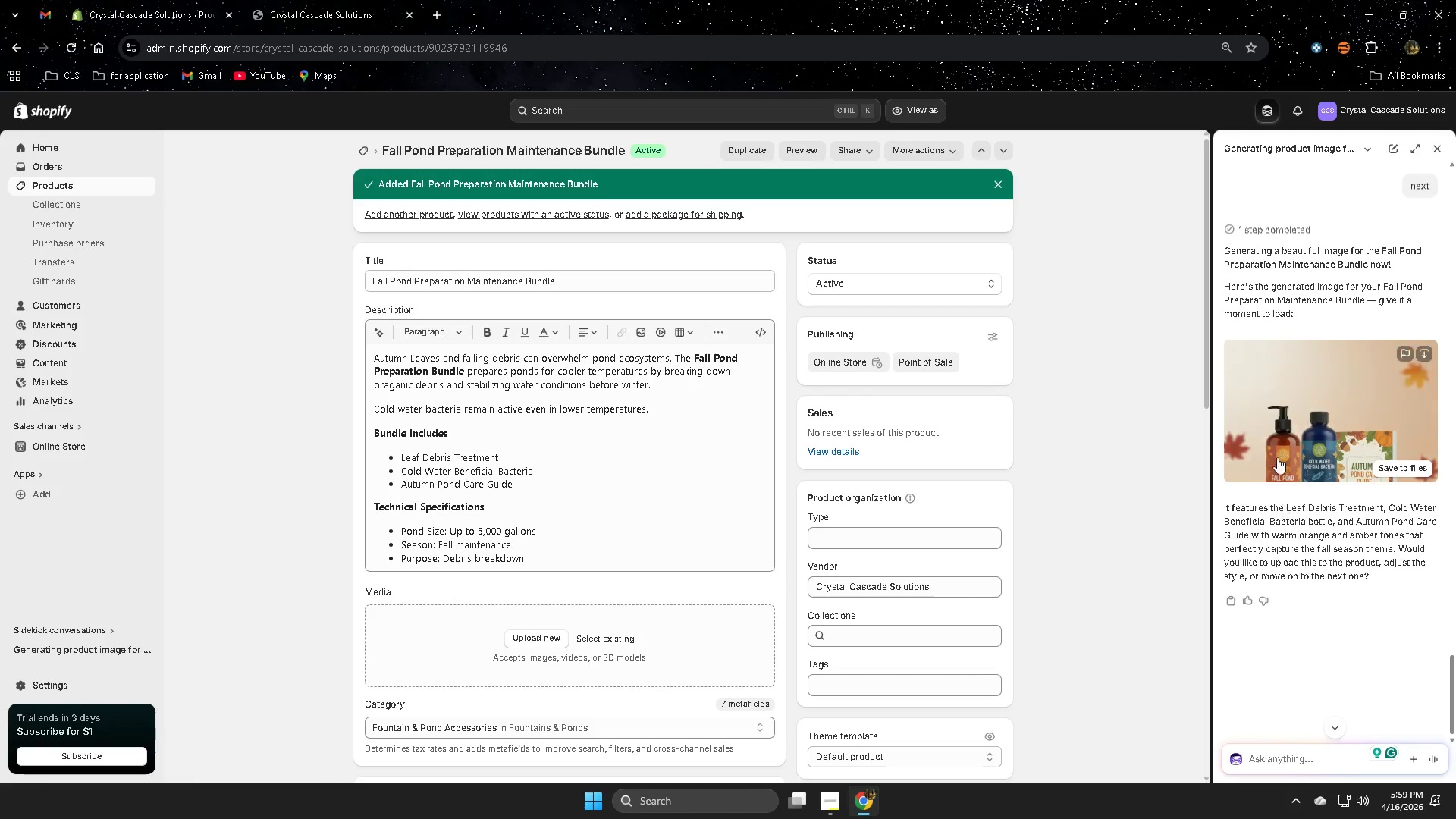 
wait(7.23)
 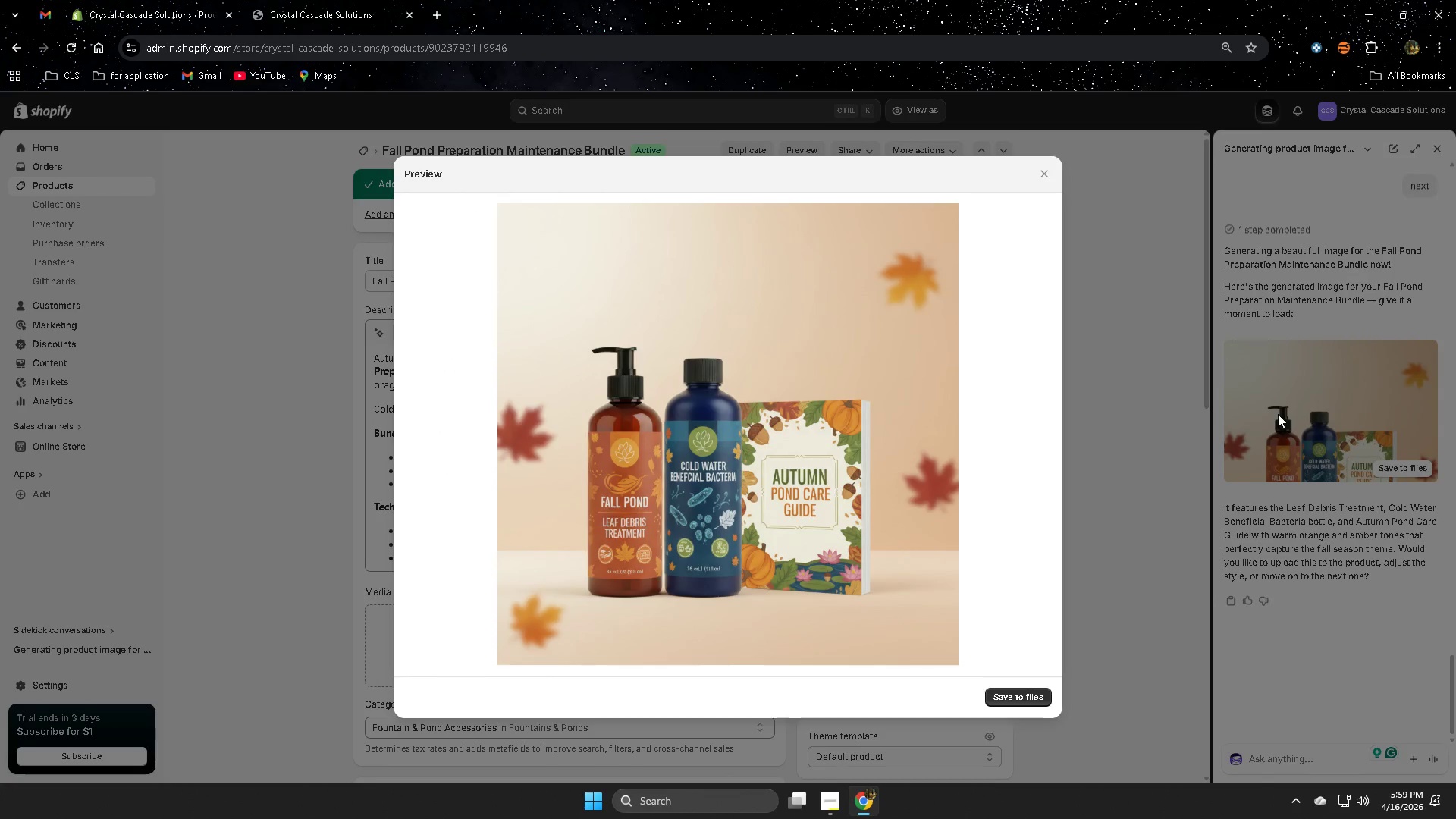 
left_click([1021, 698])
 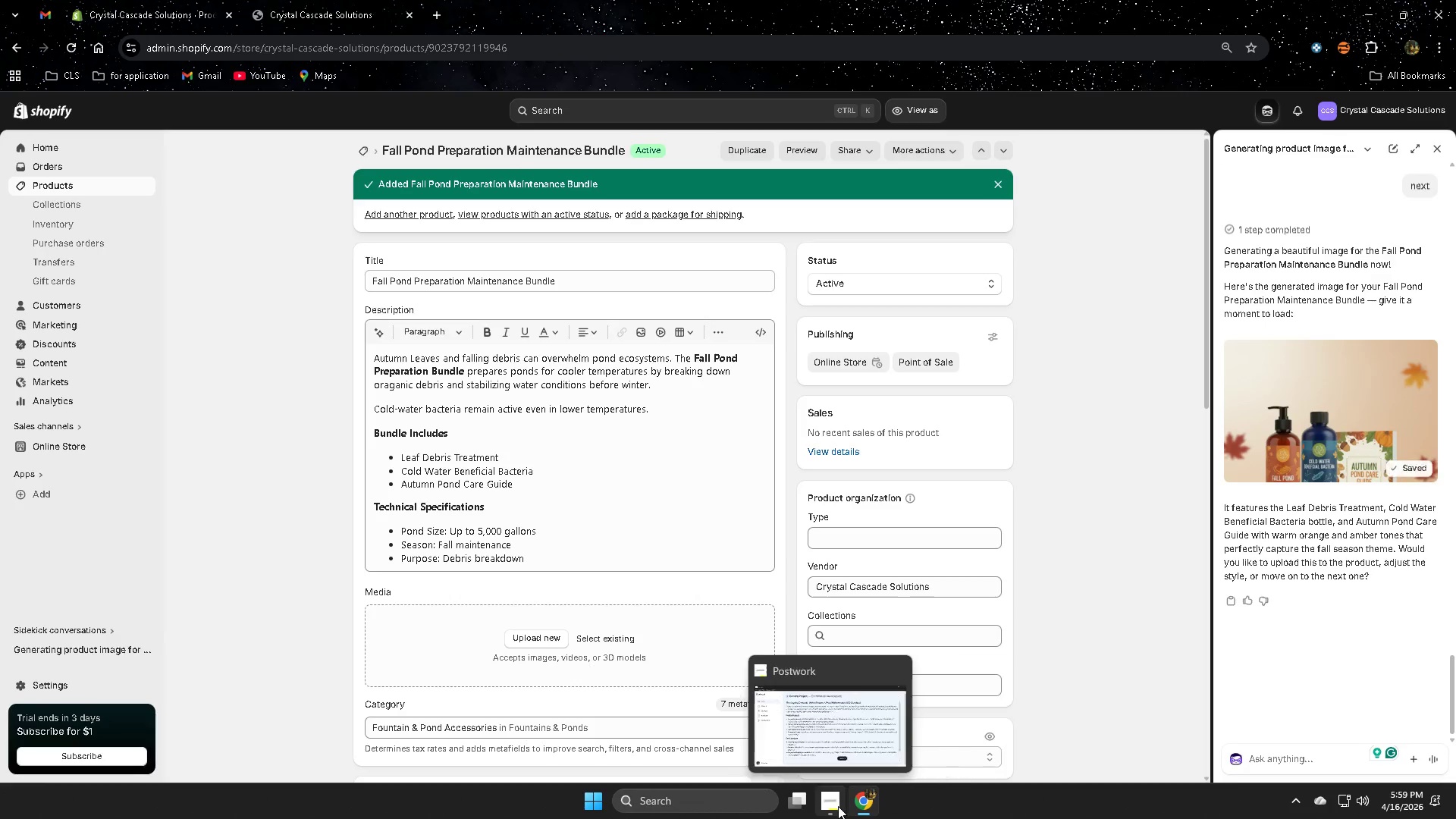 
left_click([813, 723])